 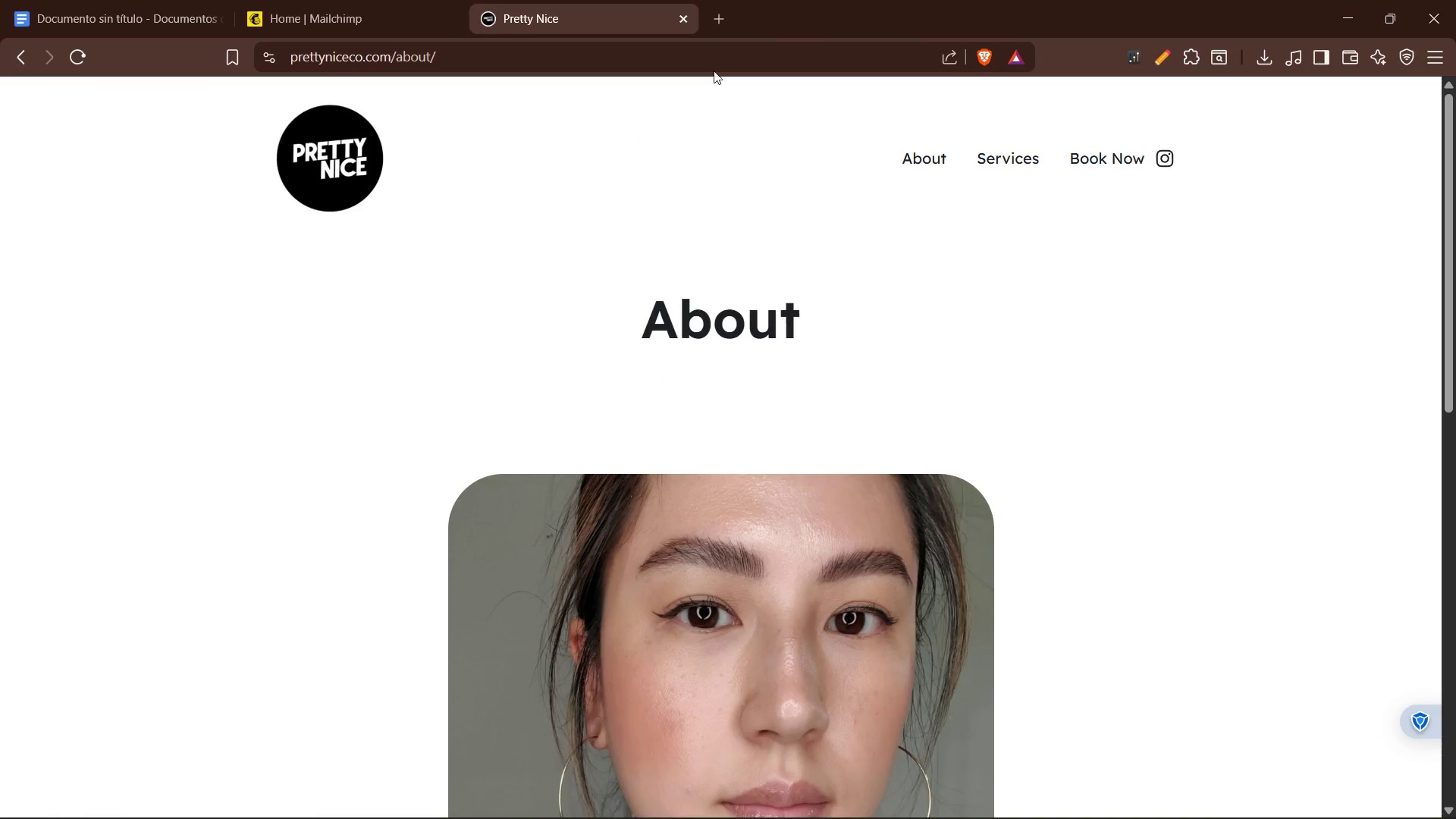 
left_click([687, 25])
 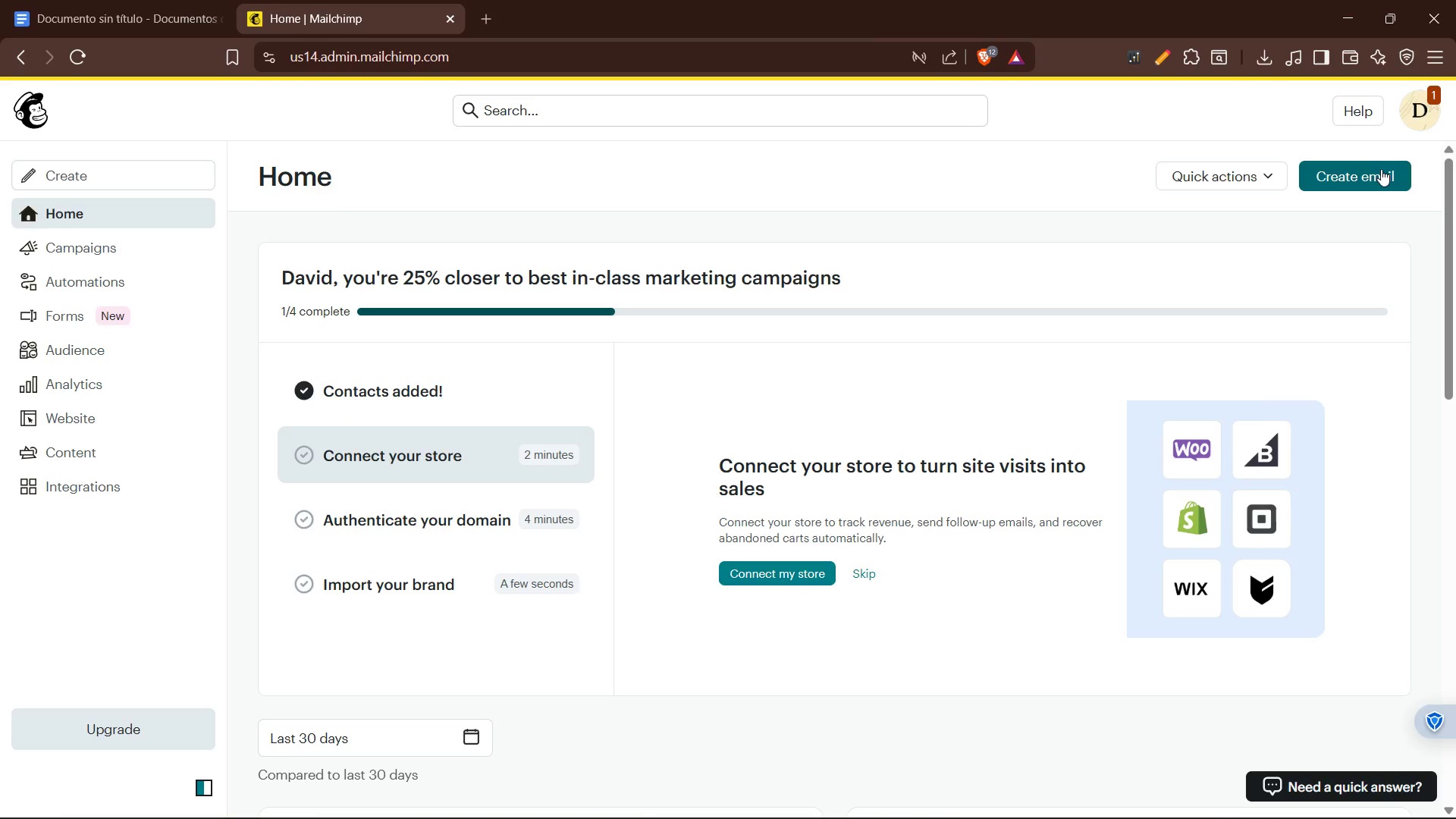 
wait(7.81)
 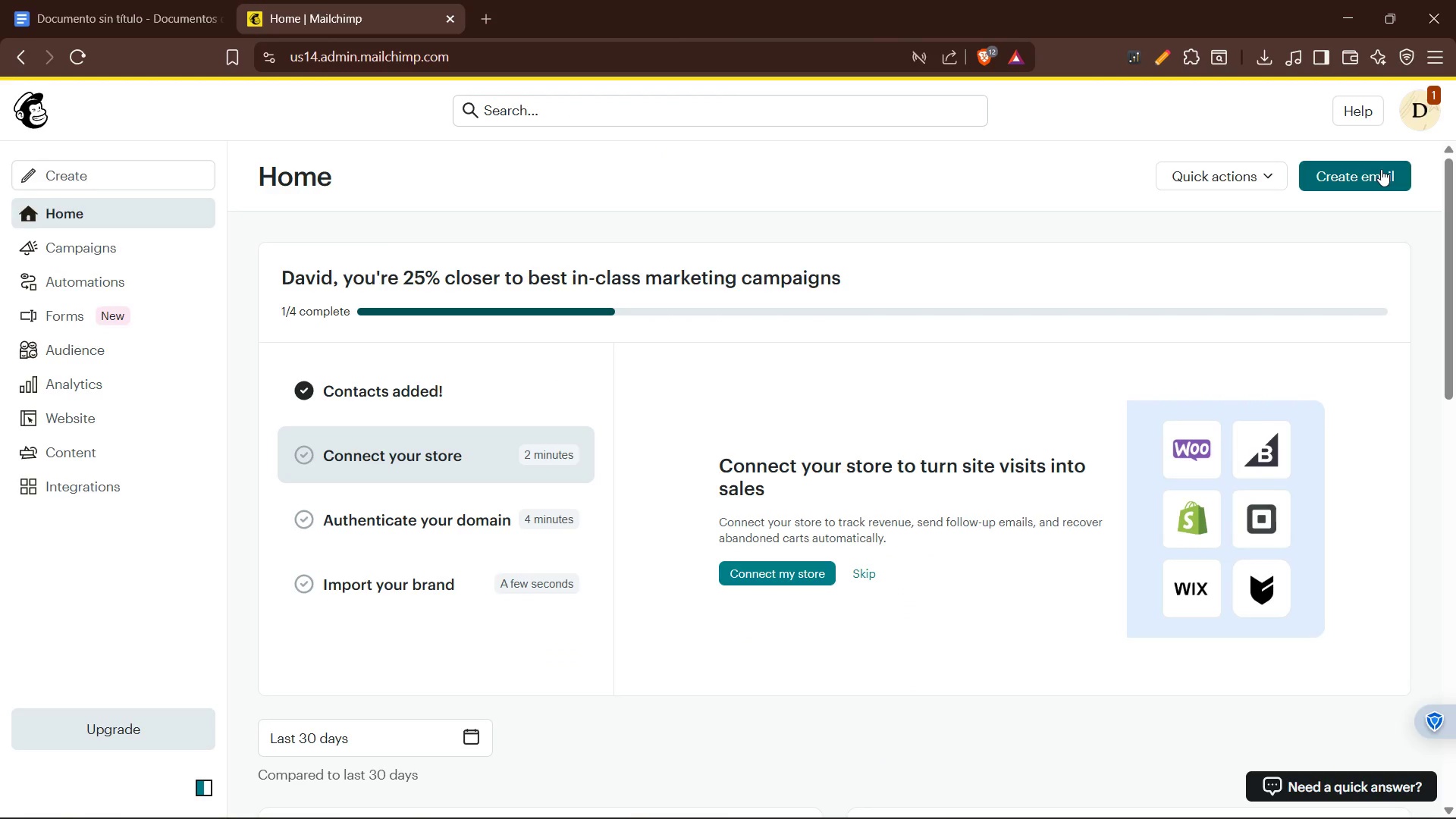 
left_click([1374, 169])
 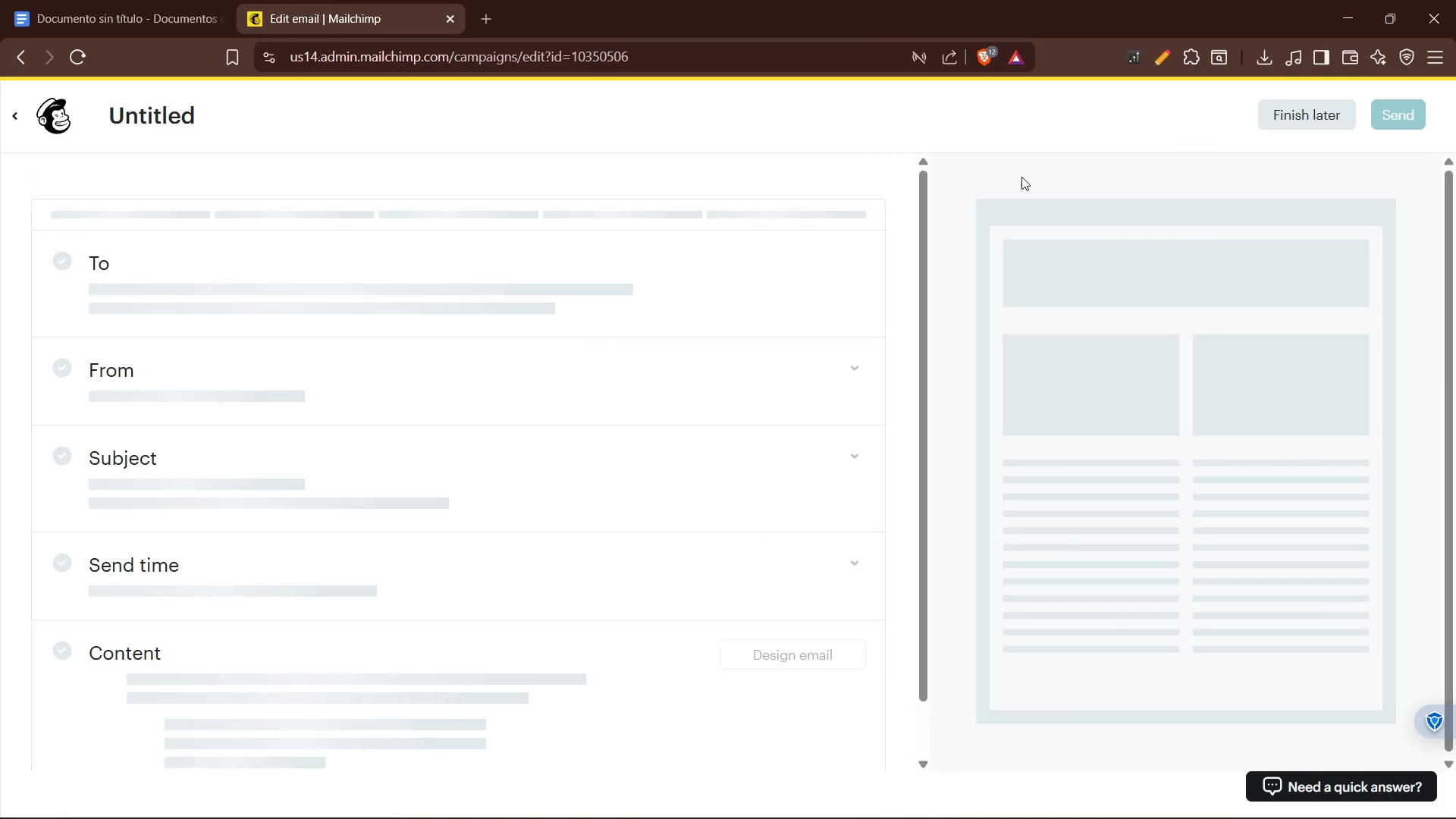 
mouse_move([260, 281])
 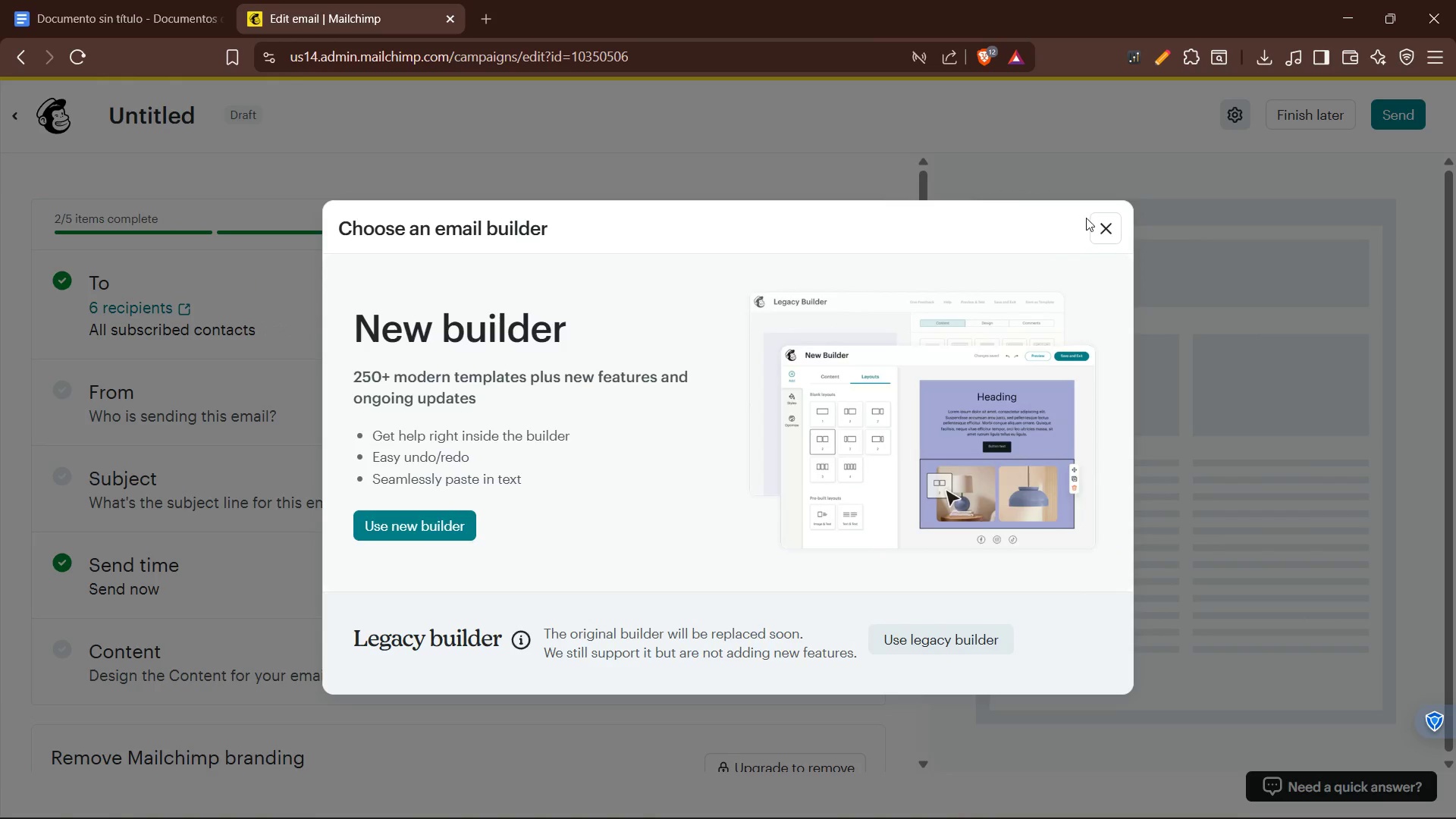 
left_click([1104, 223])
 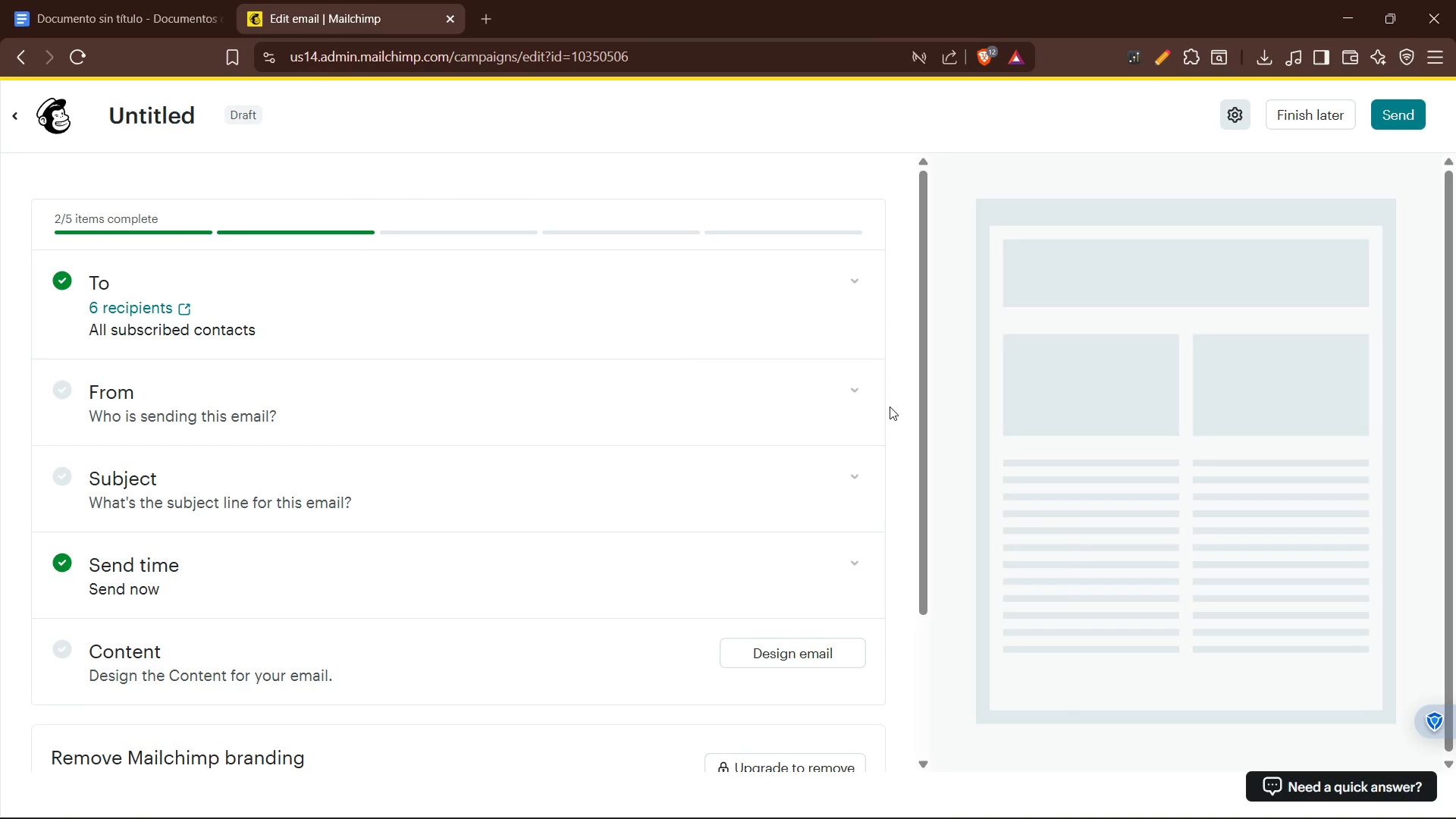 
scroll: coordinate [695, 428], scroll_direction: down, amount: 3.0
 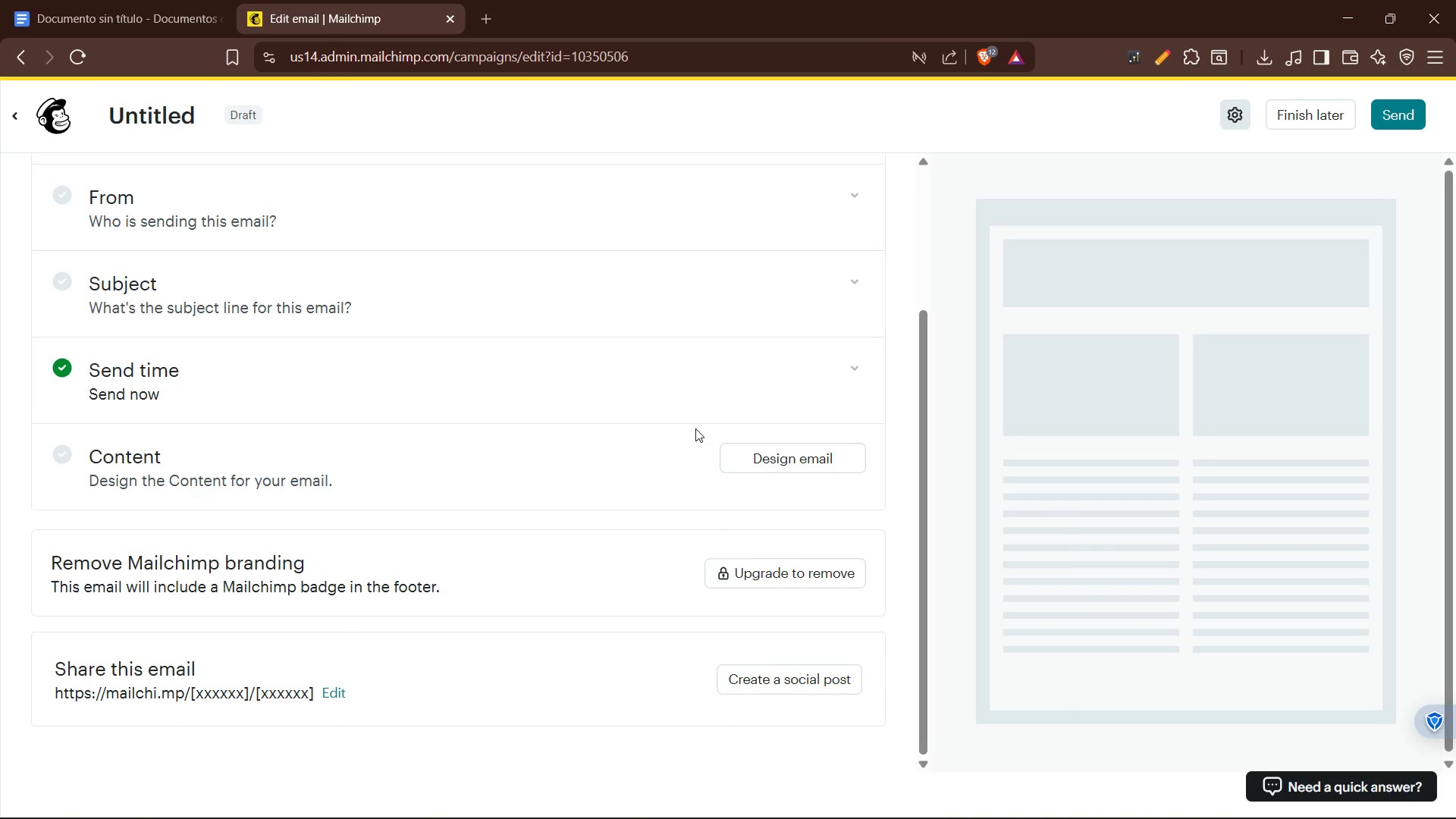 
scroll: coordinate [692, 424], scroll_direction: up, amount: 4.0
 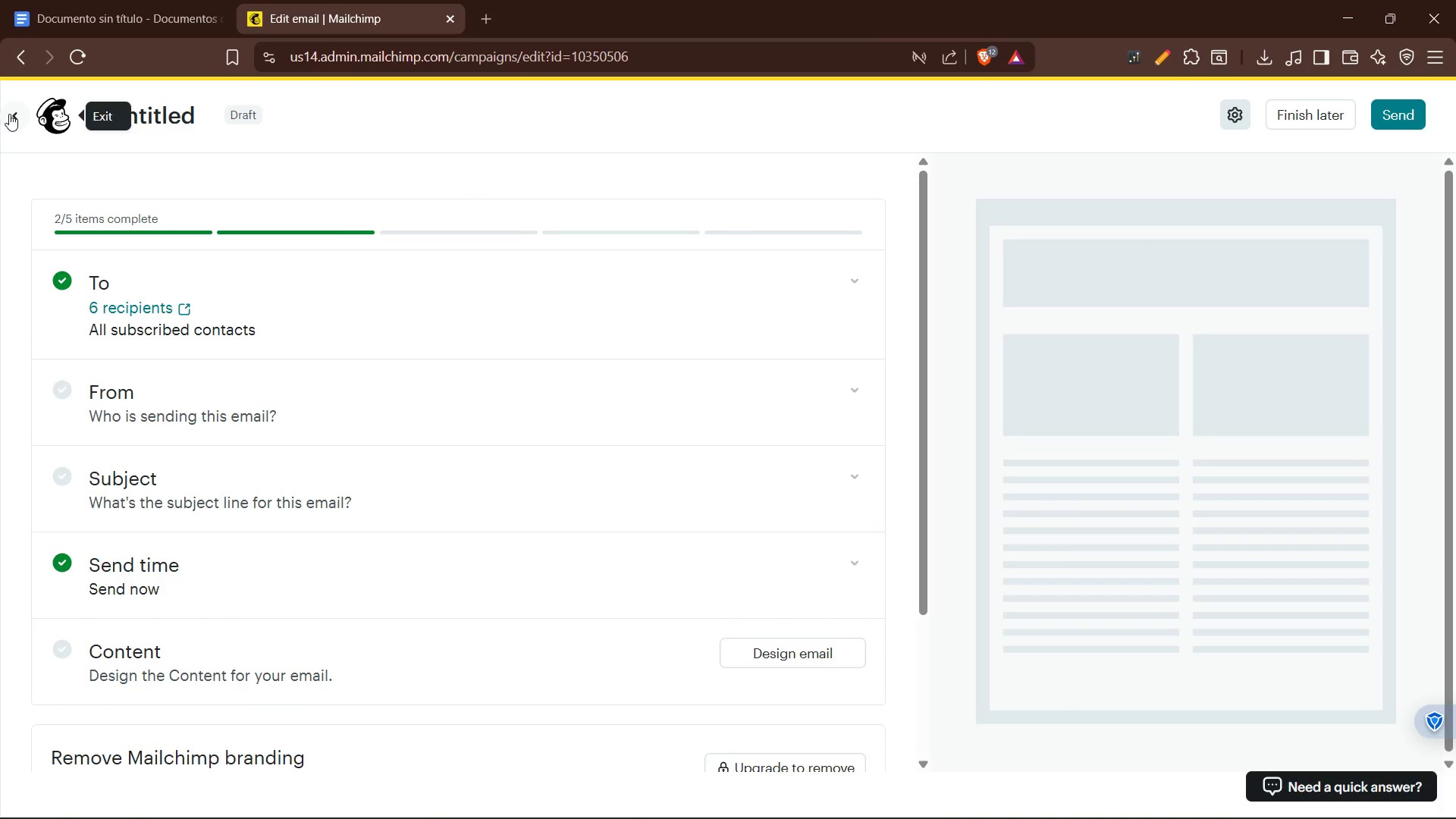 
left_click([9, 114])
 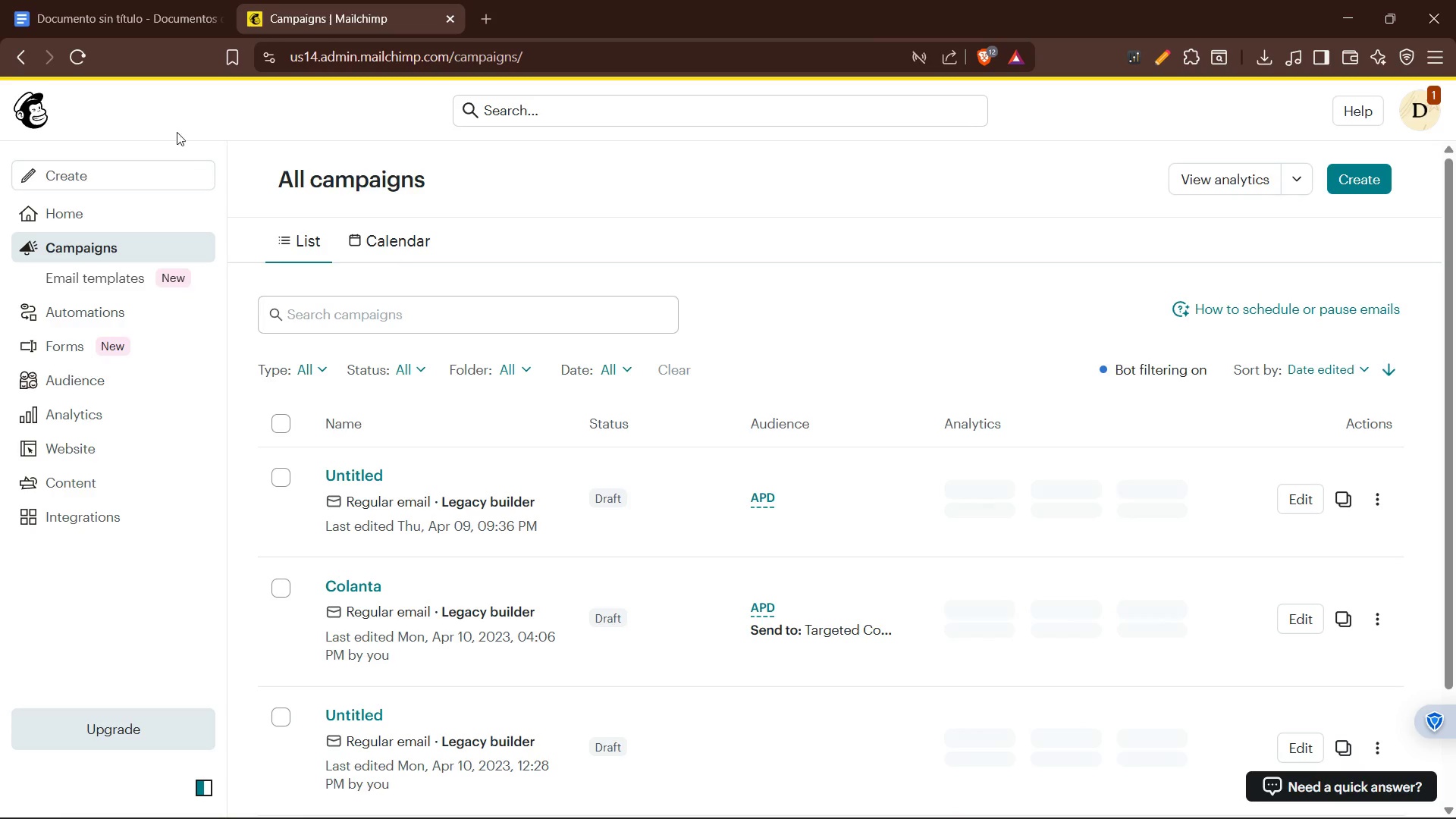 
wait(12.58)
 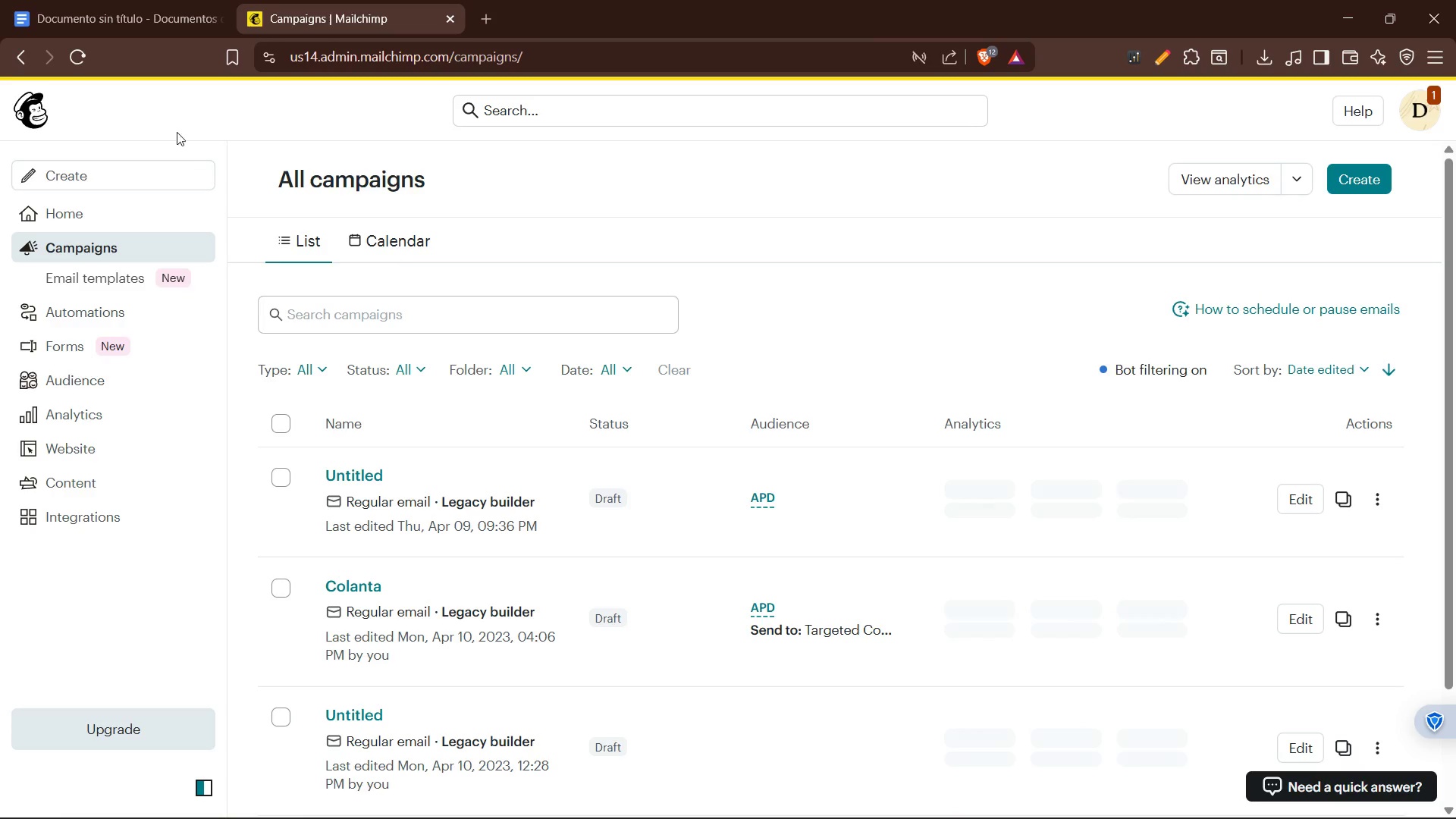 
mouse_move([152, 271])
 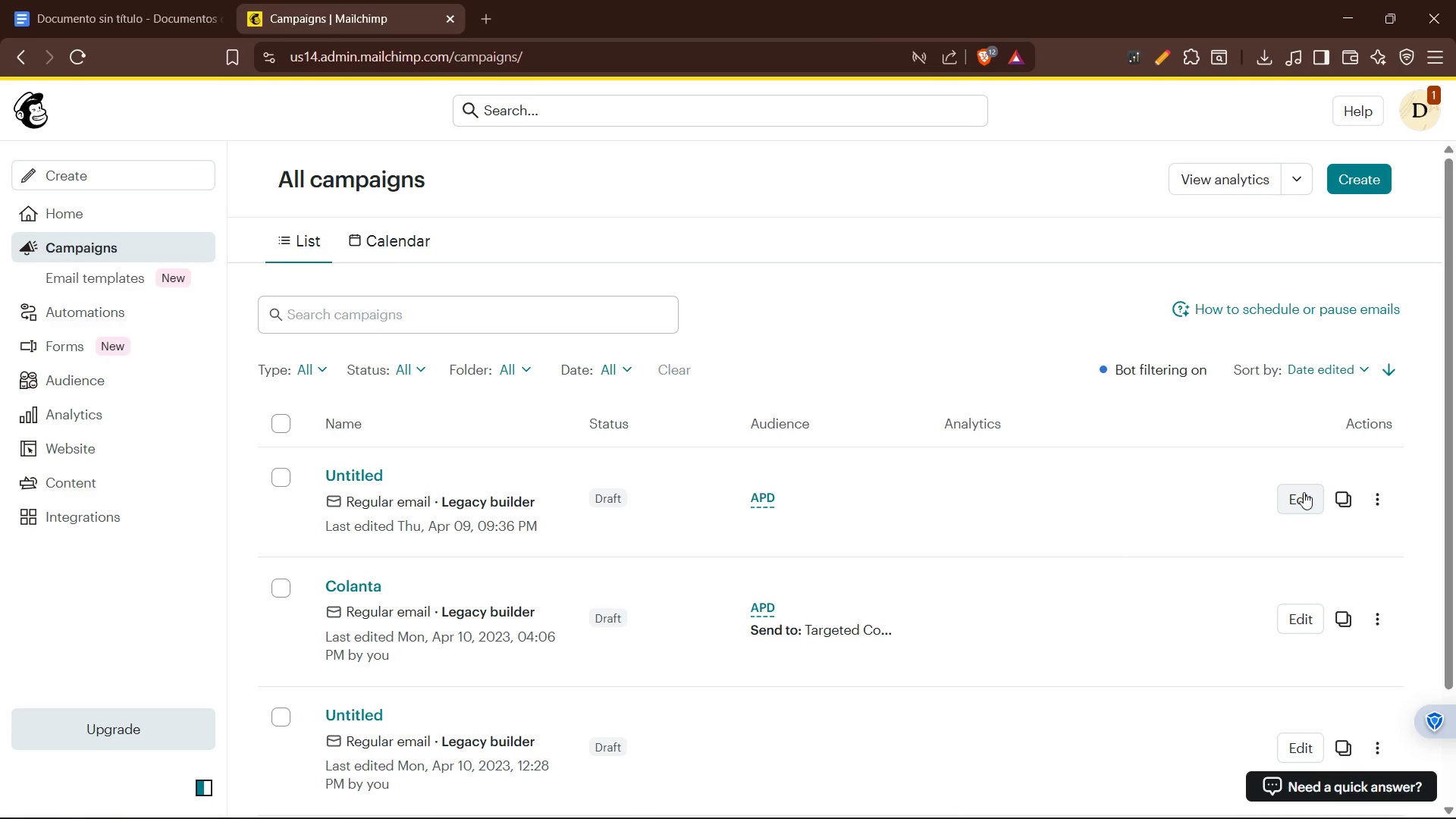 
wait(9.17)
 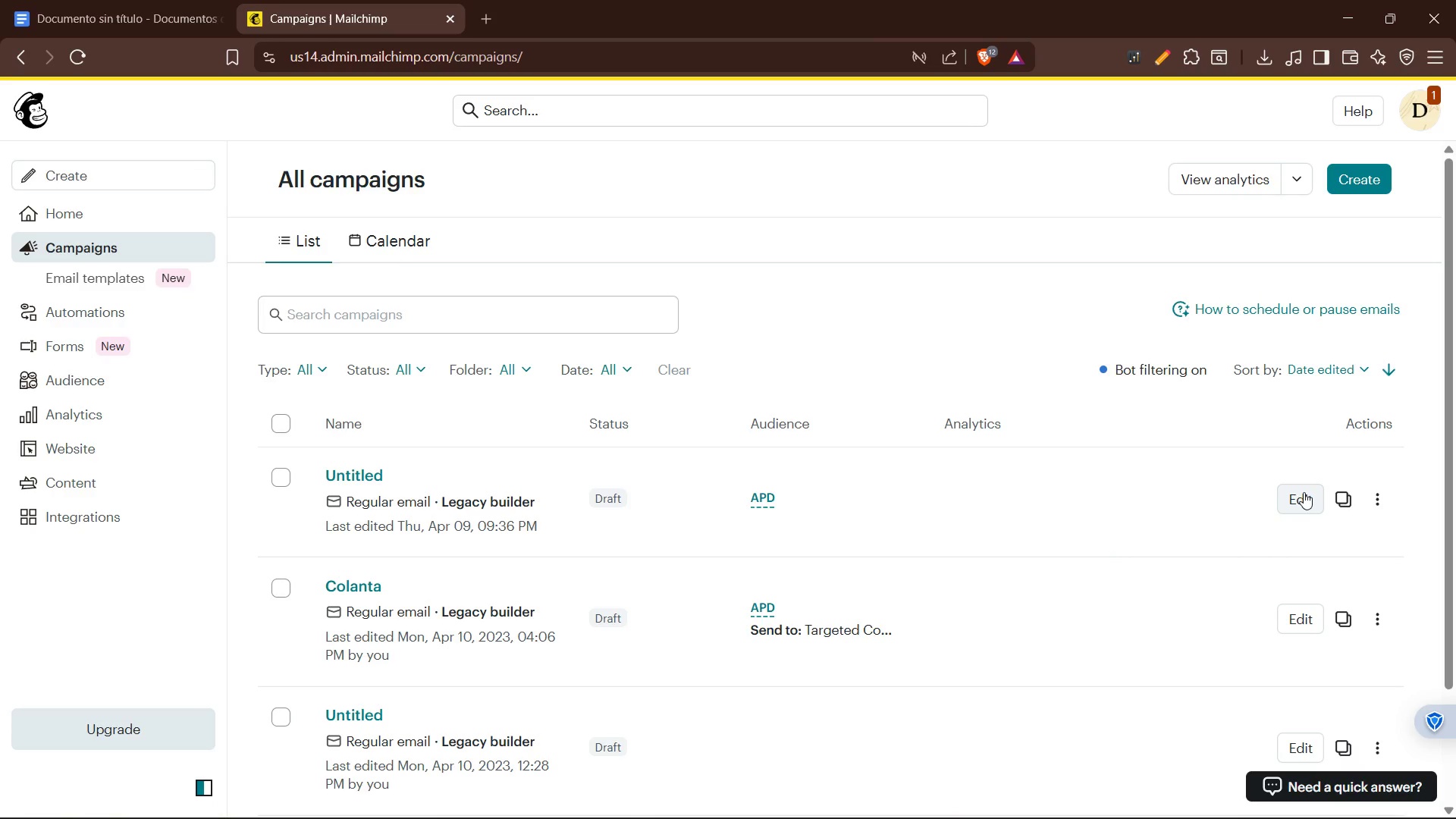 
left_click([770, 501])
 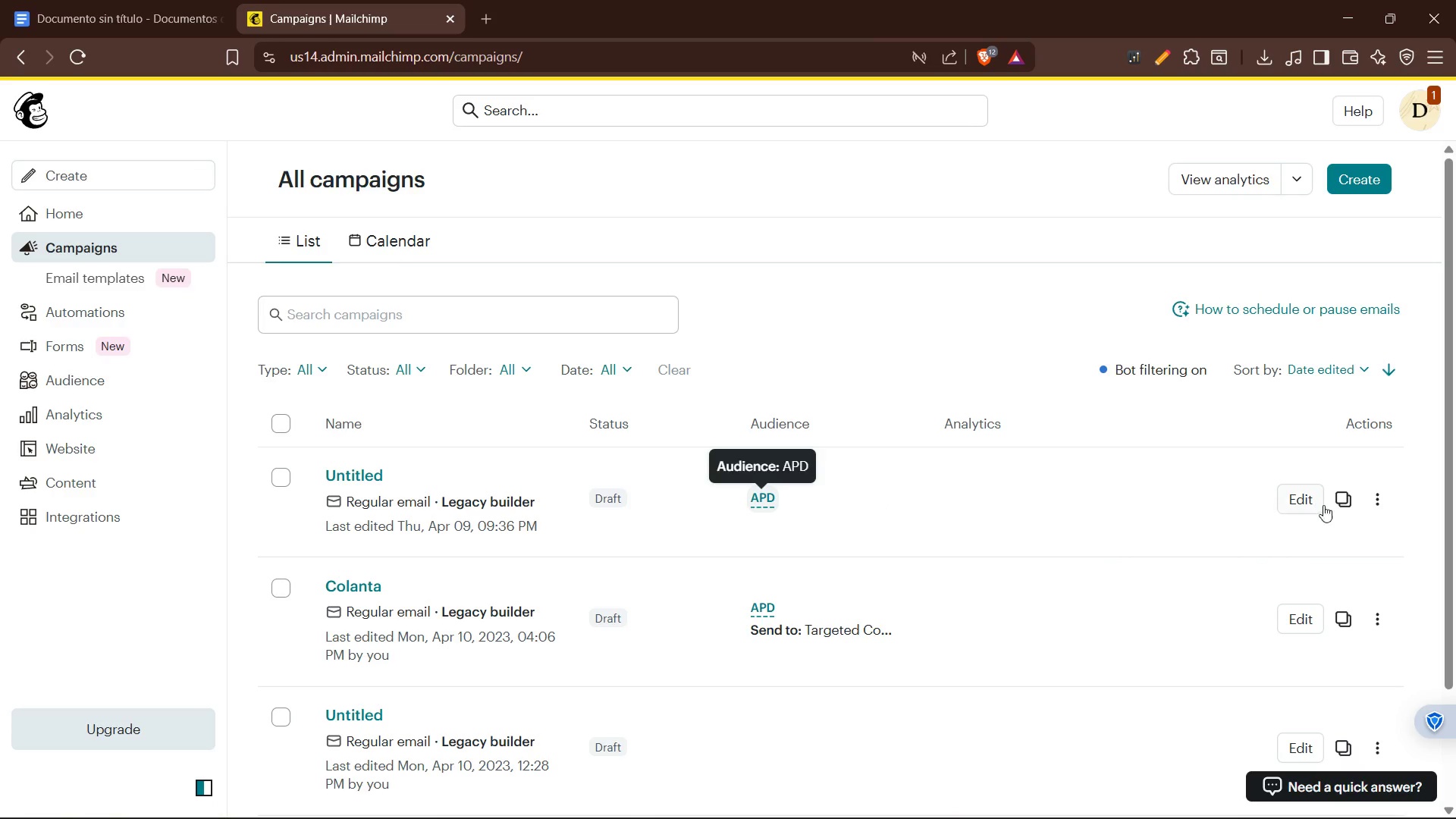 
left_click([1383, 497])
 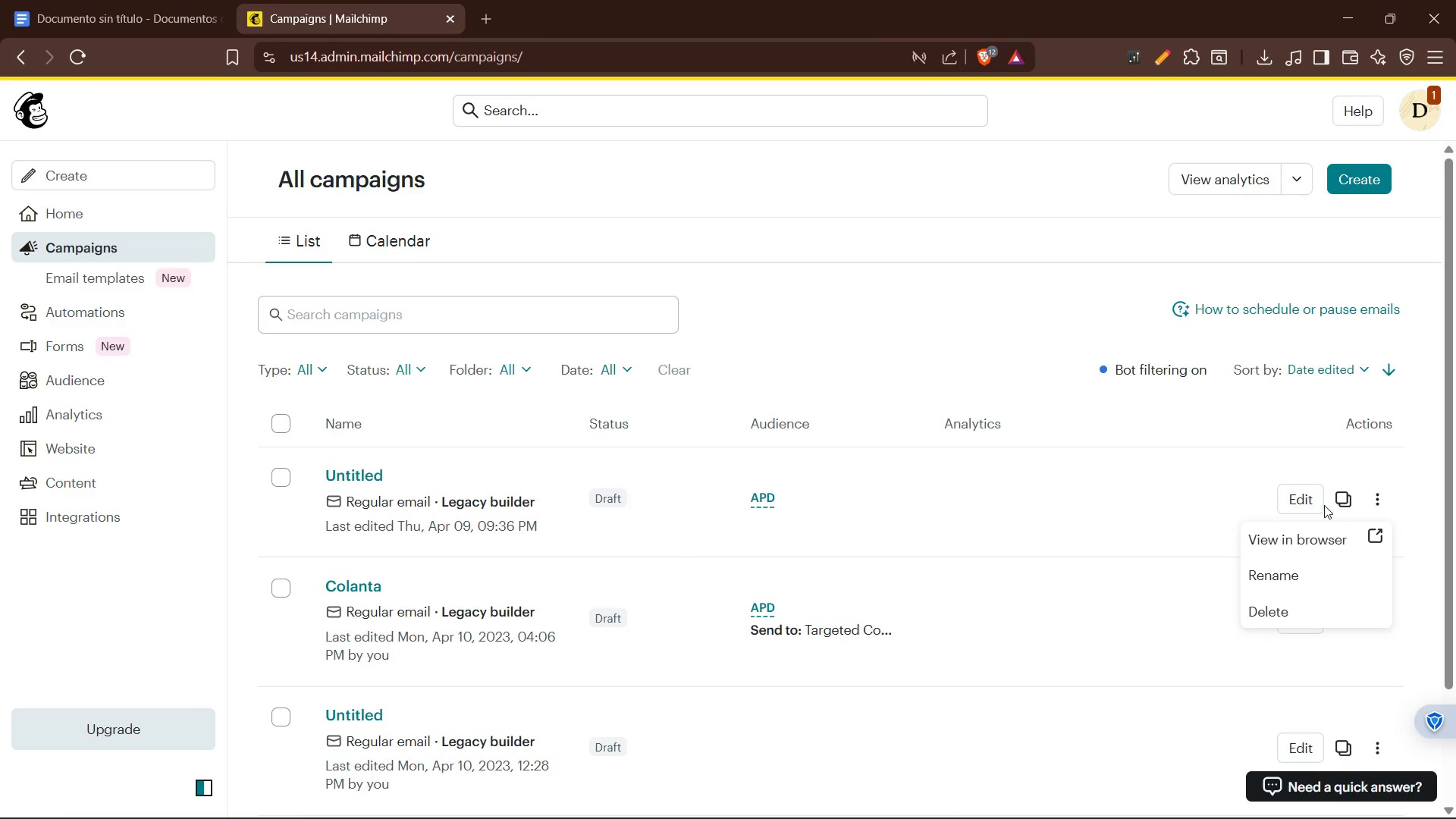 
left_click([1308, 504])
 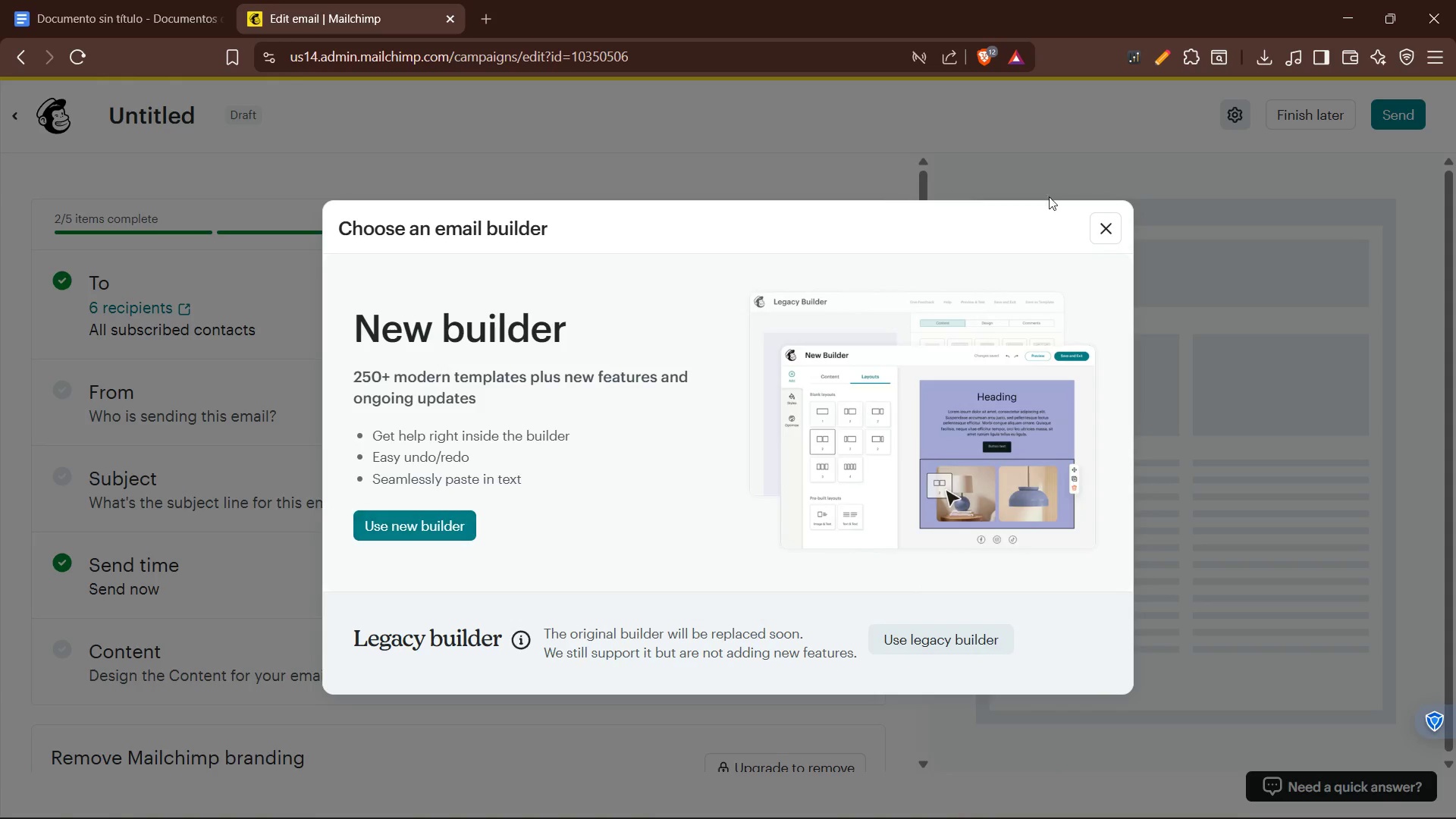 
left_click_drag(start_coordinate=[1112, 218], to_coordinate=[1119, 211])
 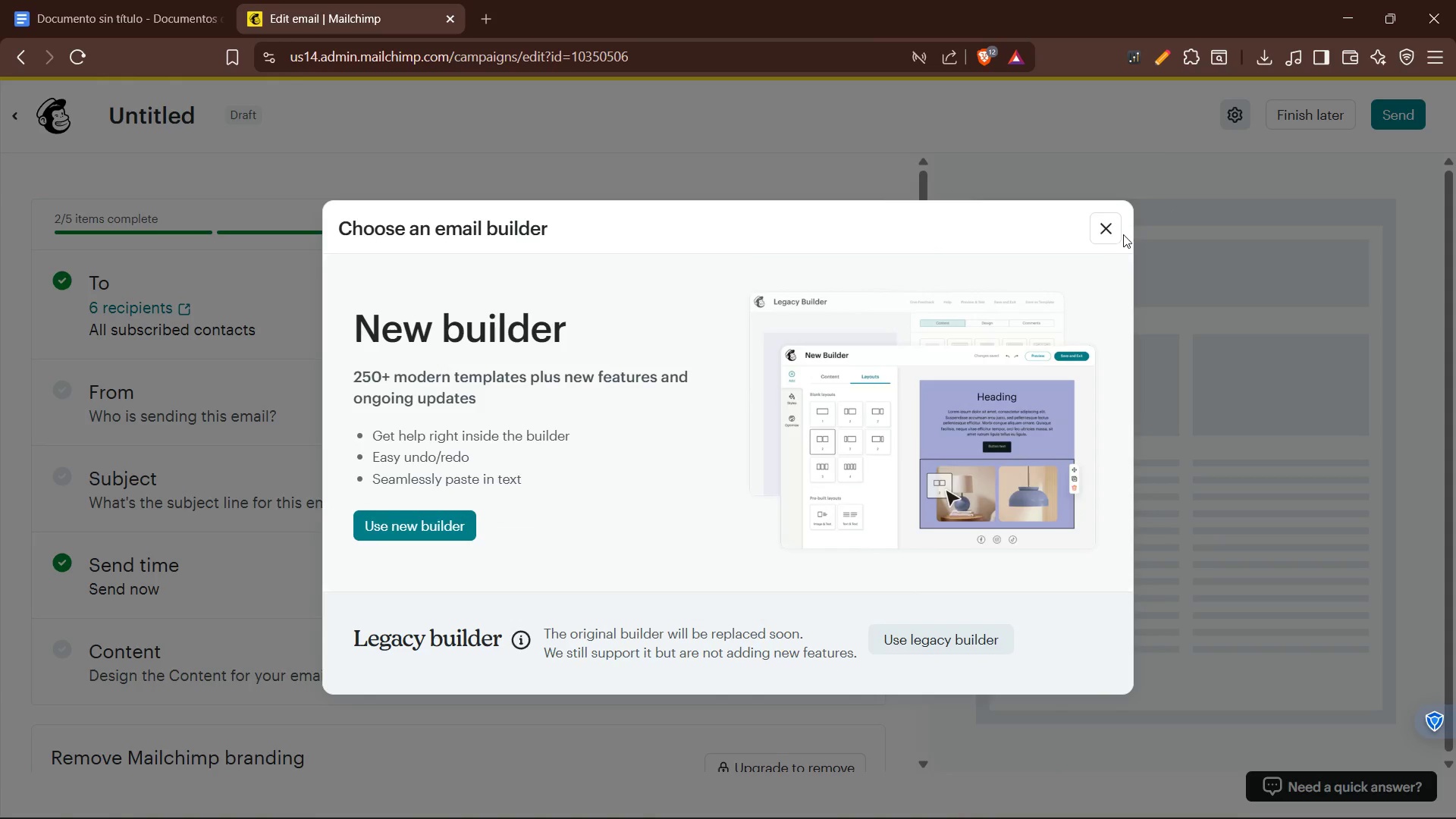 
left_click([1115, 222])
 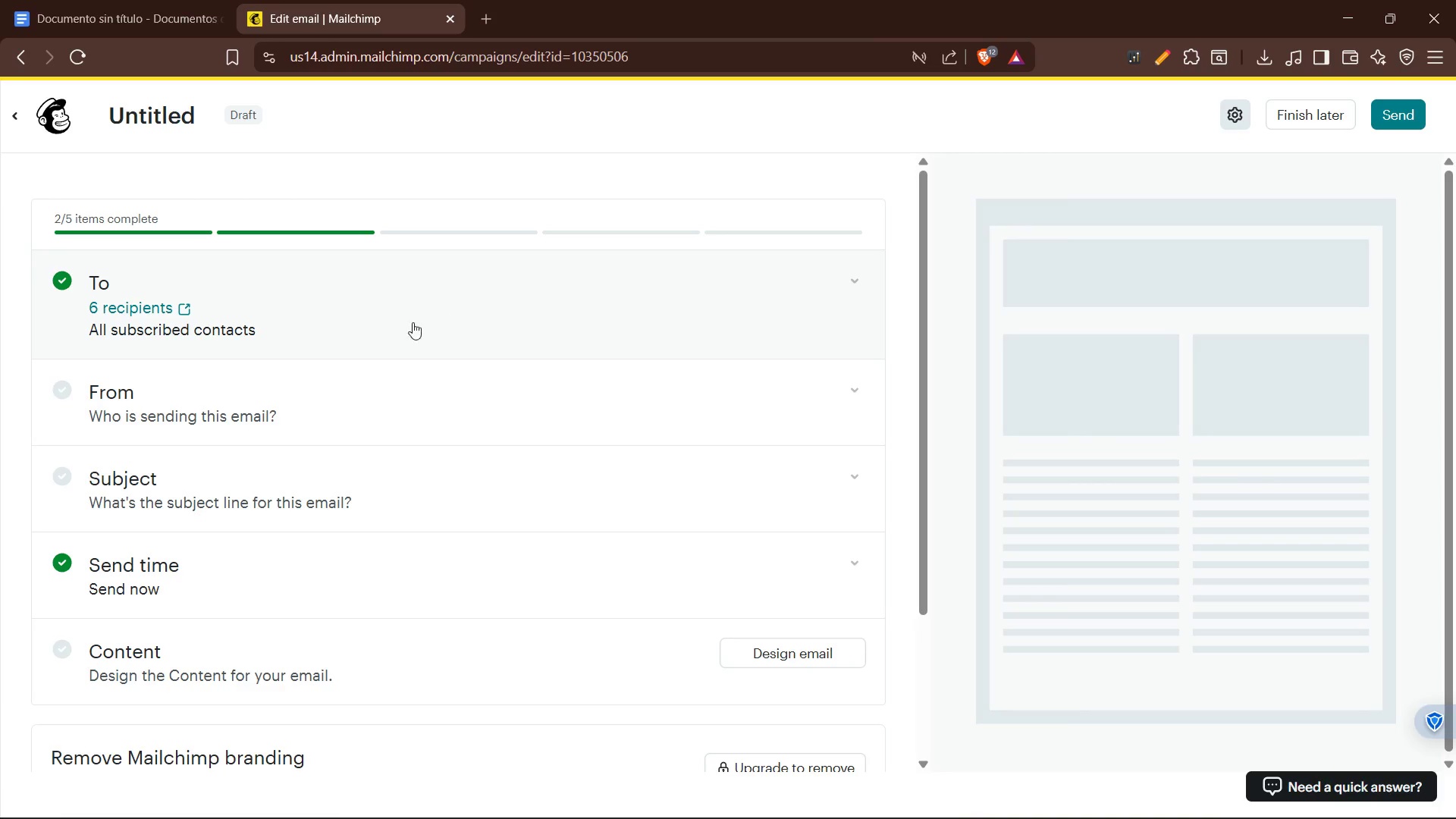 
scroll: coordinate [327, 368], scroll_direction: down, amount: 5.0
 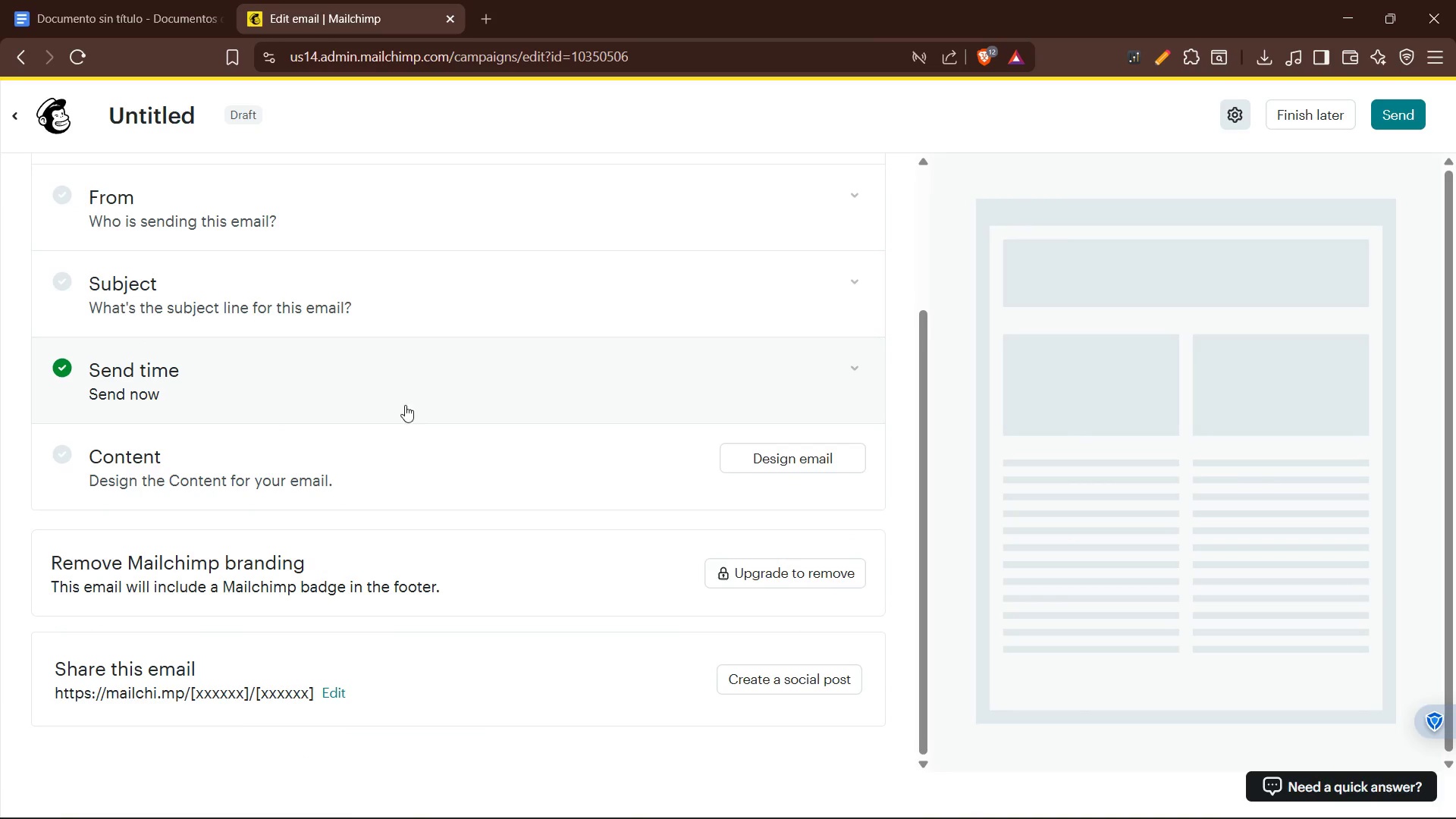 
scroll: coordinate [439, 418], scroll_direction: up, amount: 6.0
 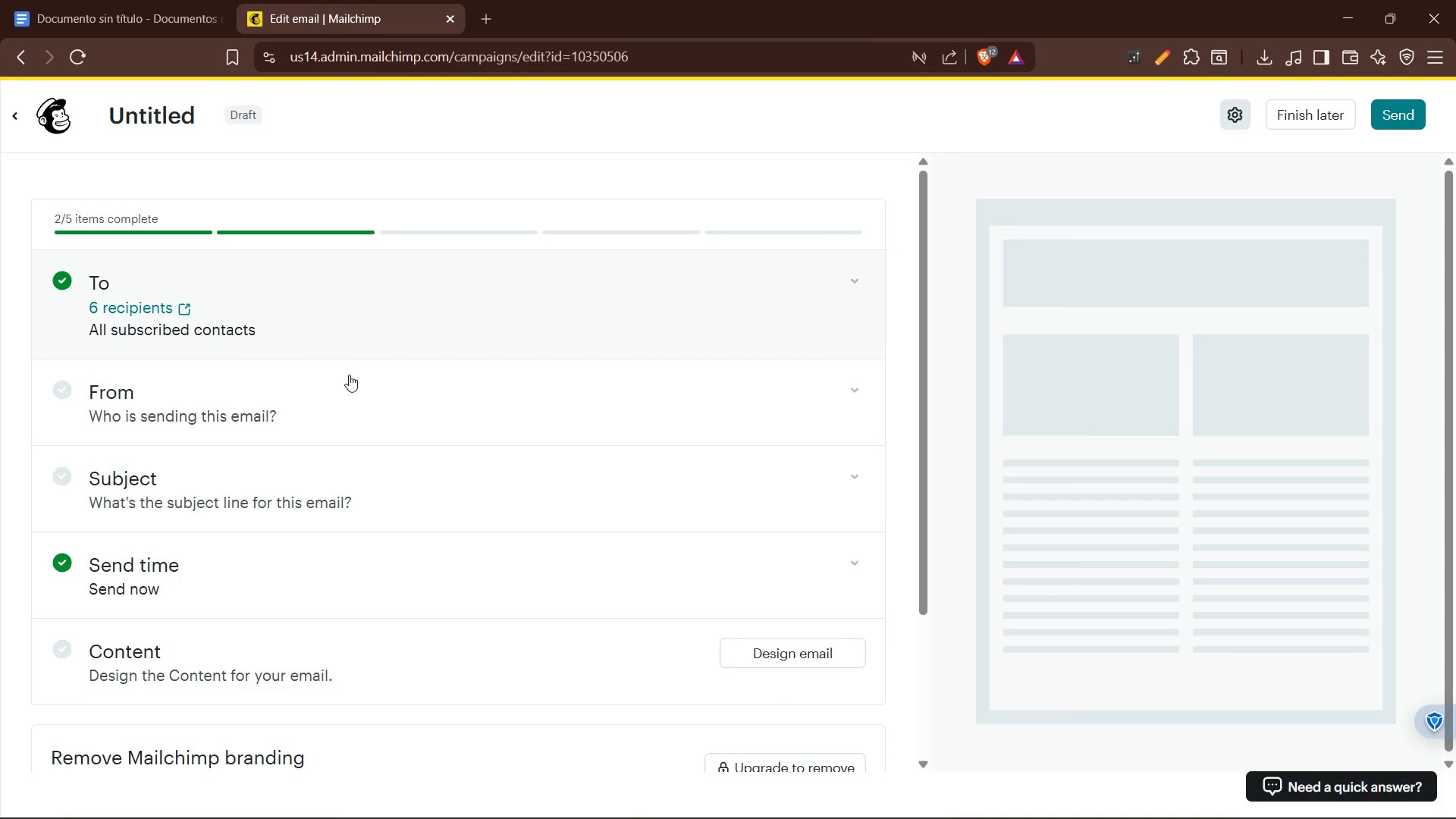 
left_click([322, 344])
 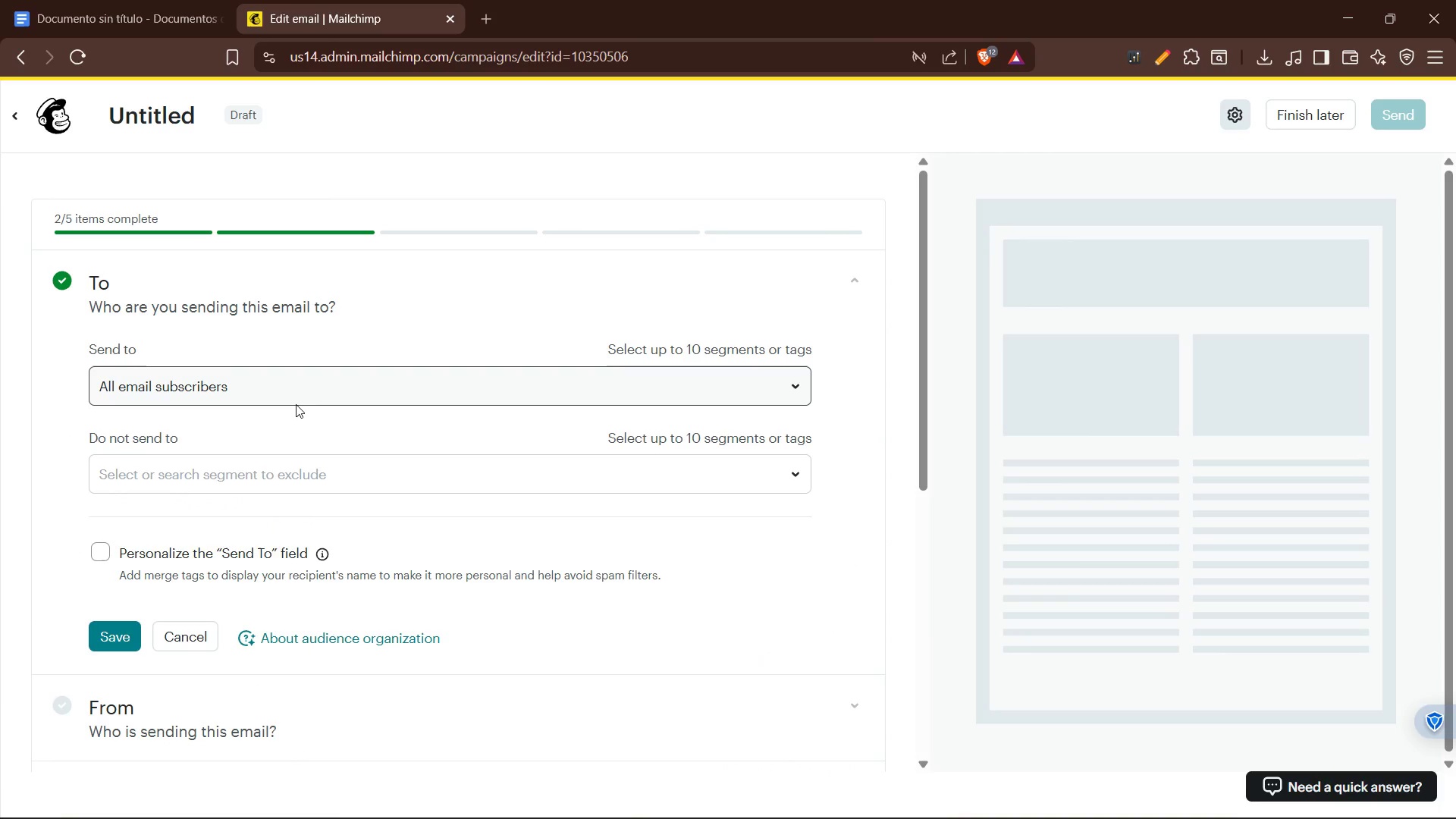 
left_click([297, 401])
 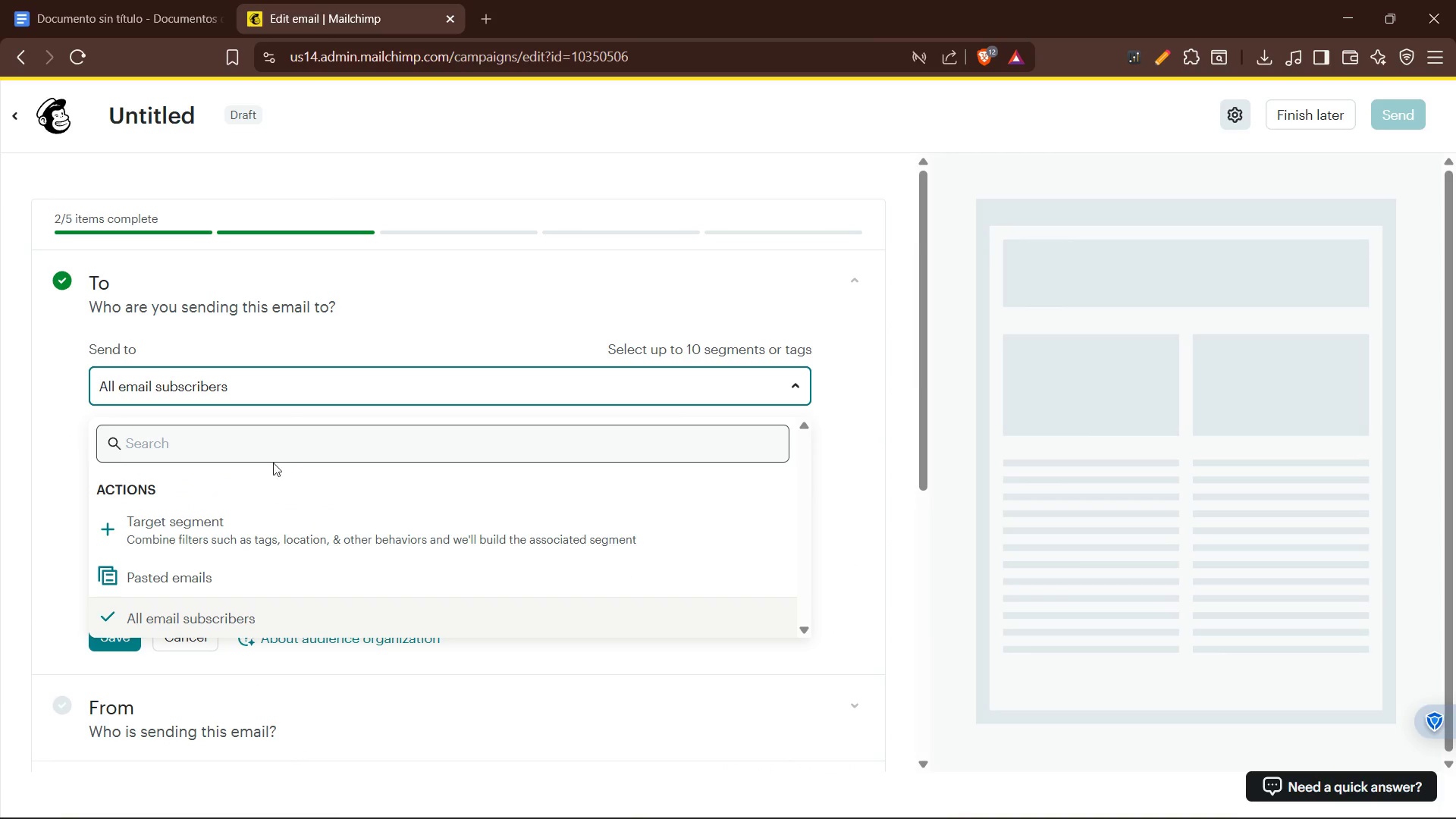 
mouse_move([229, 522])
 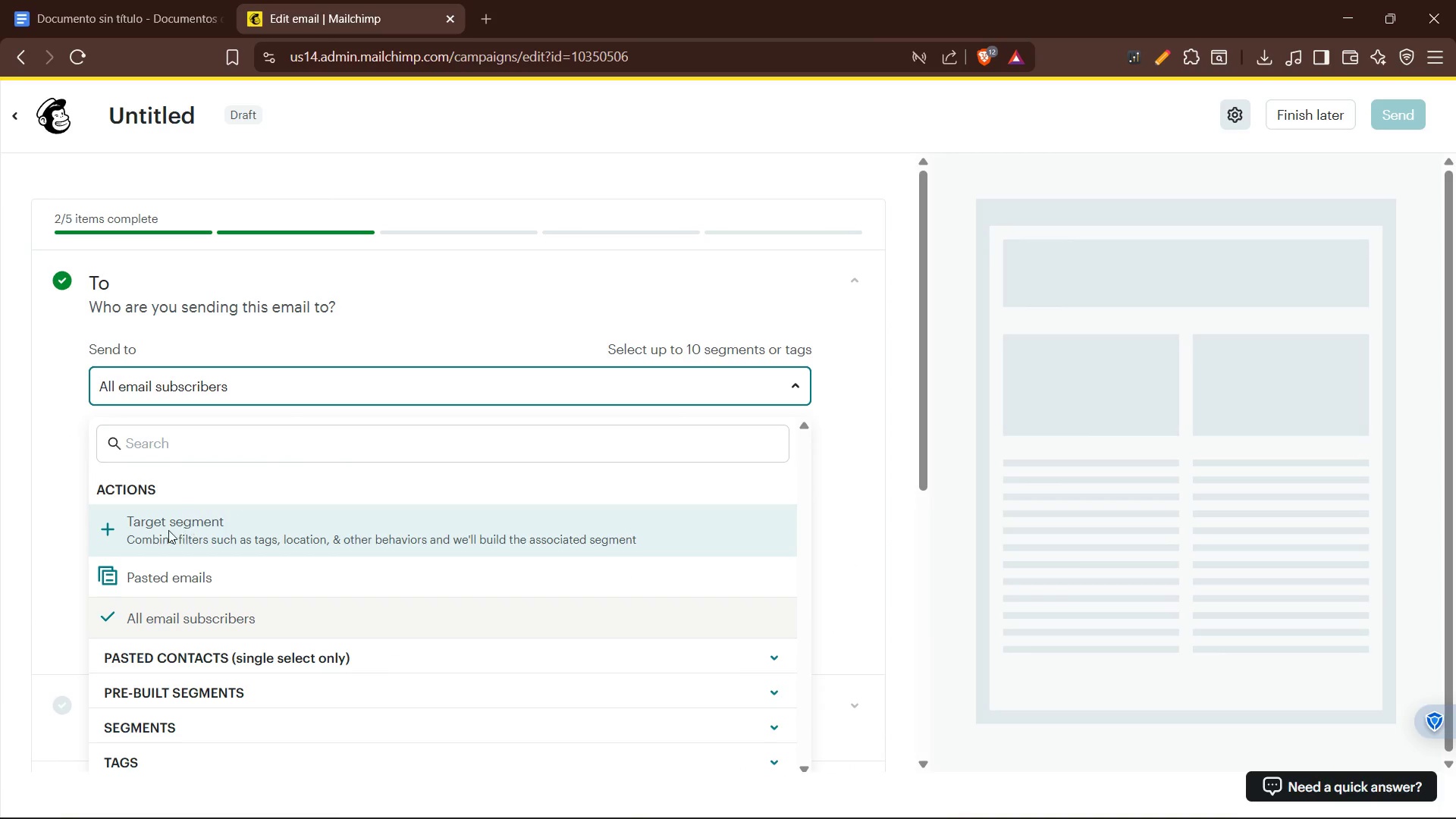 
mouse_move([158, 544])
 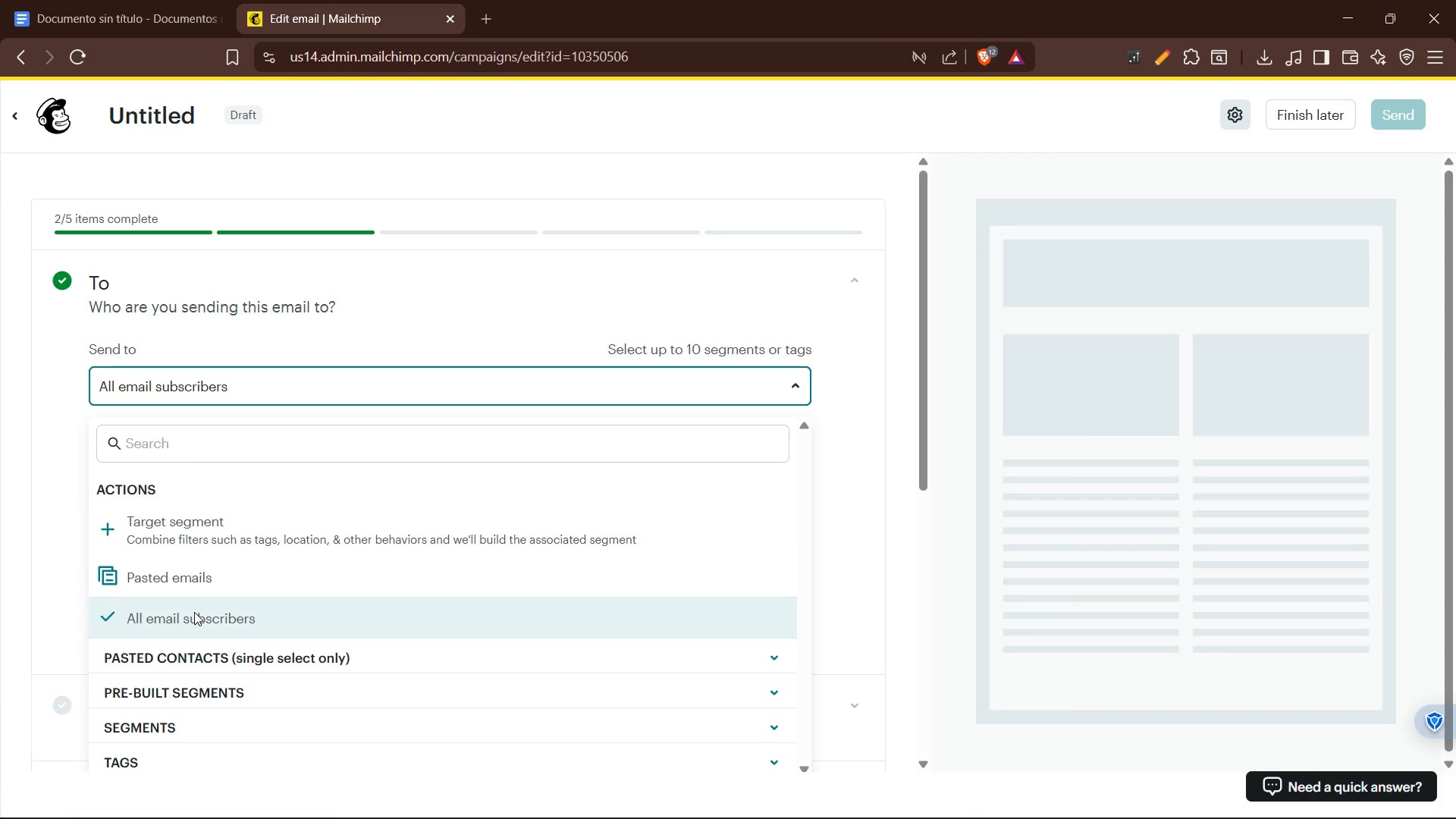 
scroll: coordinate [194, 612], scroll_direction: down, amount: 1.0
 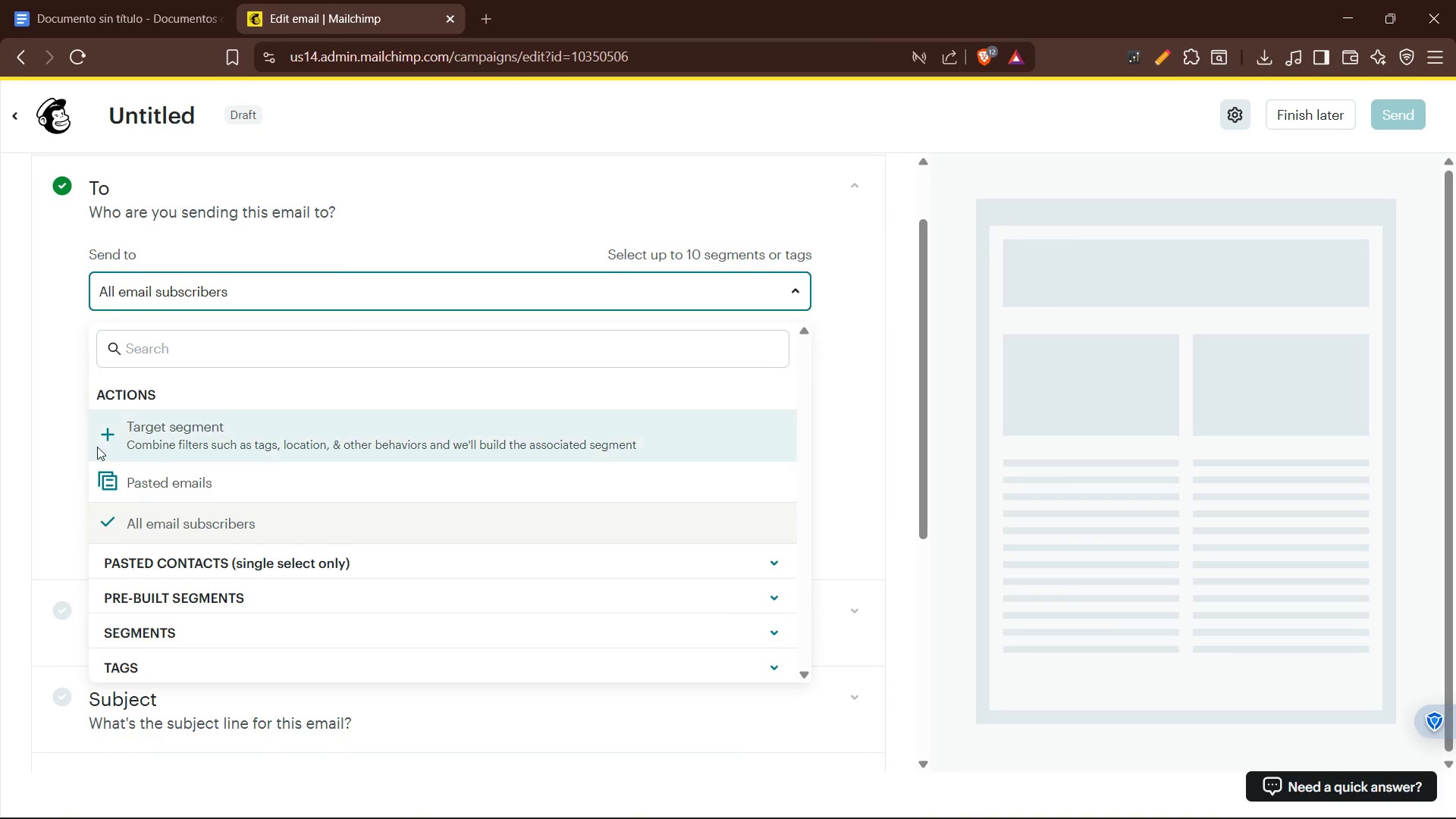 
left_click([0, 276])
 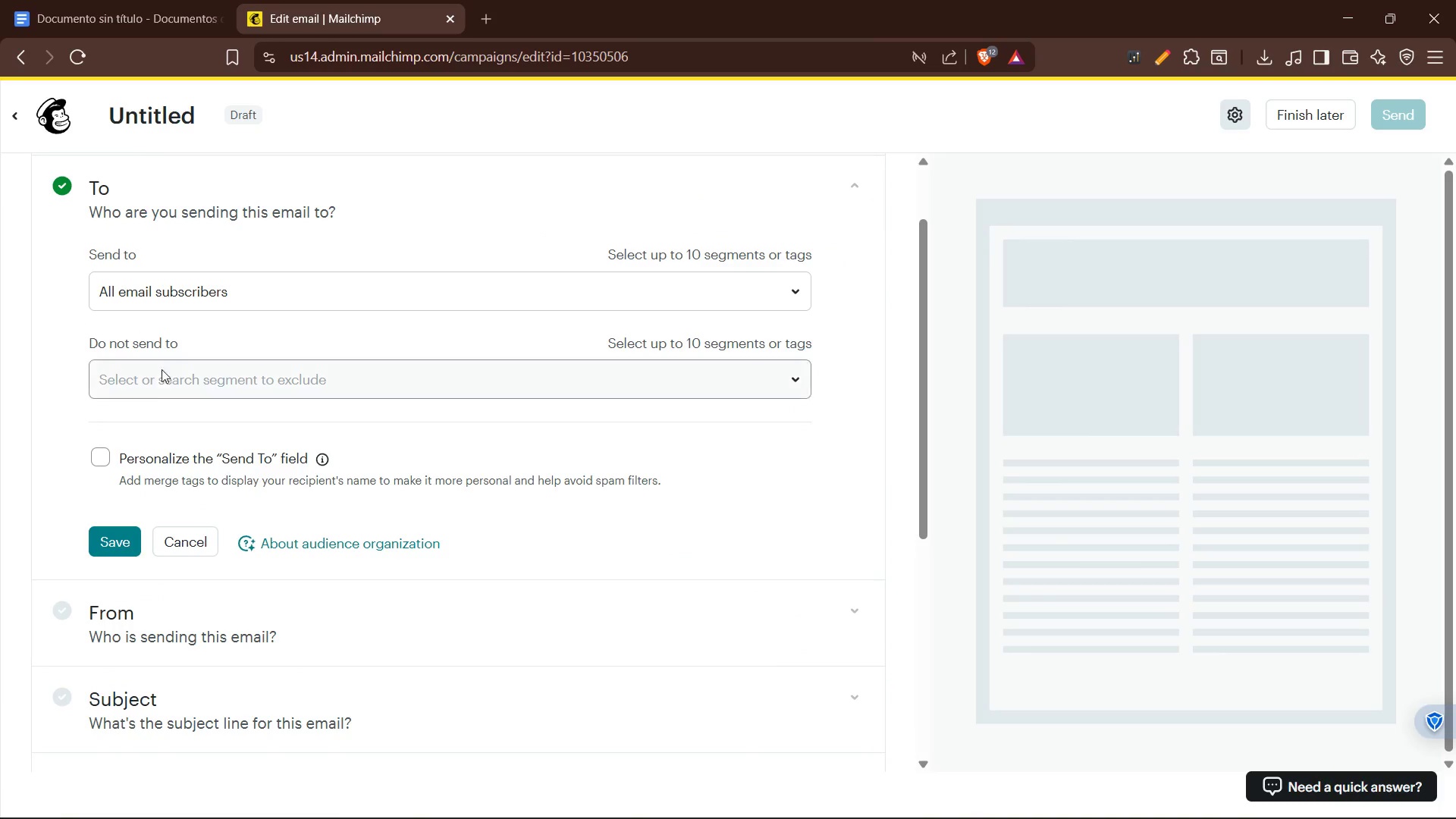 
left_click([156, 394])
 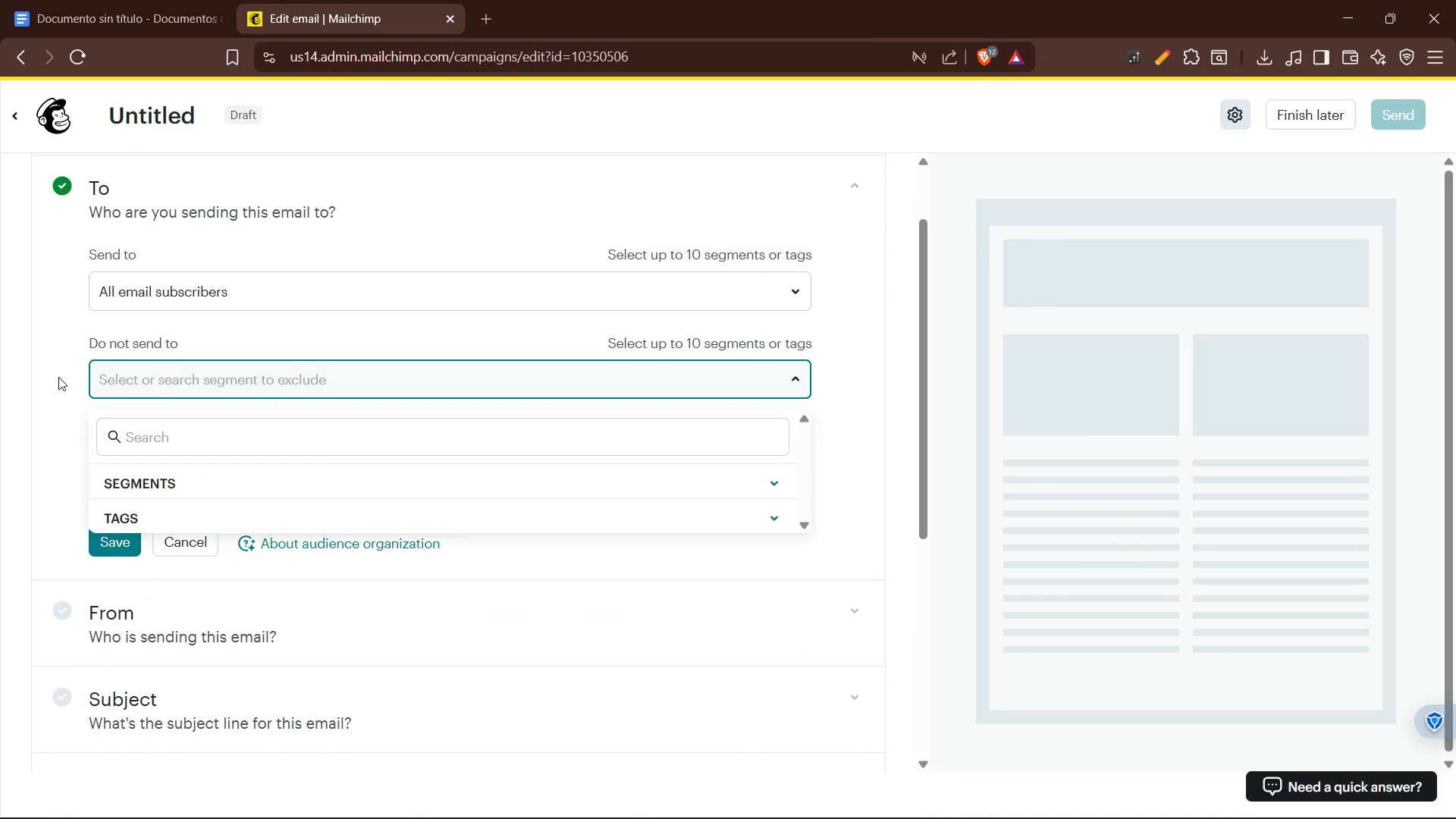 
left_click([37, 364])
 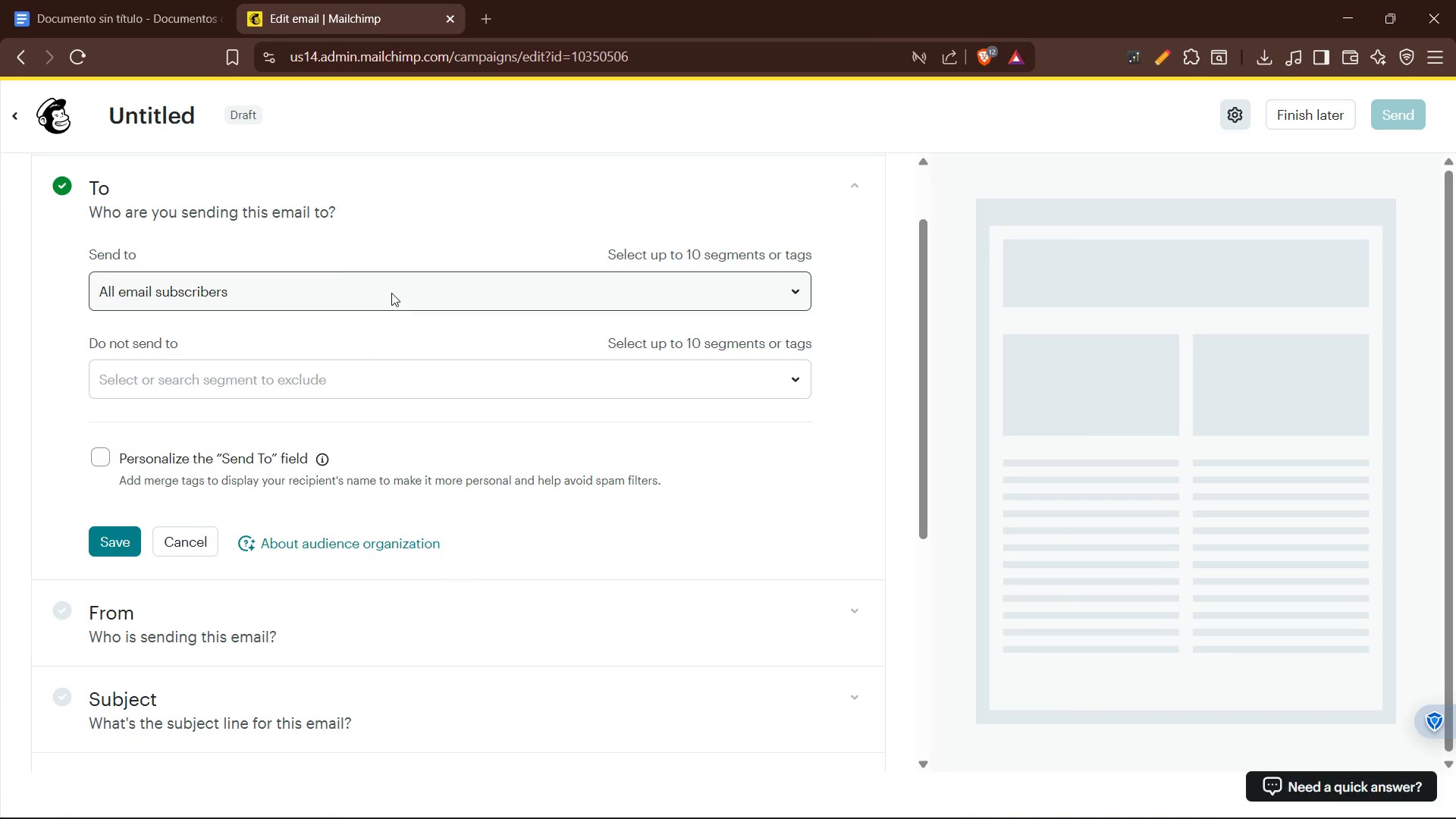 
wait(16.08)
 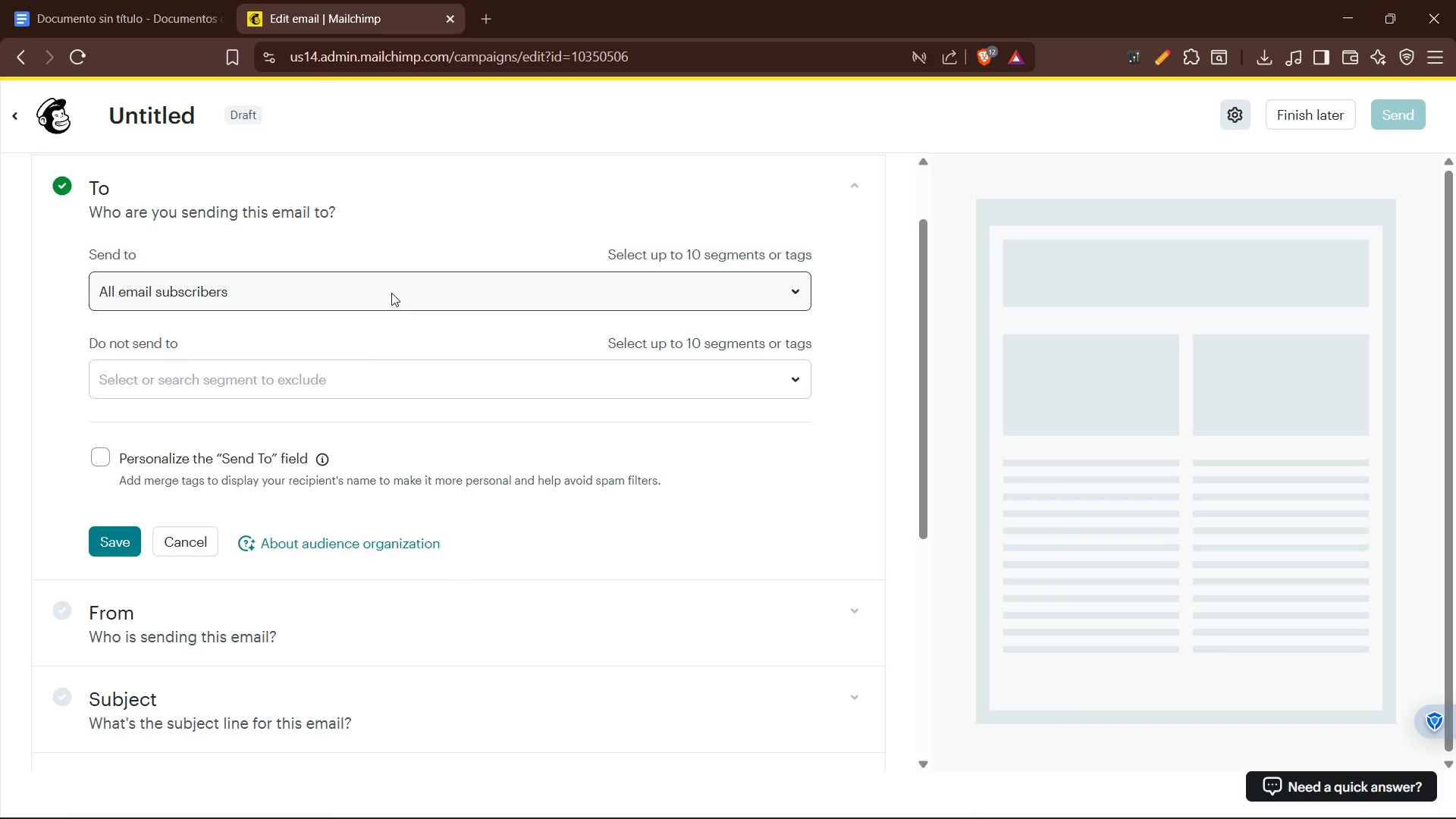 
left_click([2, 109])
 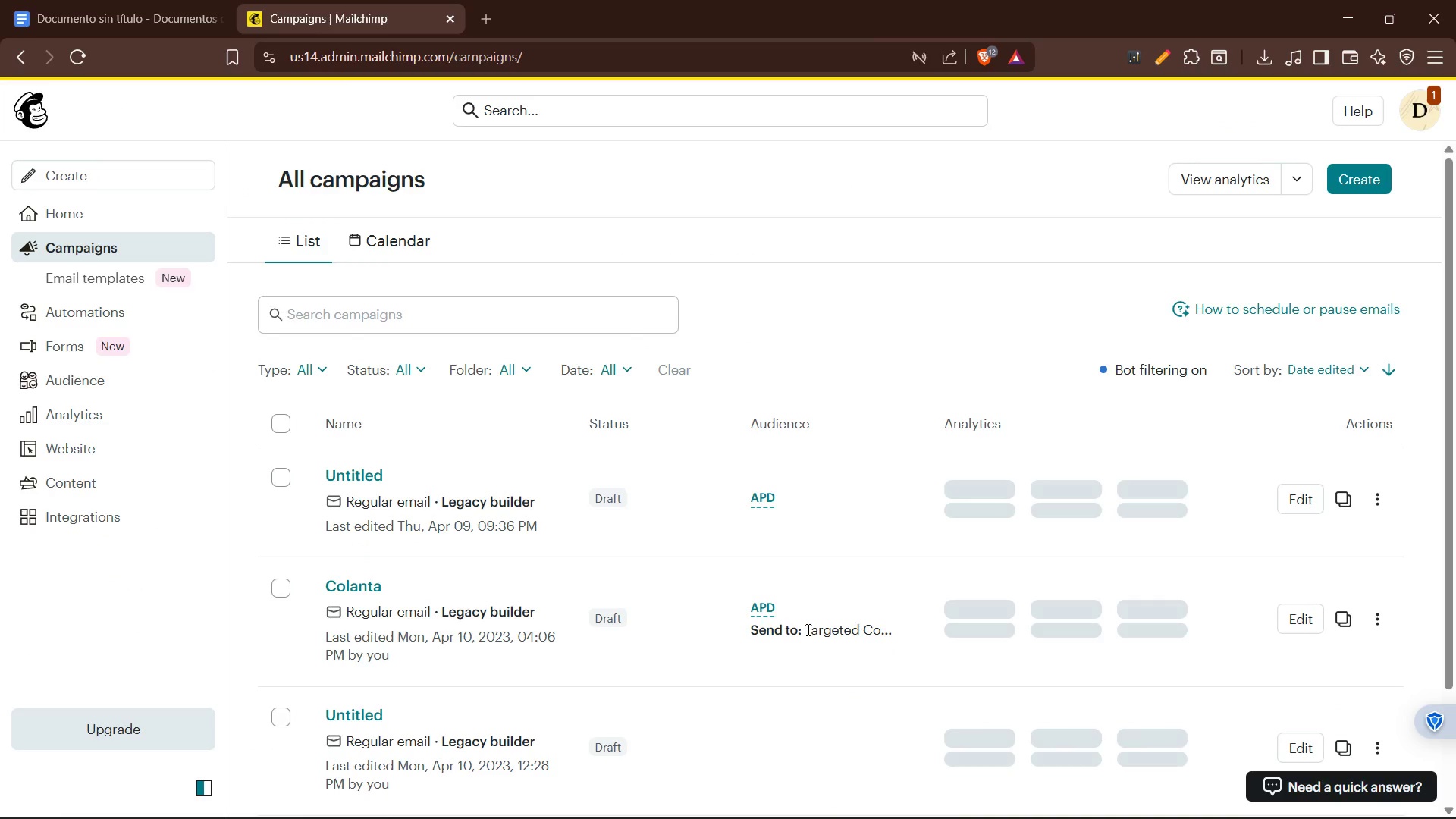 
left_click([770, 504])
 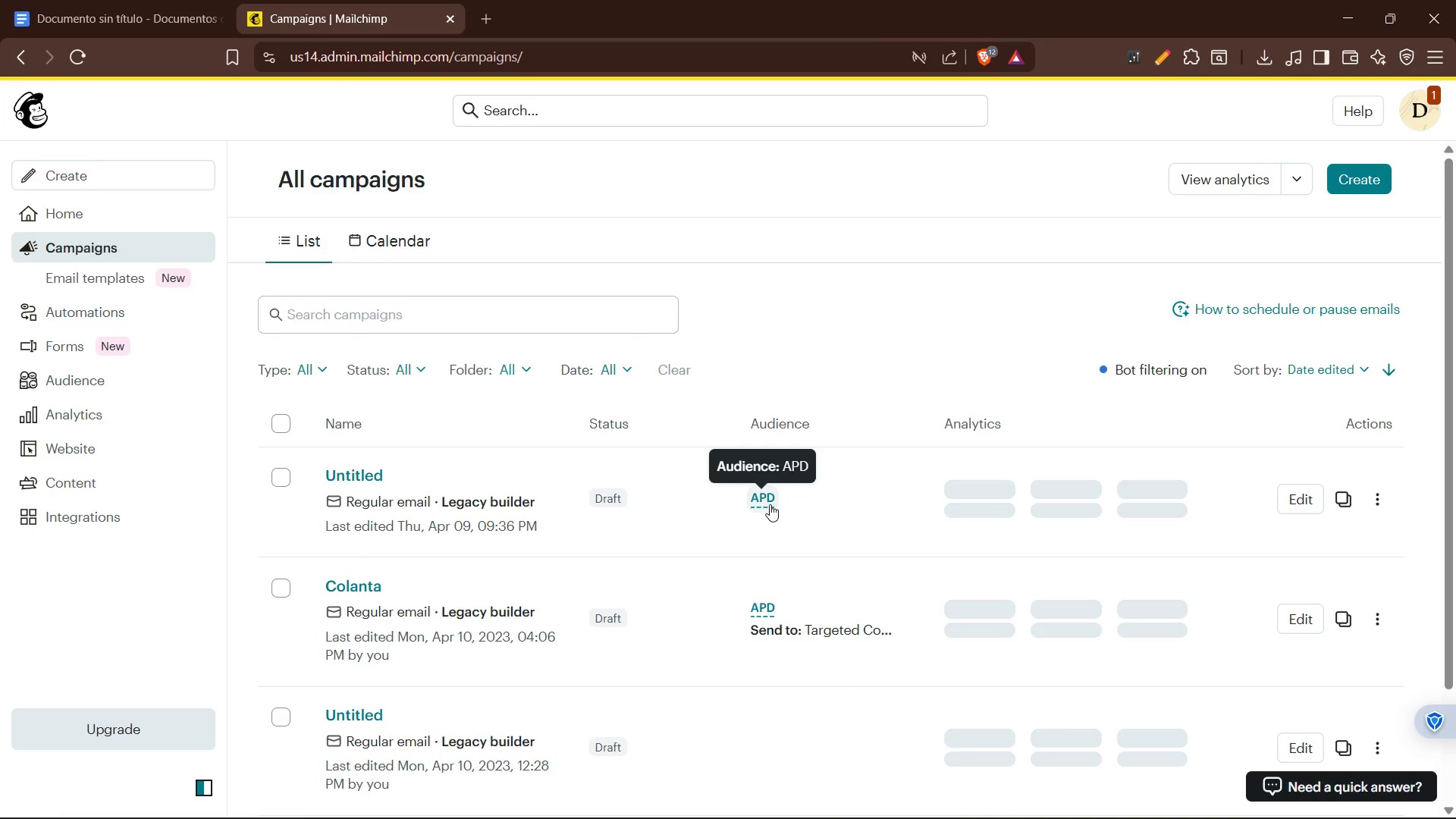 
right_click([770, 504])
 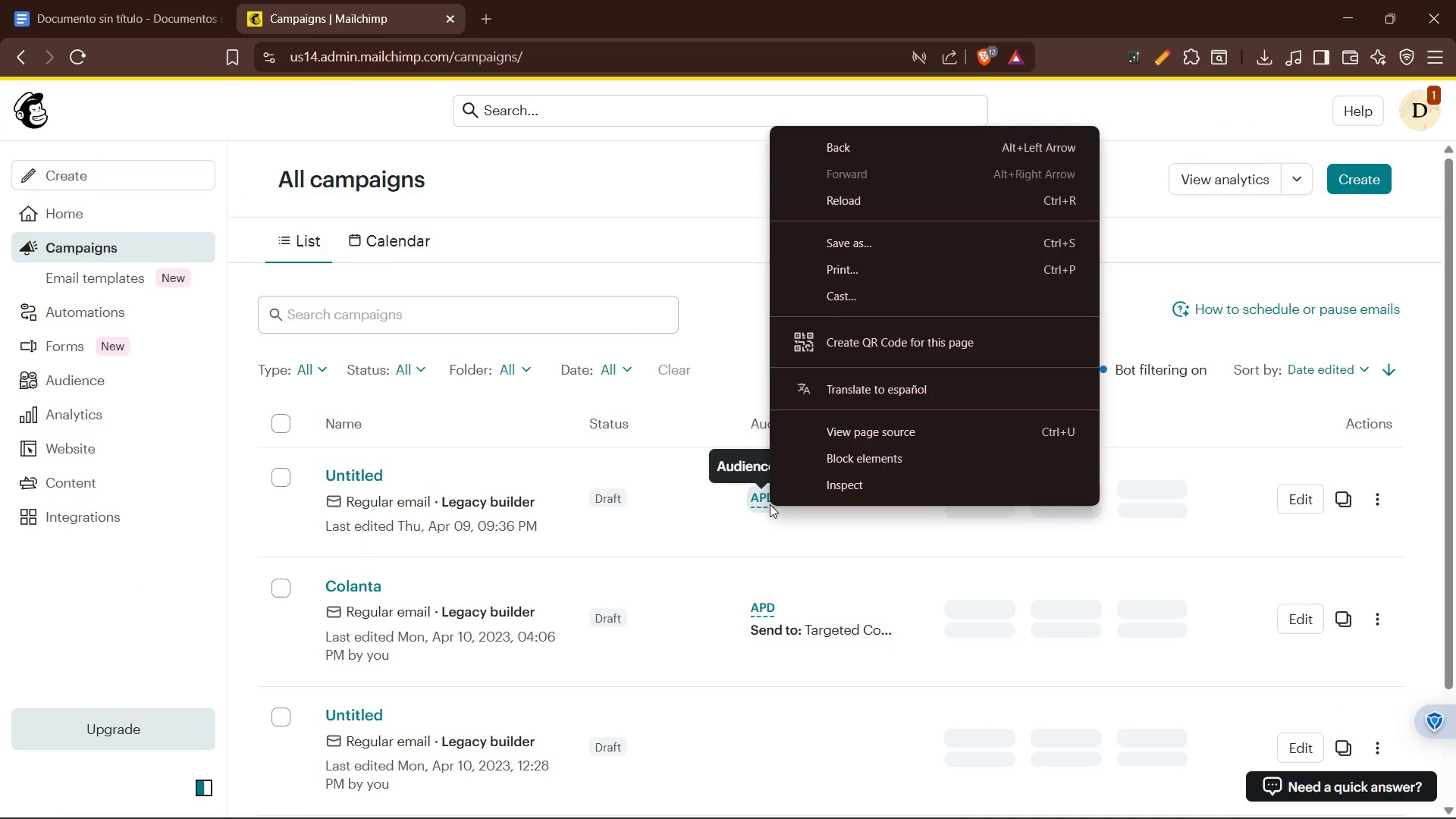 
left_click([733, 503])
 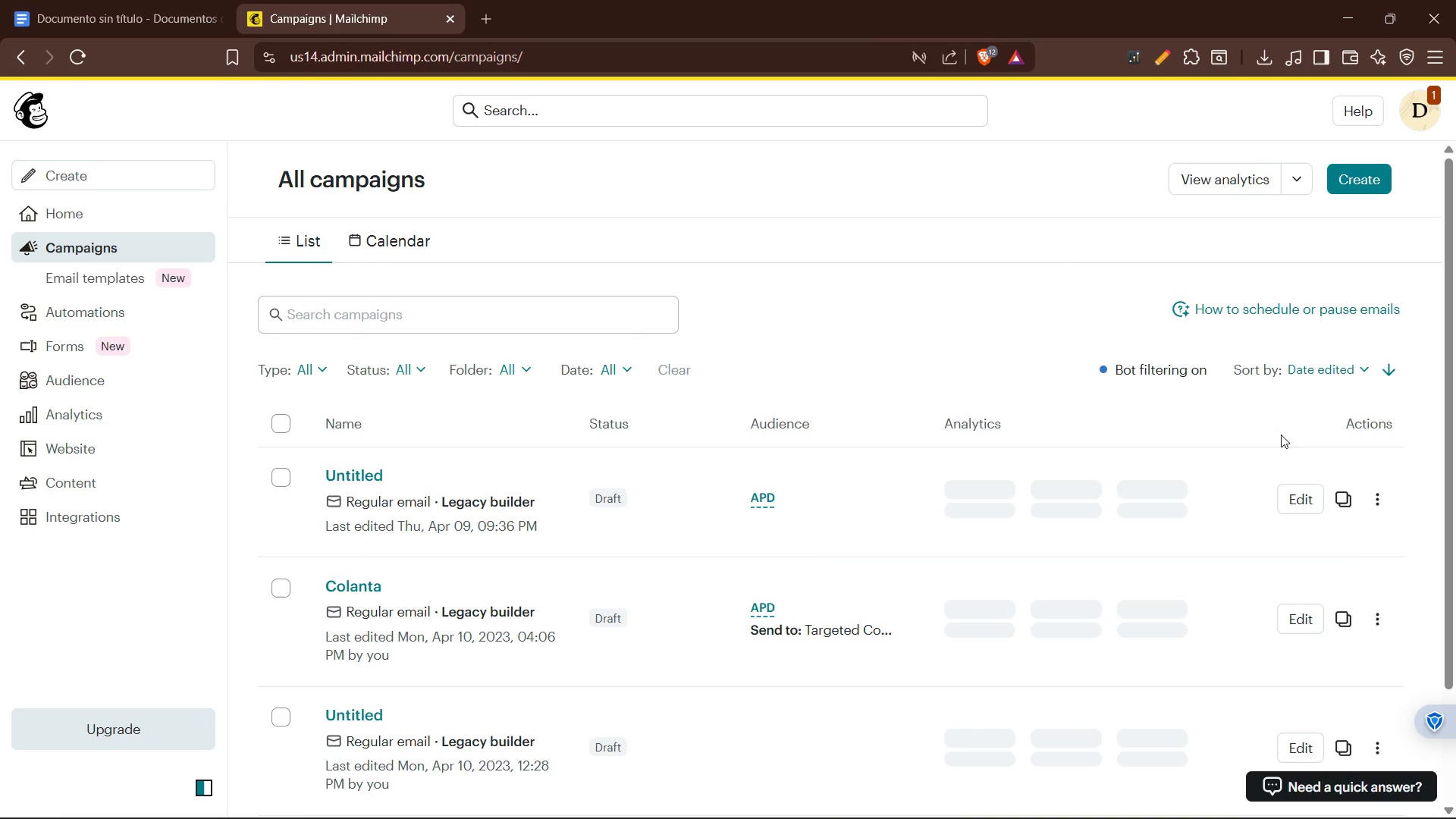 
mouse_move([1365, 504])
 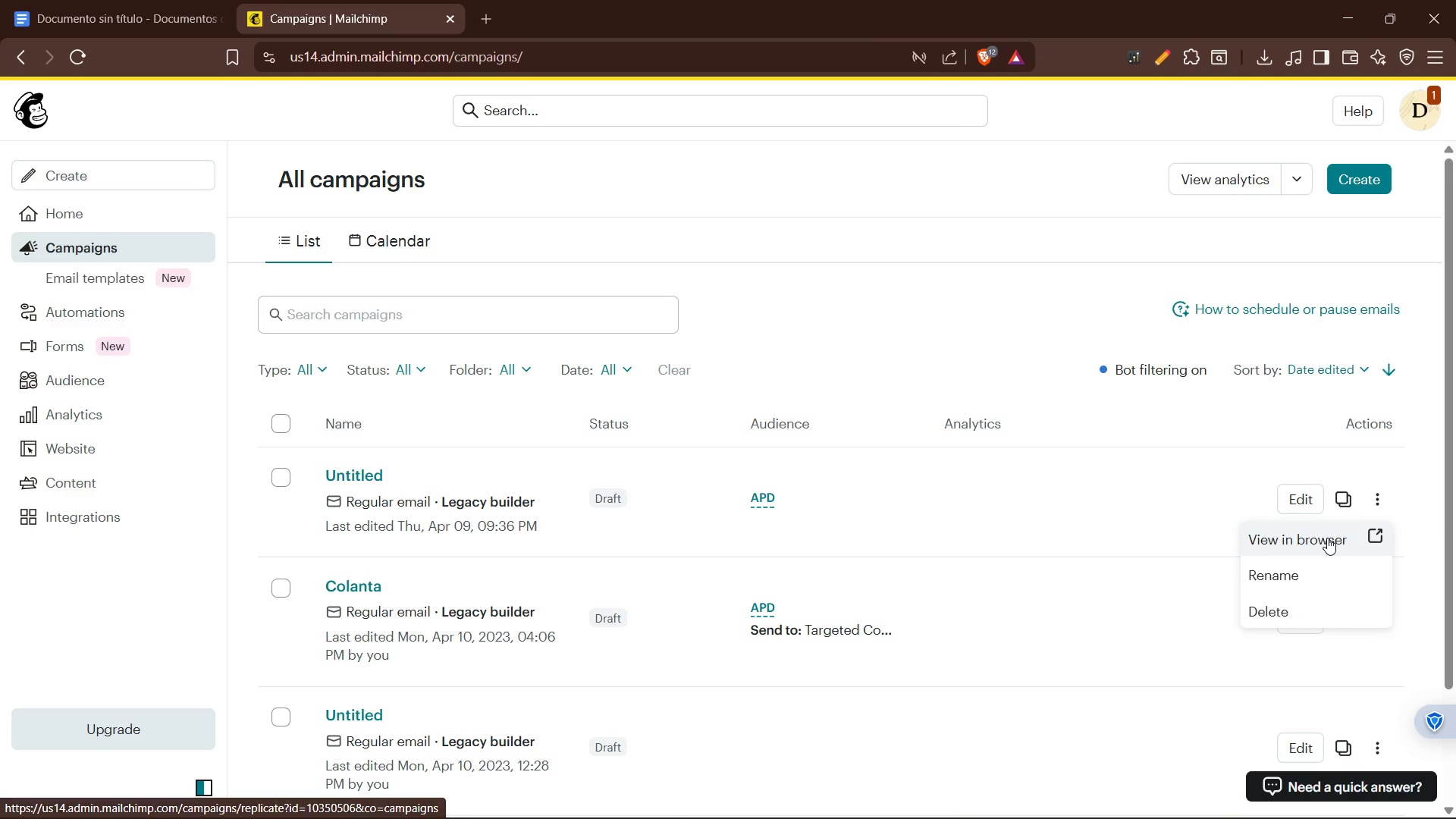 
left_click([1327, 538])
 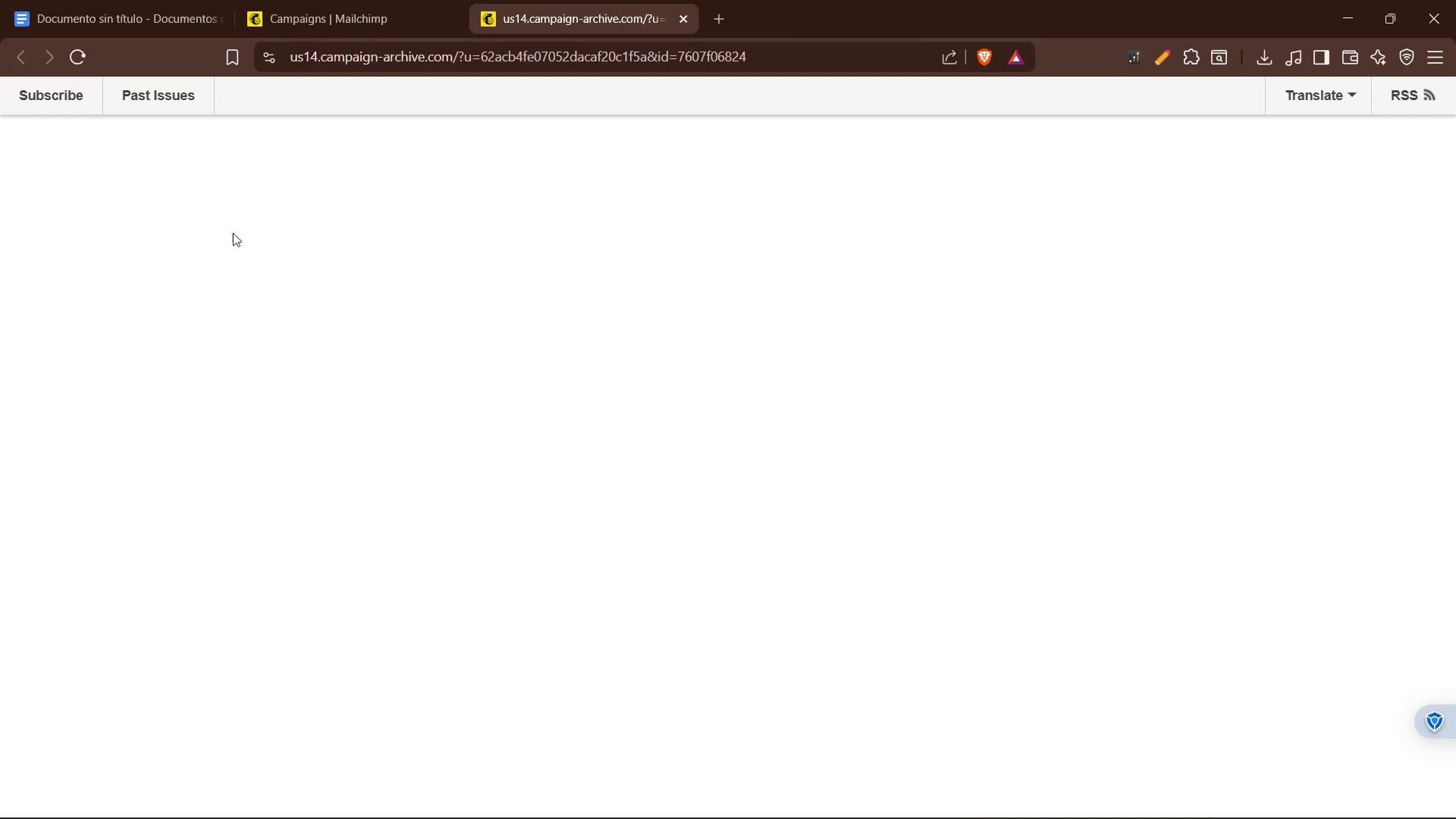 
wait(5.38)
 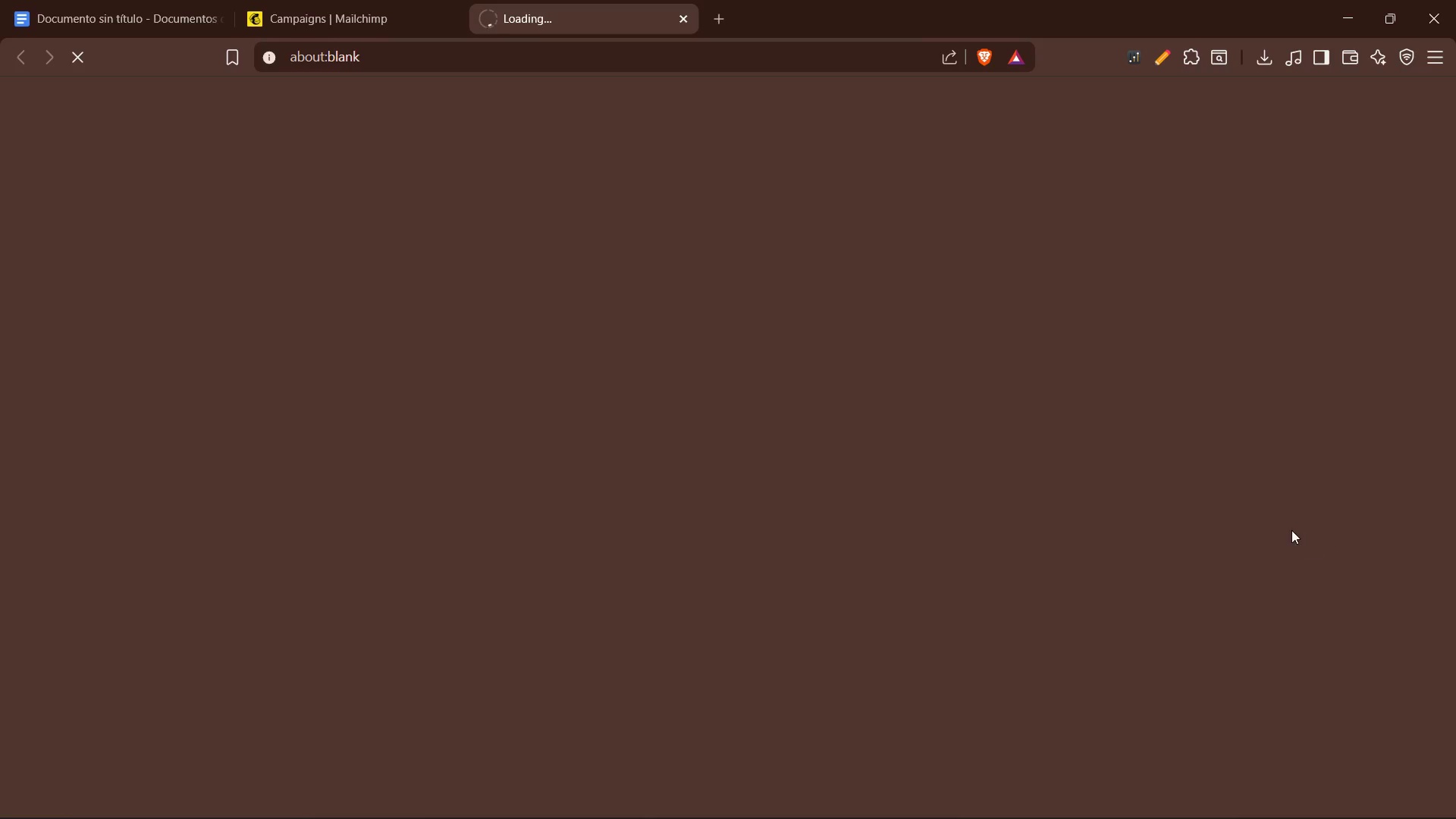 
left_click([684, 17])
 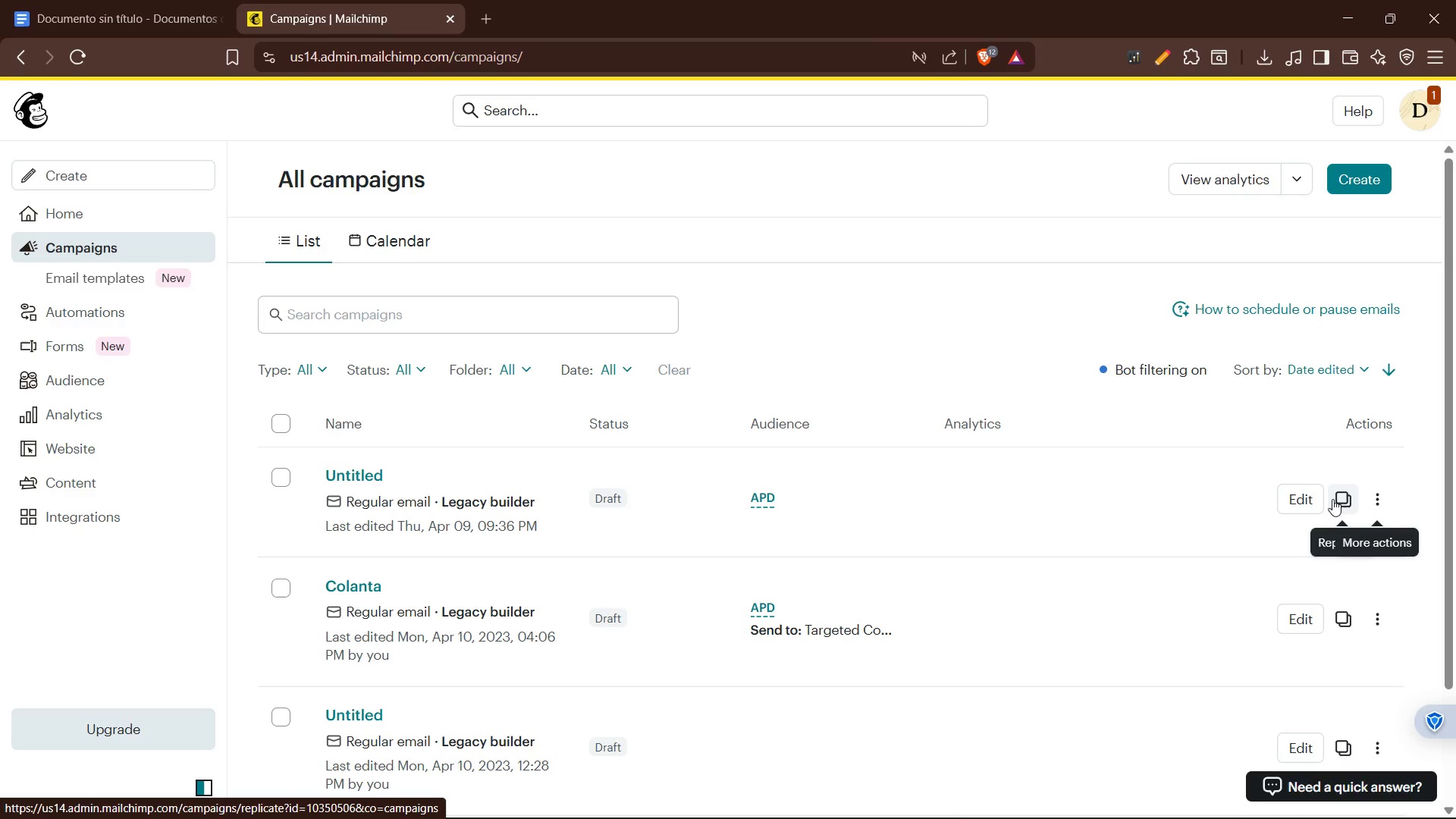 
left_click([1294, 499])
 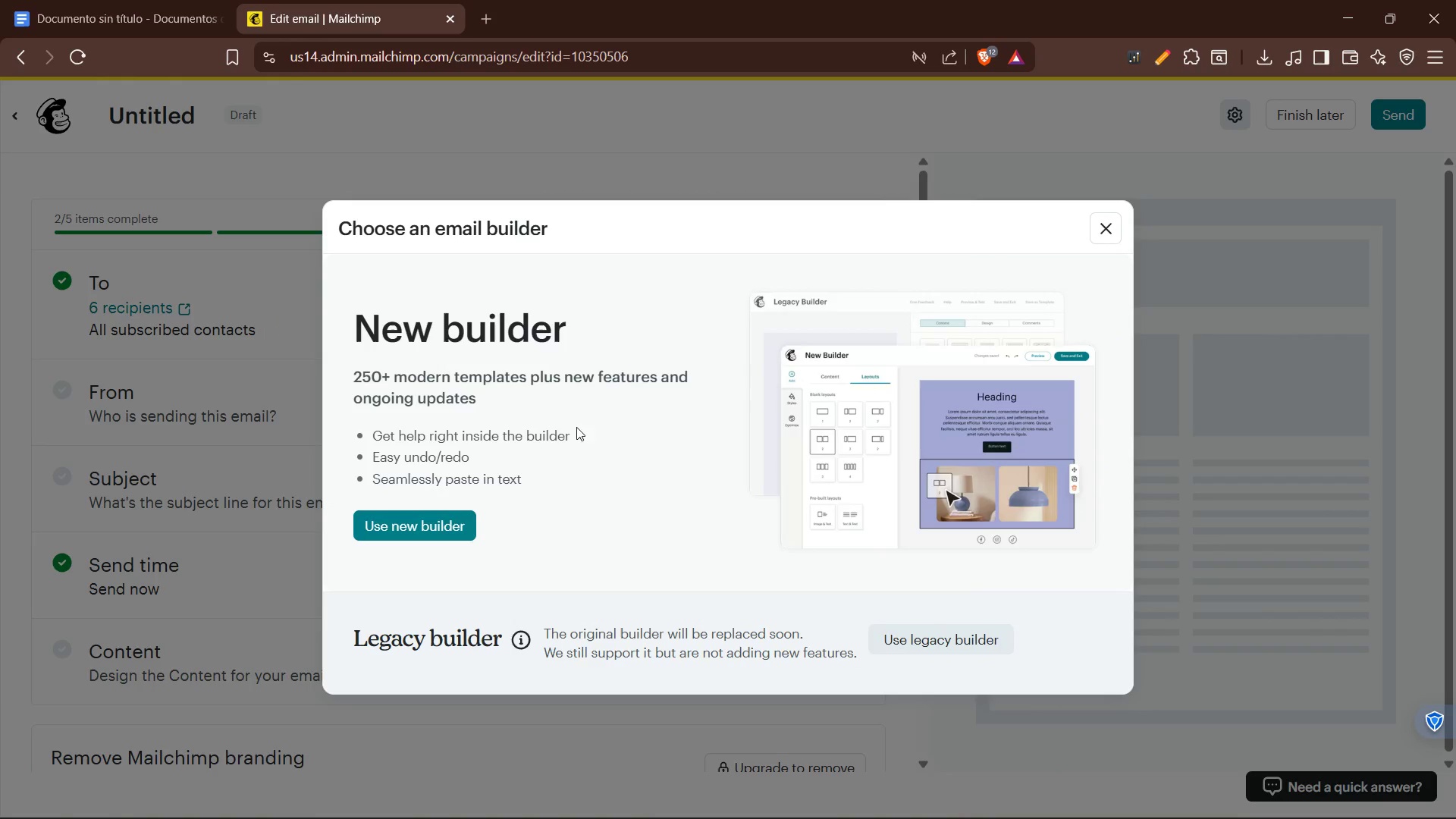 
left_click([455, 519])
 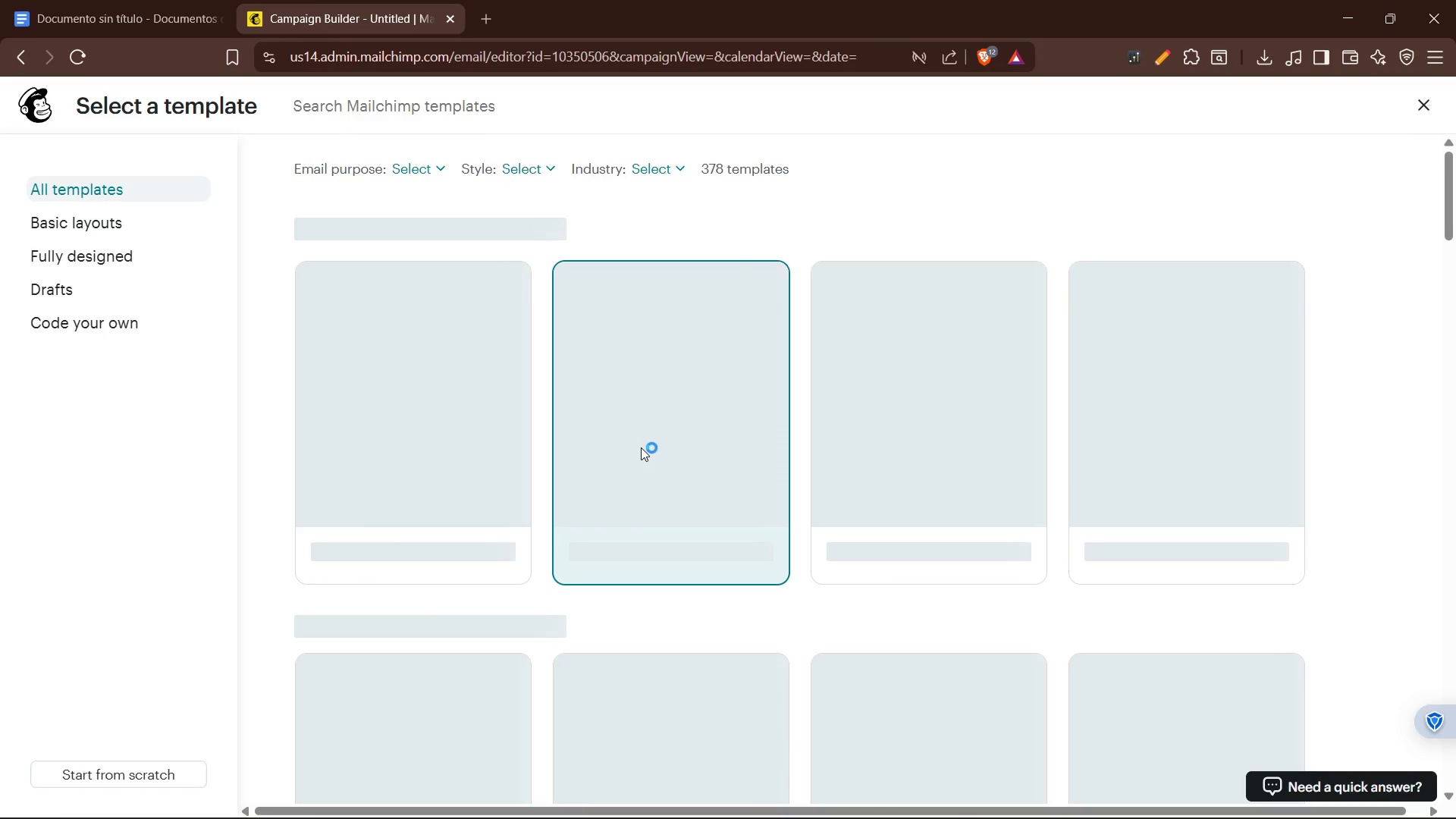 
wait(5.28)
 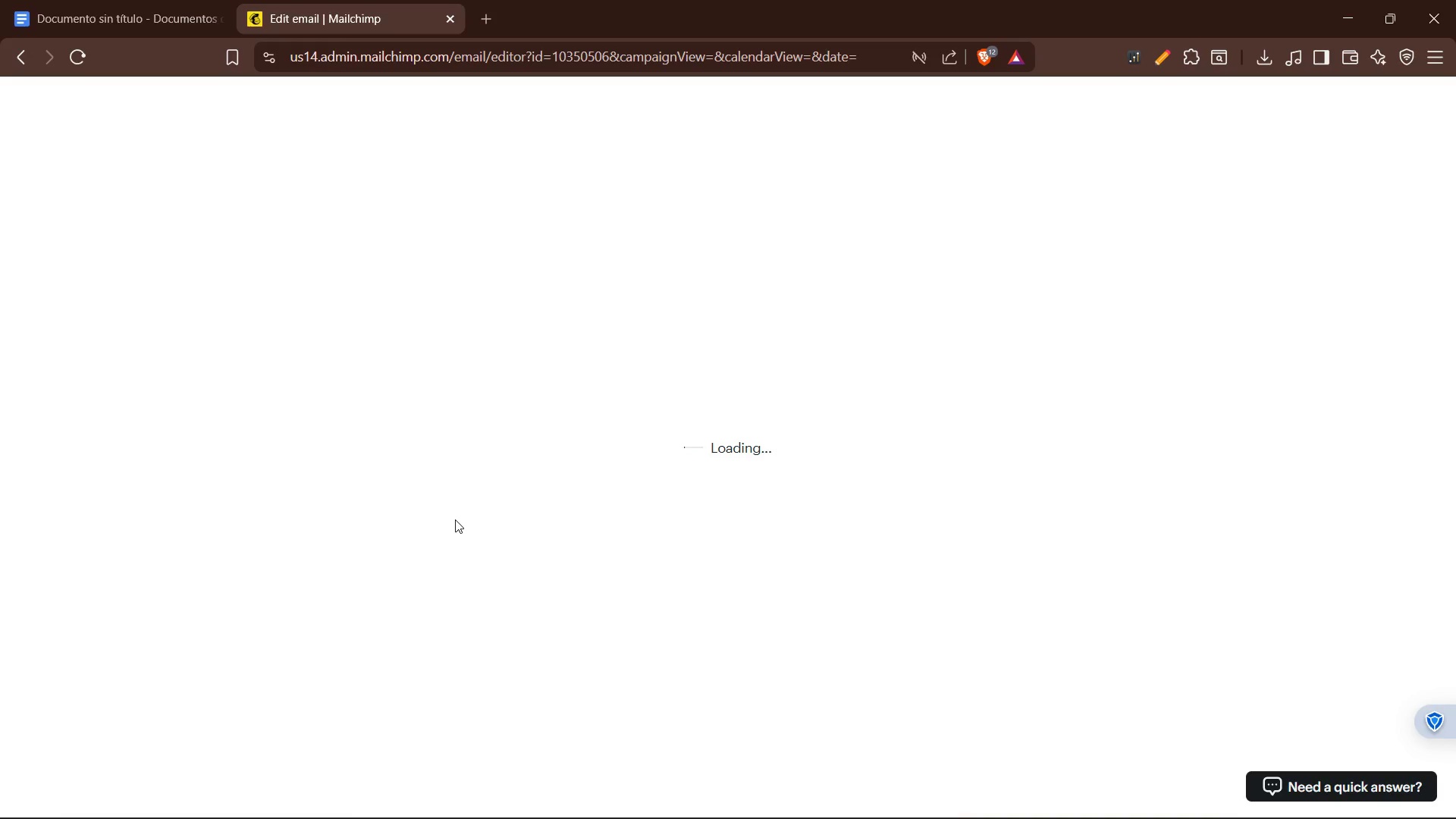 
mouse_move([716, 238])
 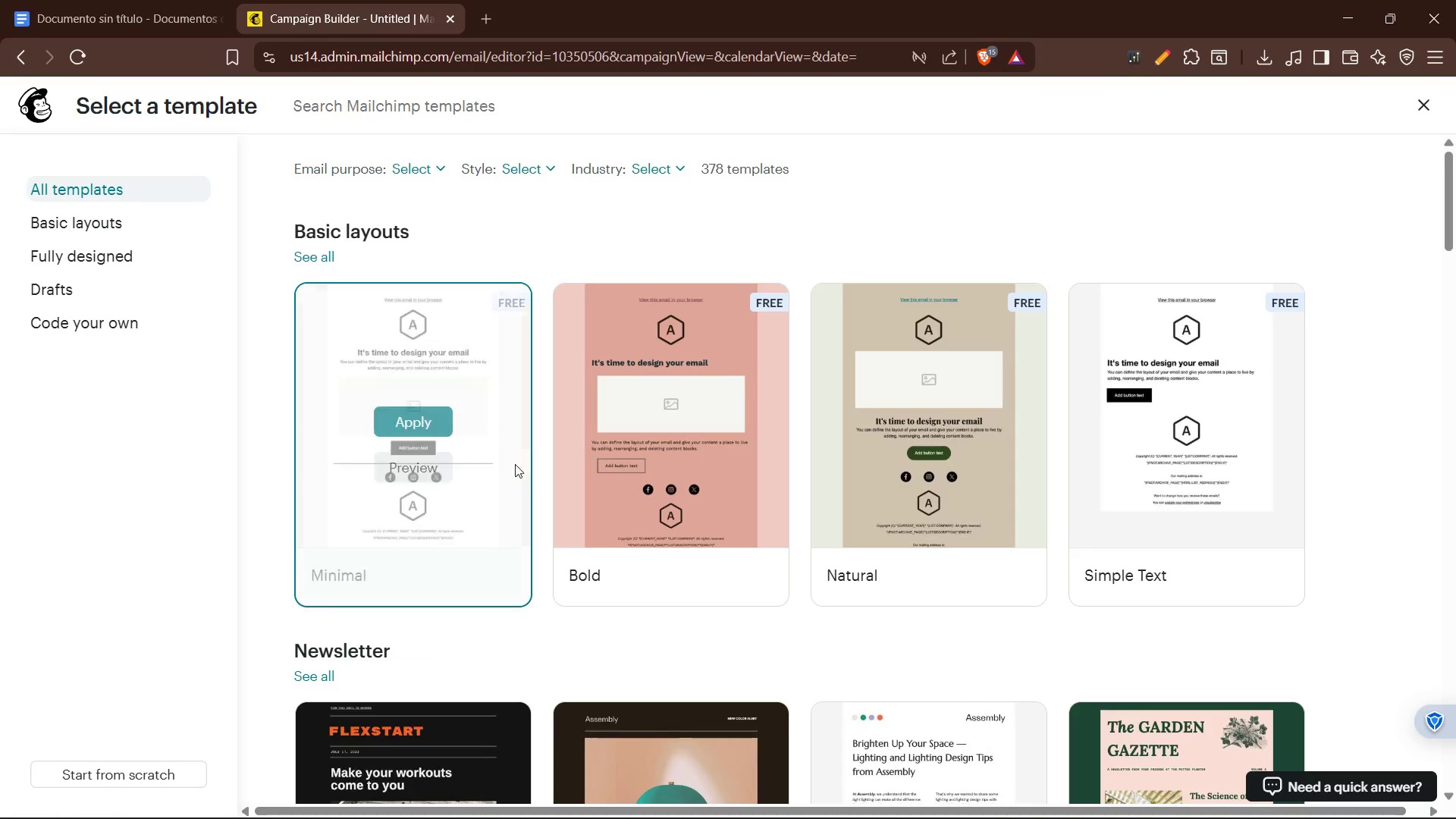 
scroll: coordinate [498, 507], scroll_direction: down, amount: 2.0
 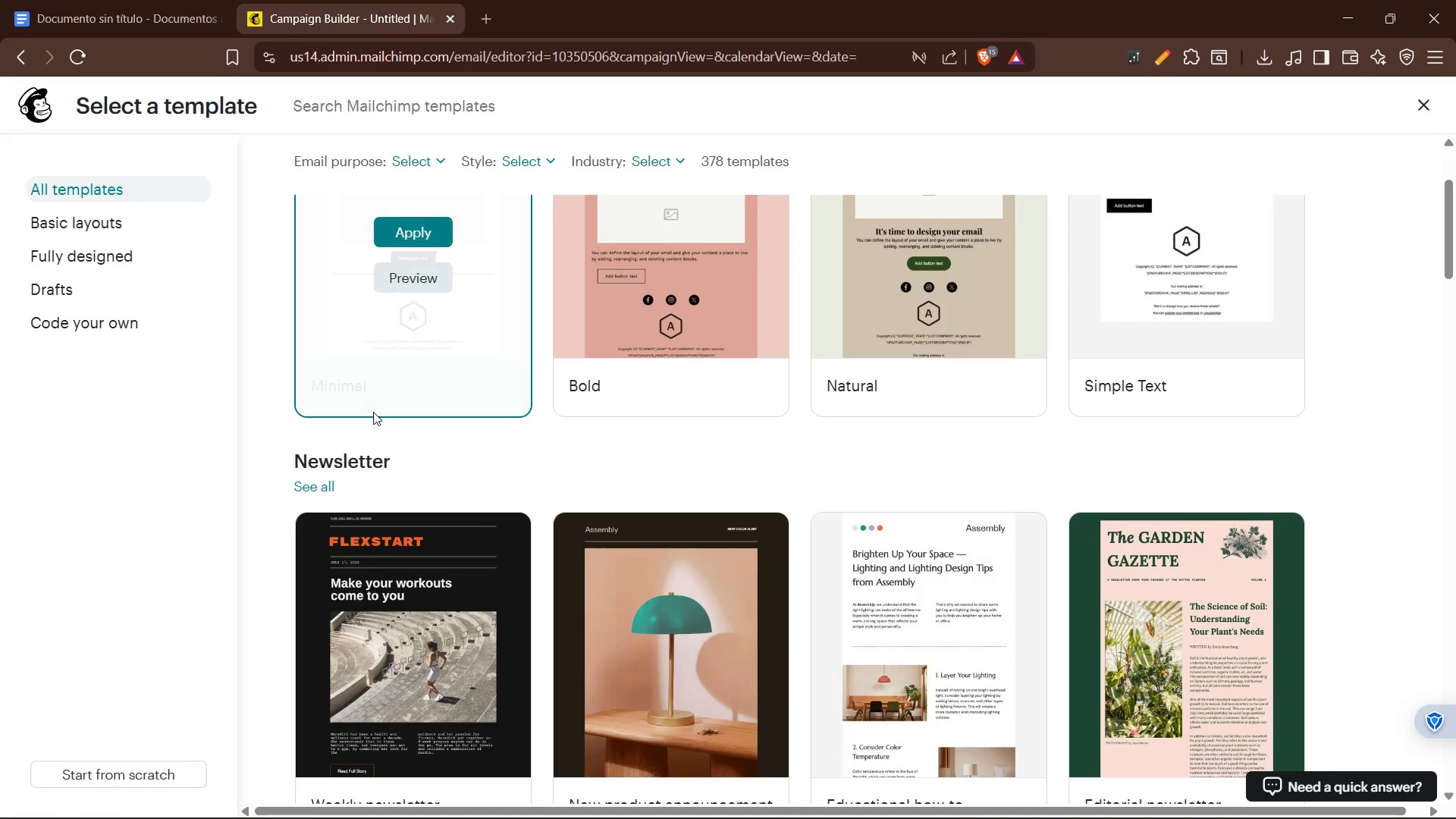 
scroll: coordinate [384, 430], scroll_direction: up, amount: 2.0
 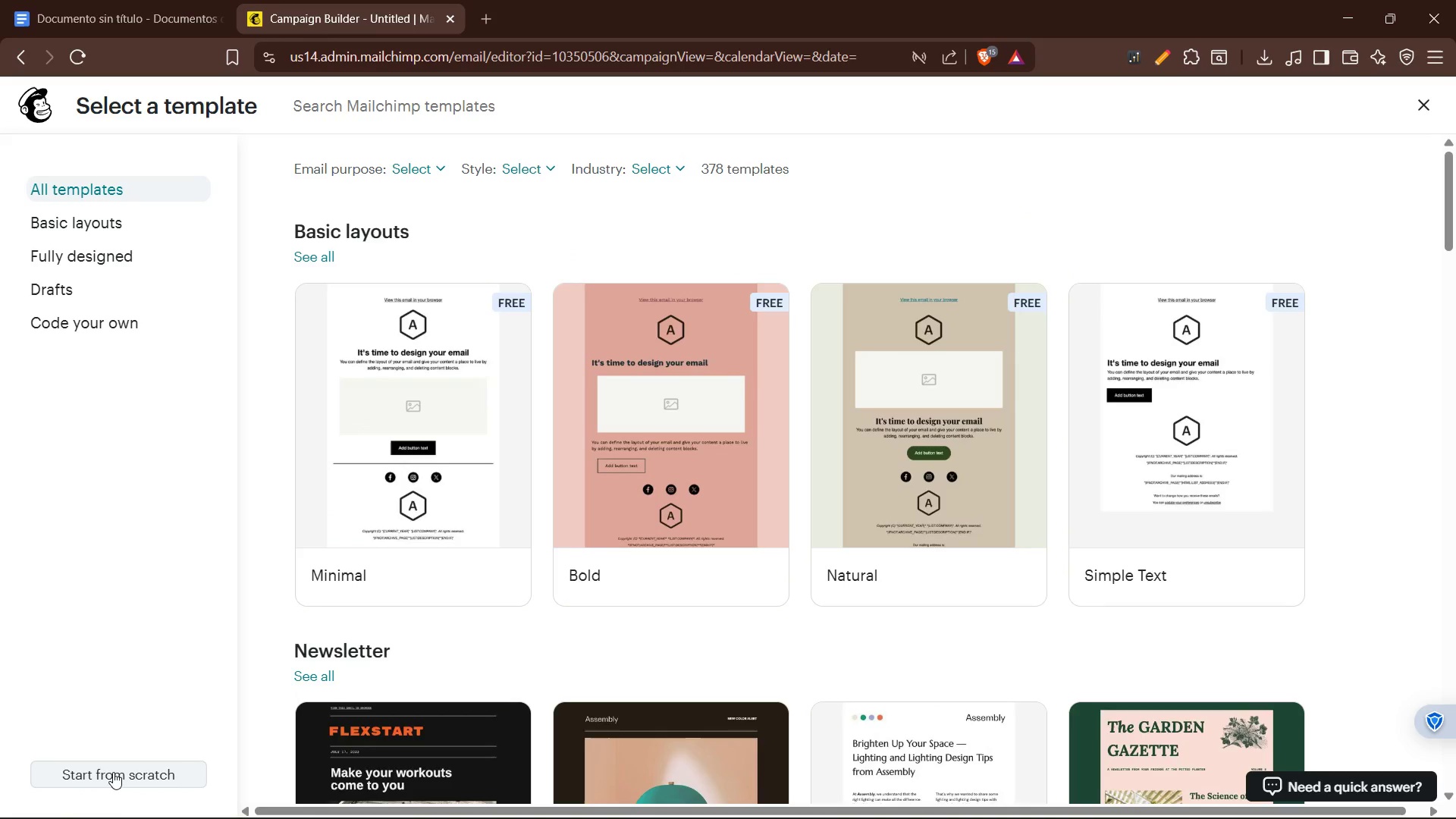 
left_click([113, 772])
 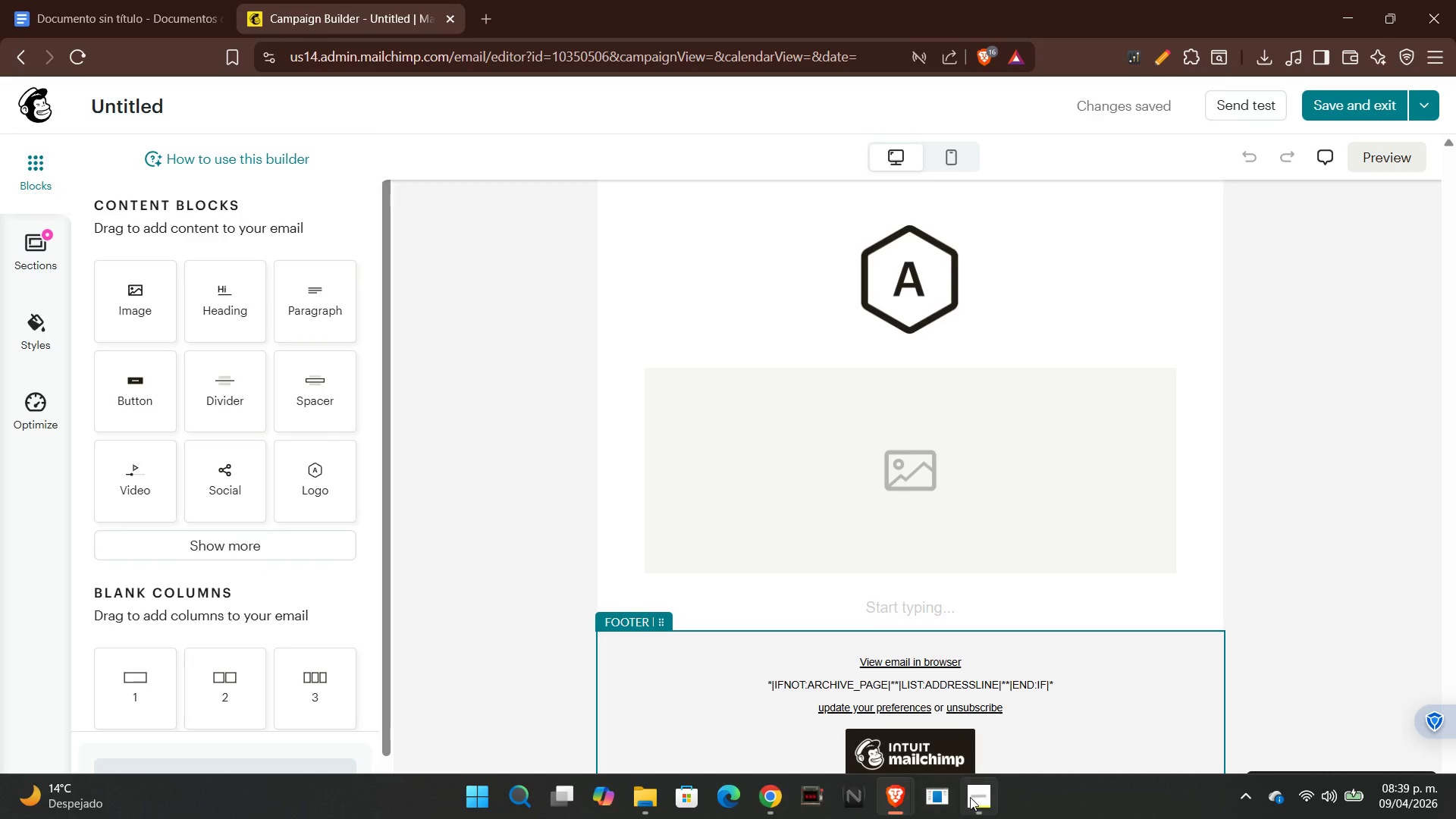 
wait(20.08)
 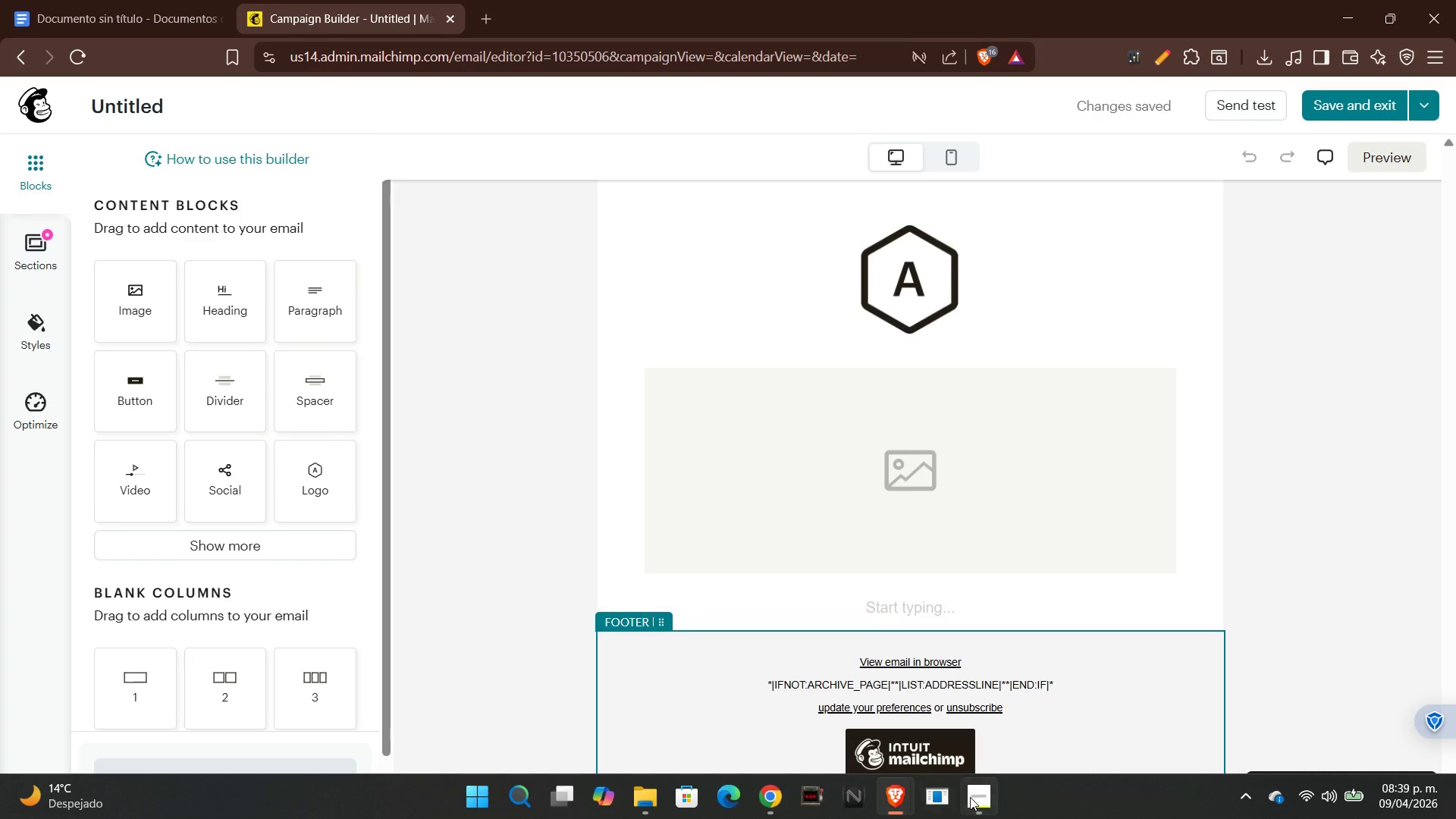 
left_click([940, 296])
 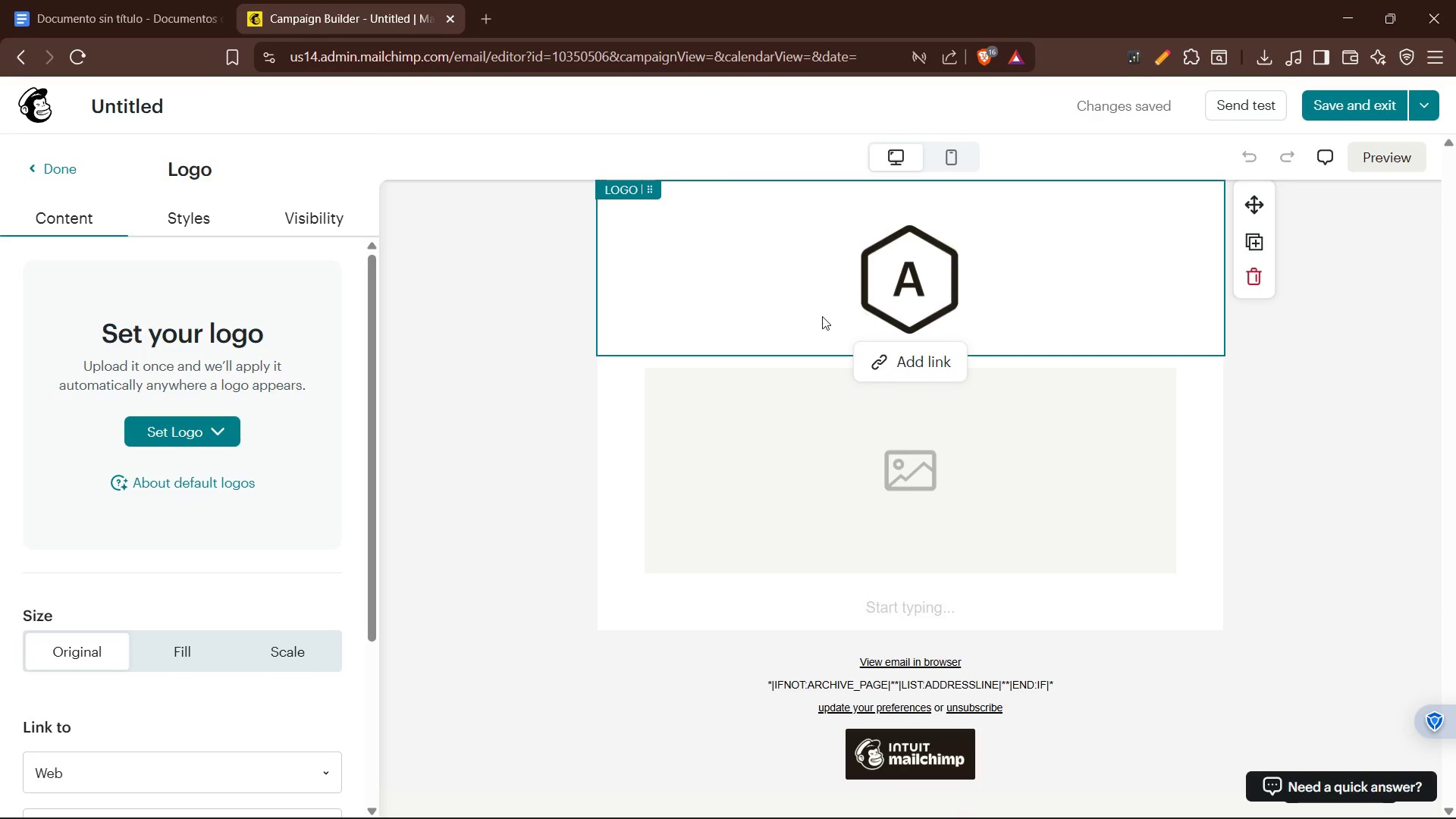 
wait(5.92)
 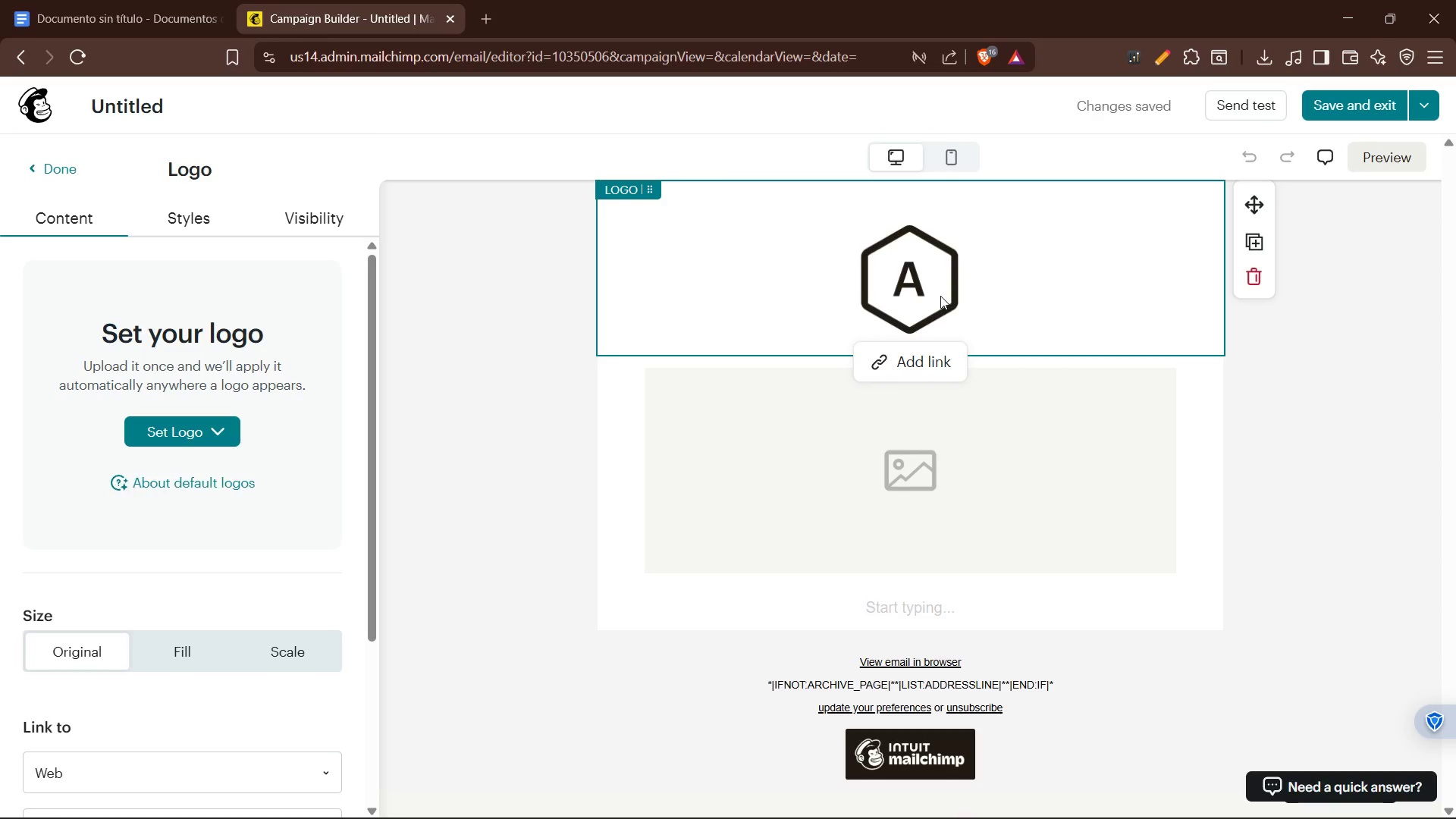 
left_click([779, 449])
 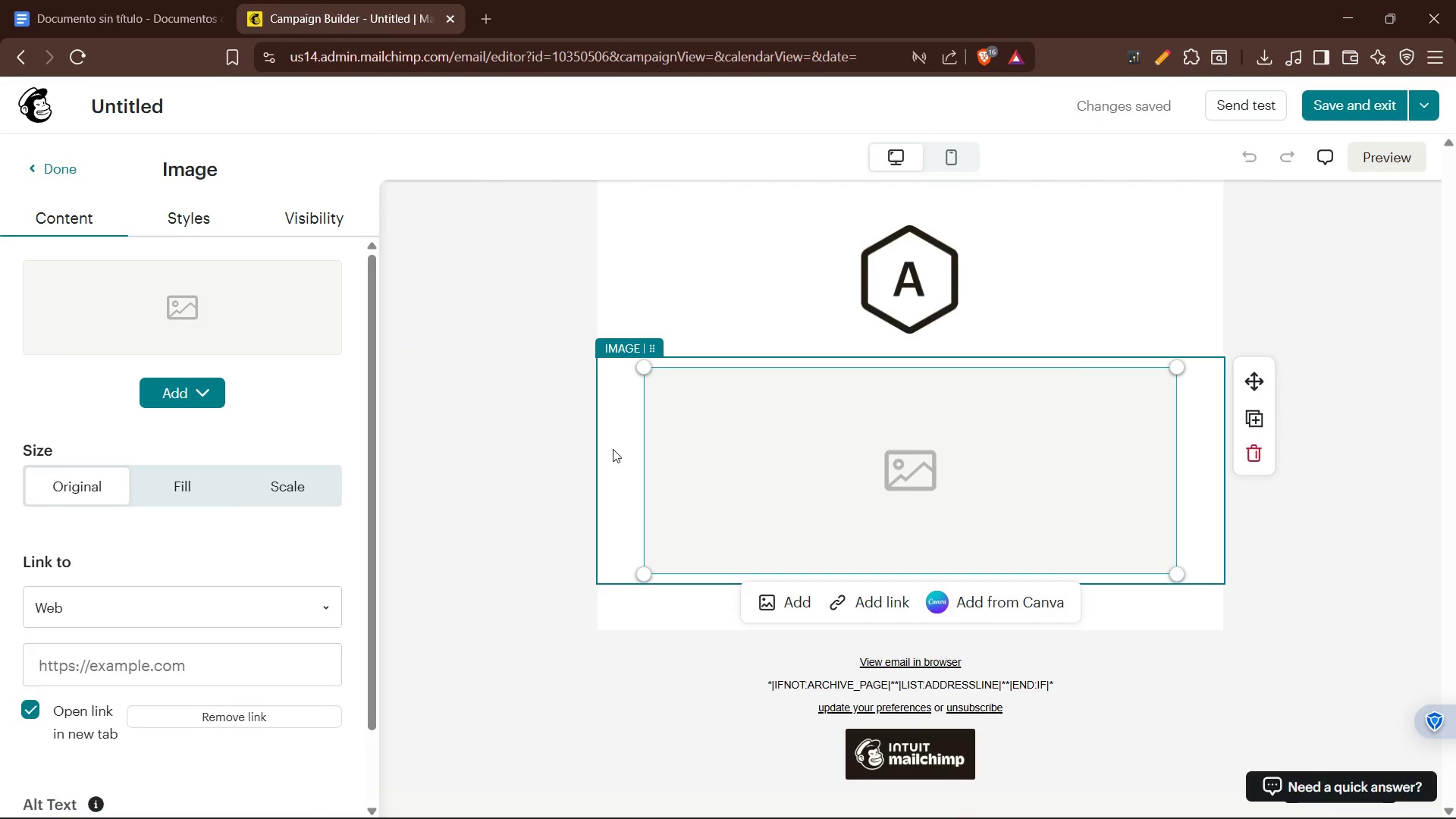 
key(Backspace)
 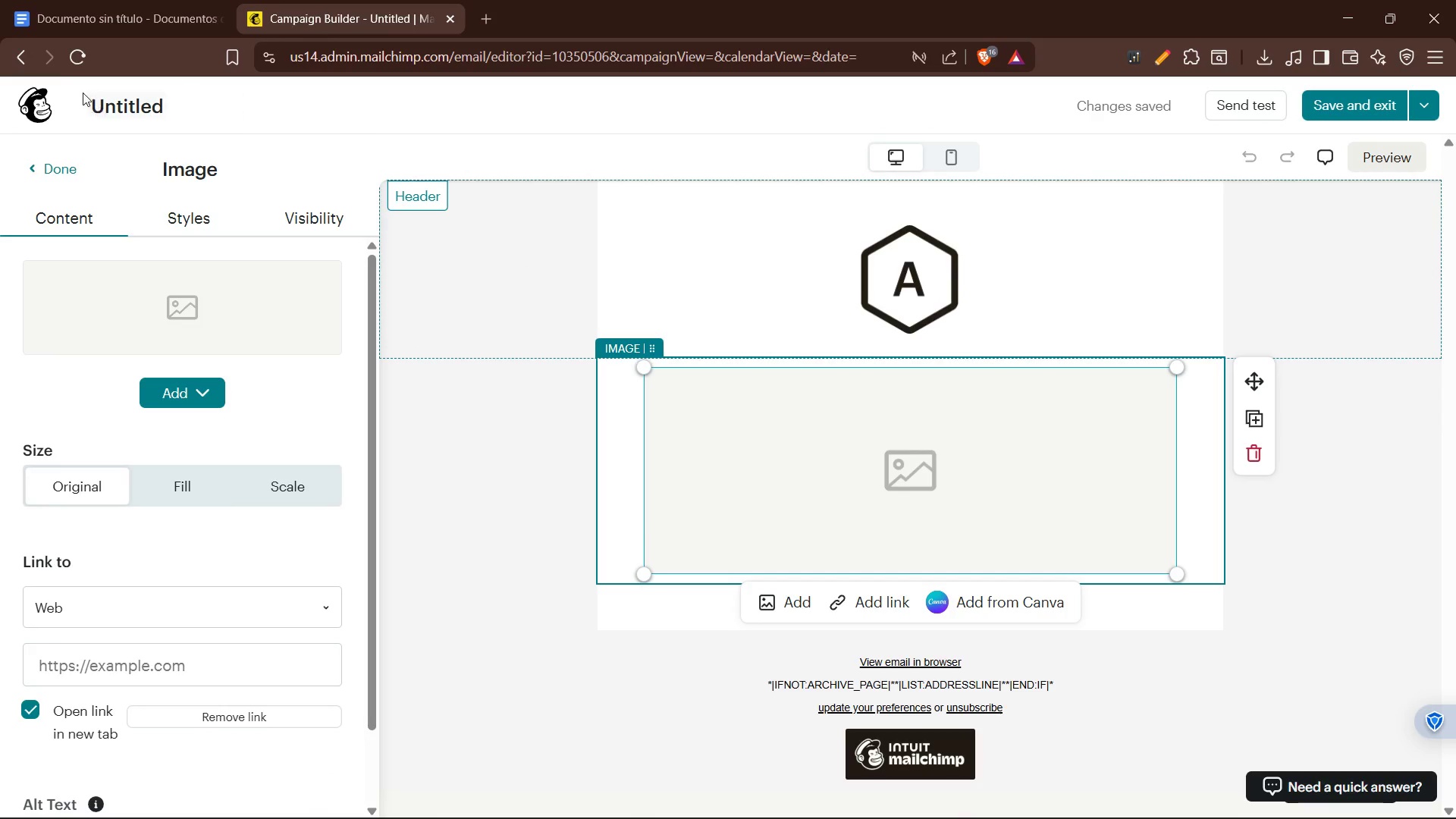 
left_click([17, 60])
 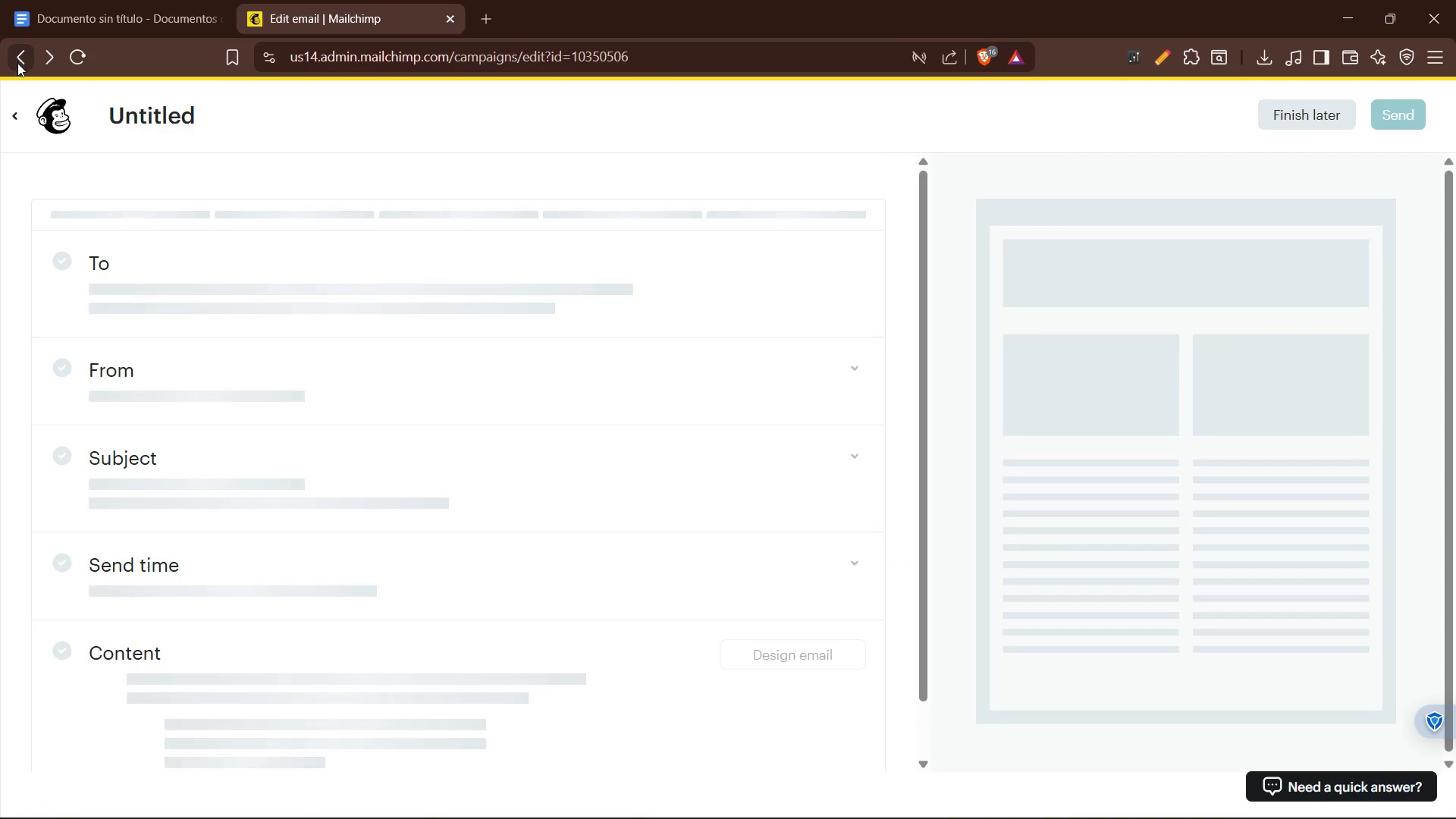 
left_click([18, 108])
 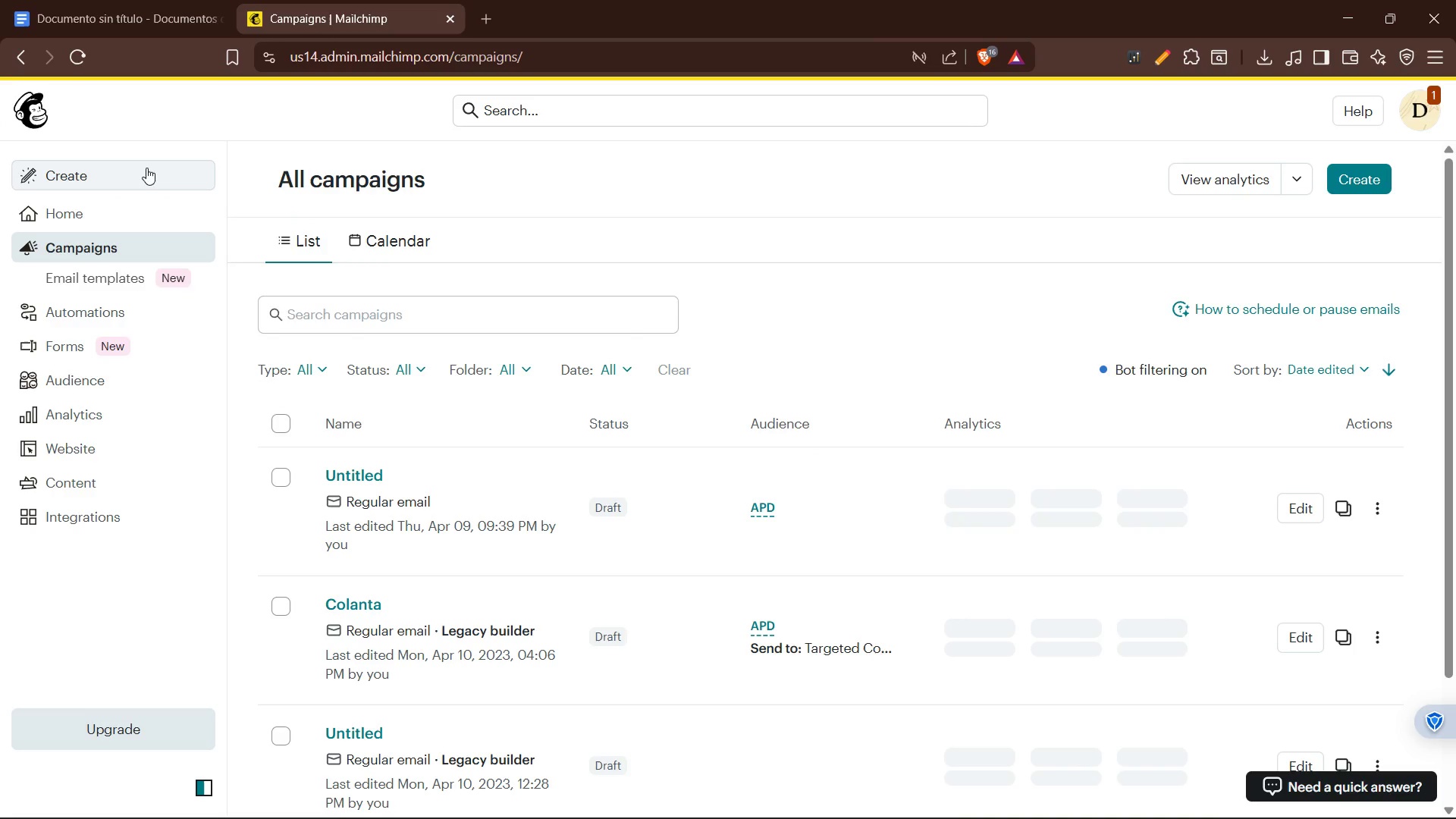 
left_click([144, 178])
 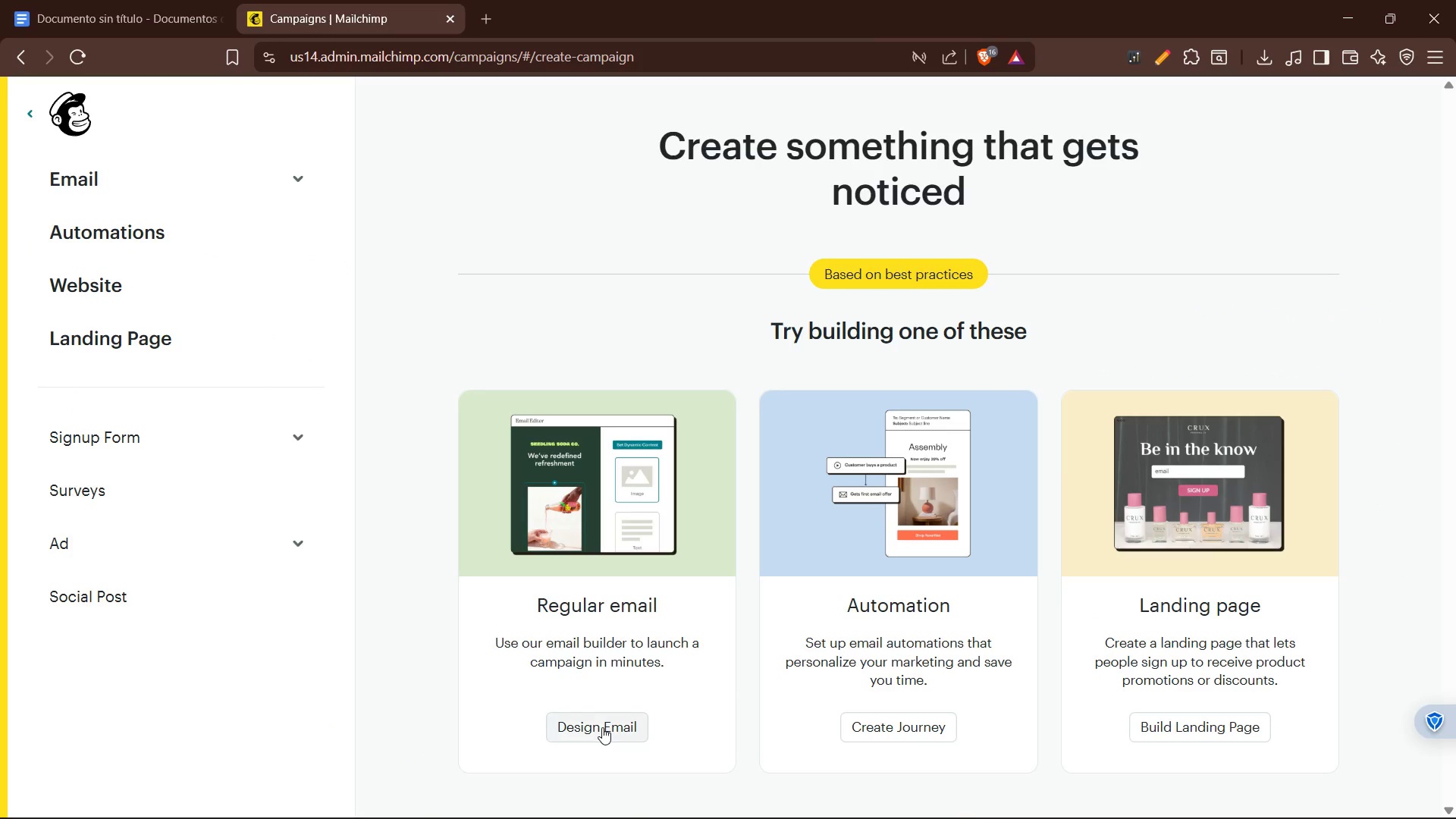 
wait(5.38)
 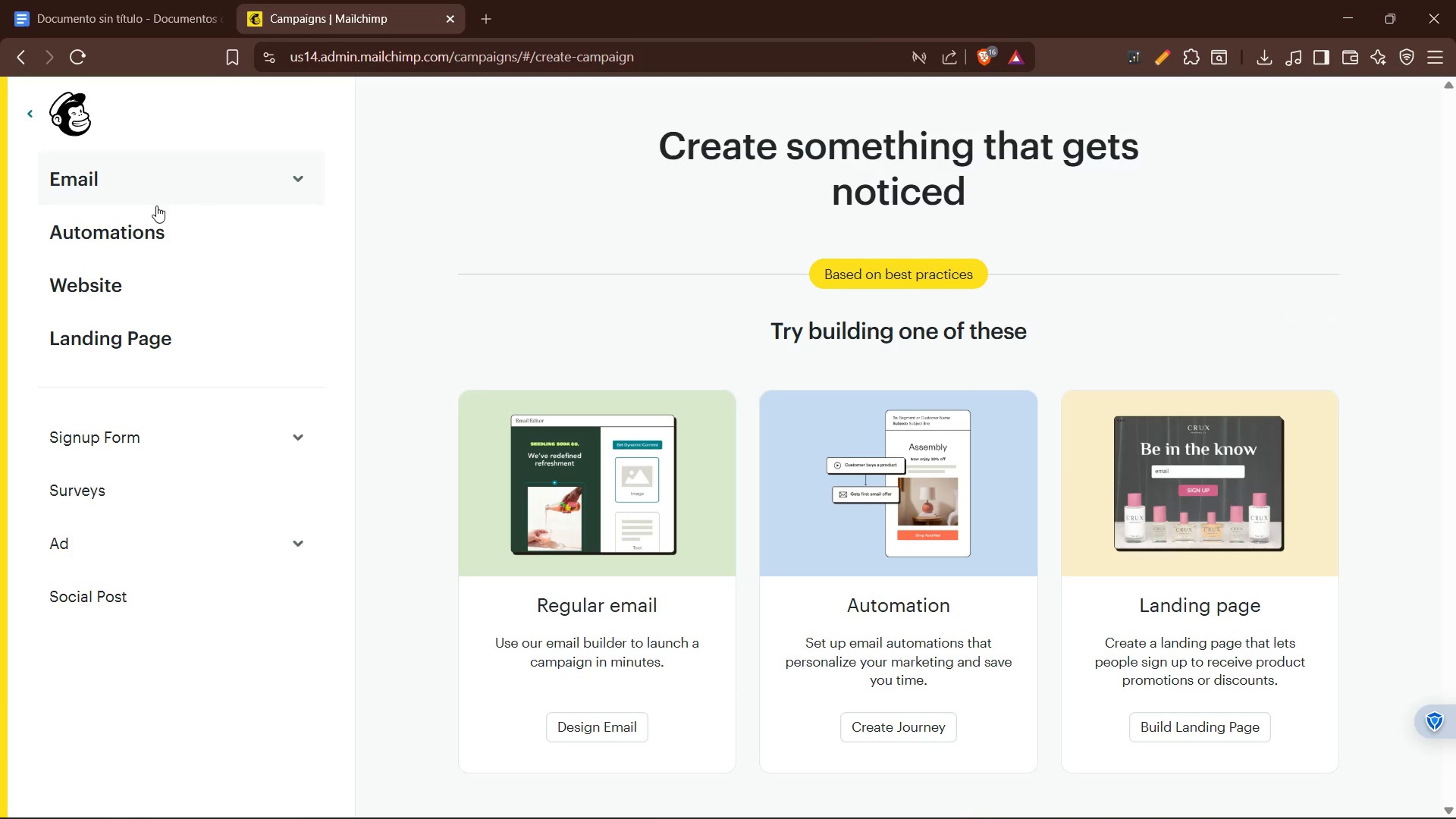 
left_click([602, 727])
 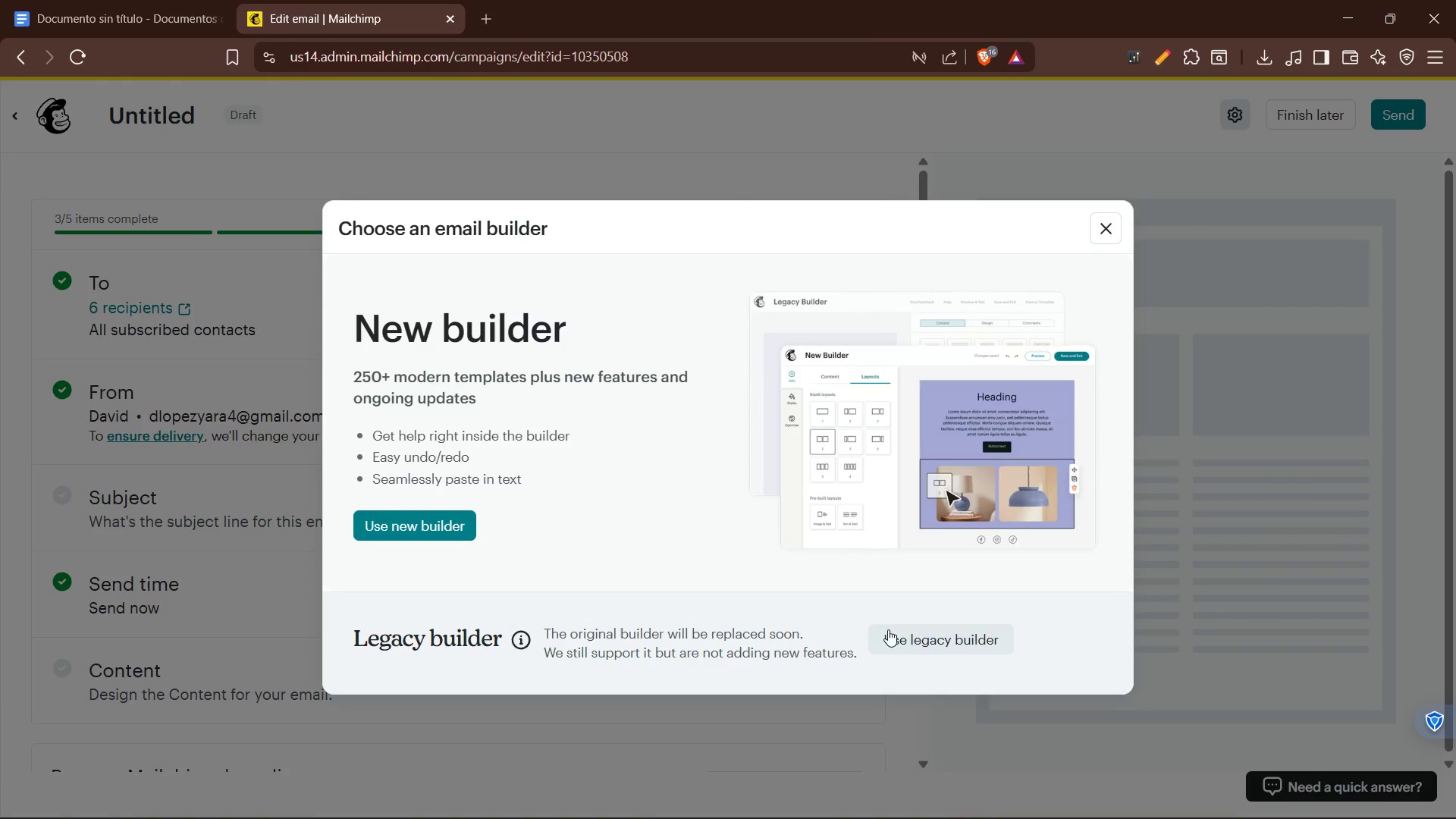 
wait(5.28)
 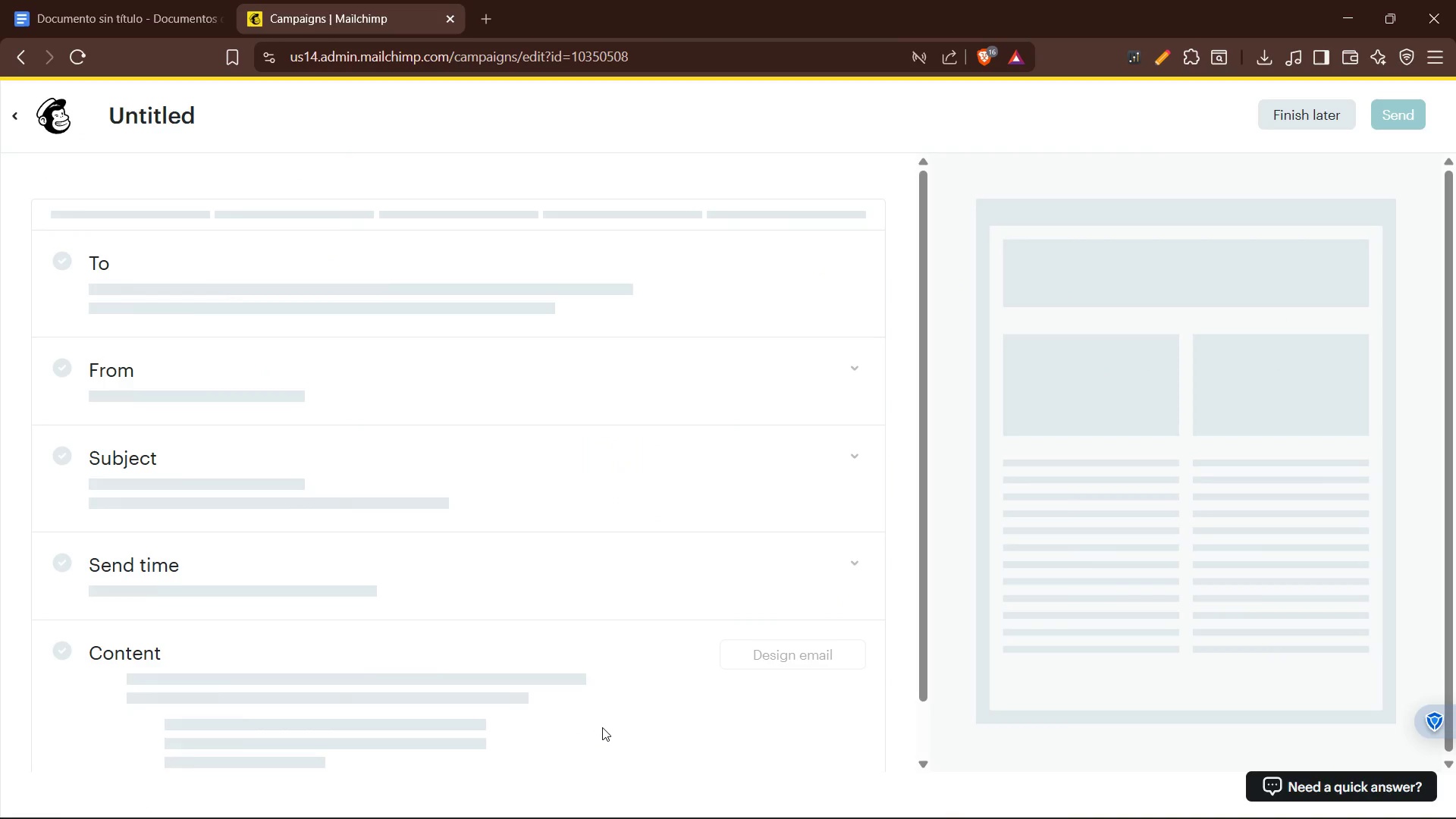 
left_click([1101, 223])
 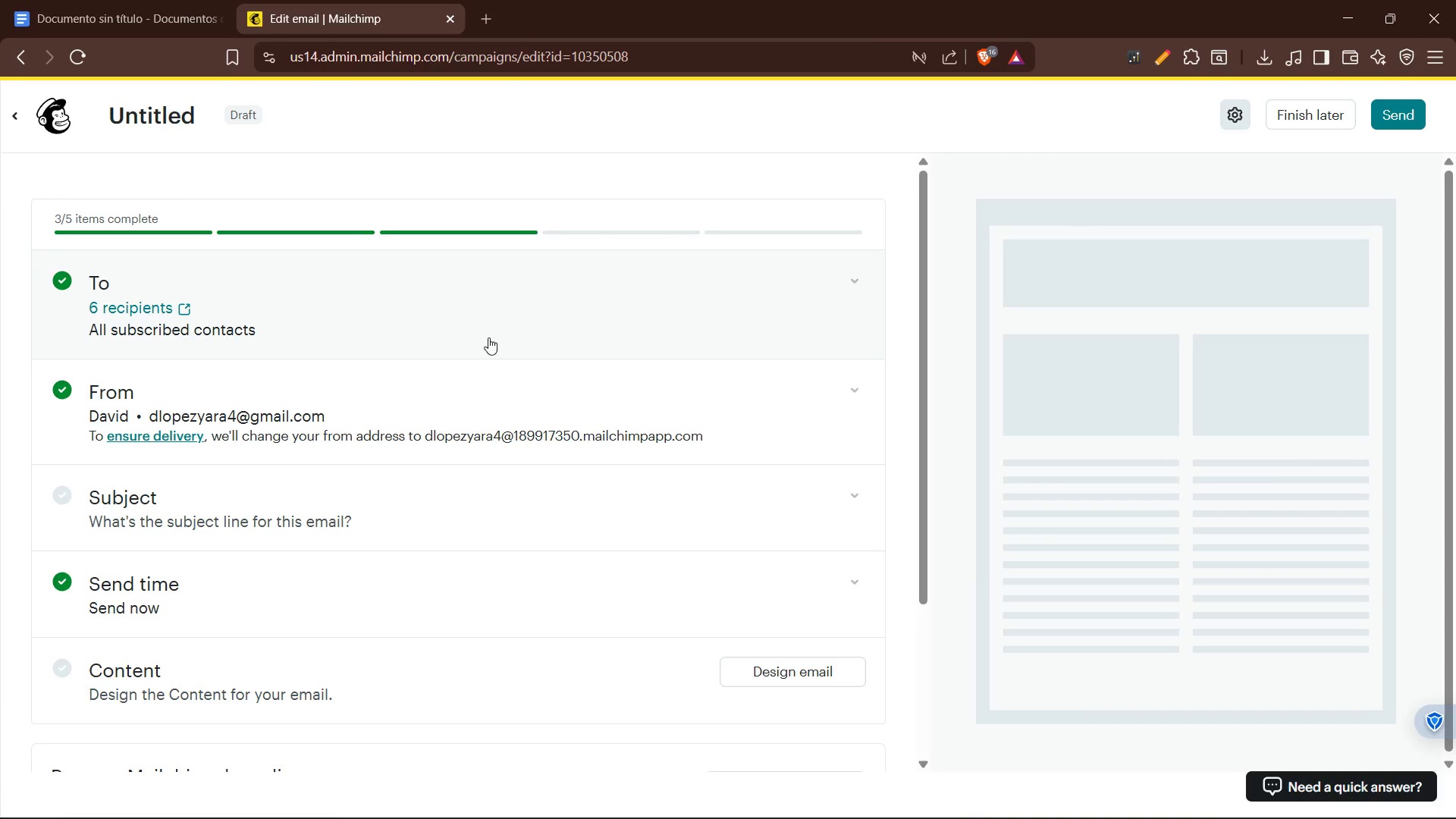 
scroll: coordinate [708, 494], scroll_direction: down, amount: 3.0
 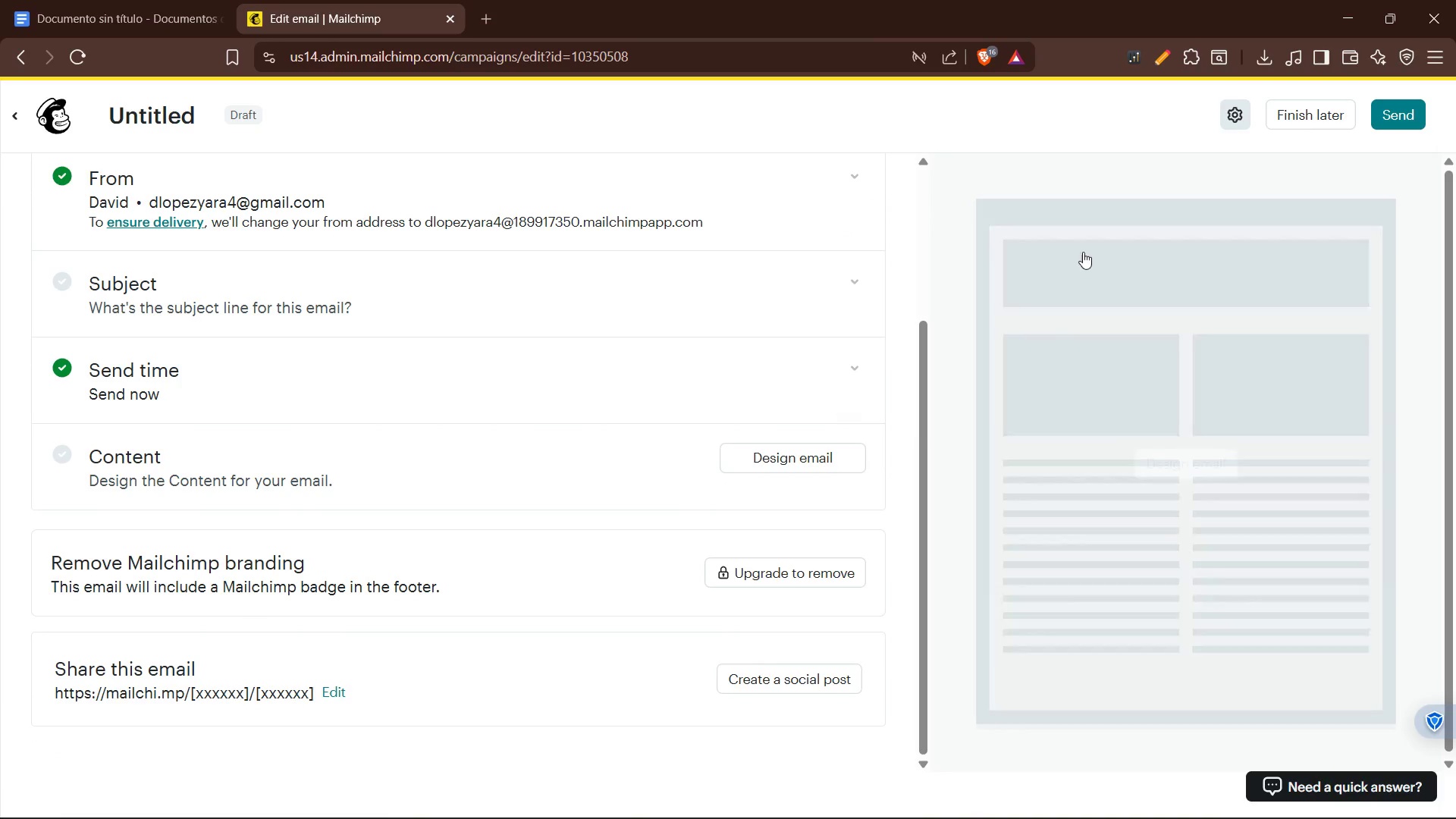 
left_click([1231, 108])
 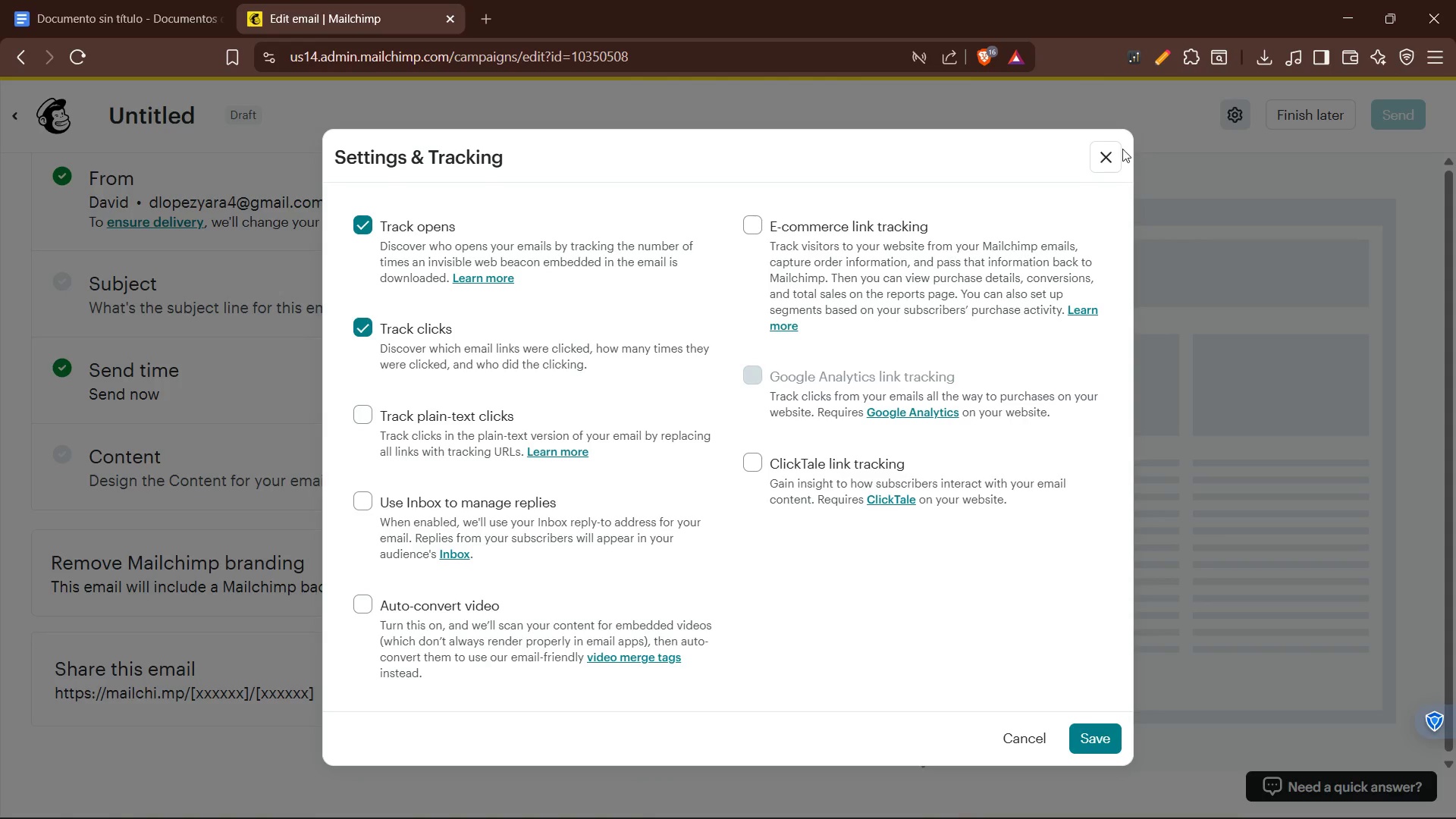 
left_click([1095, 162])
 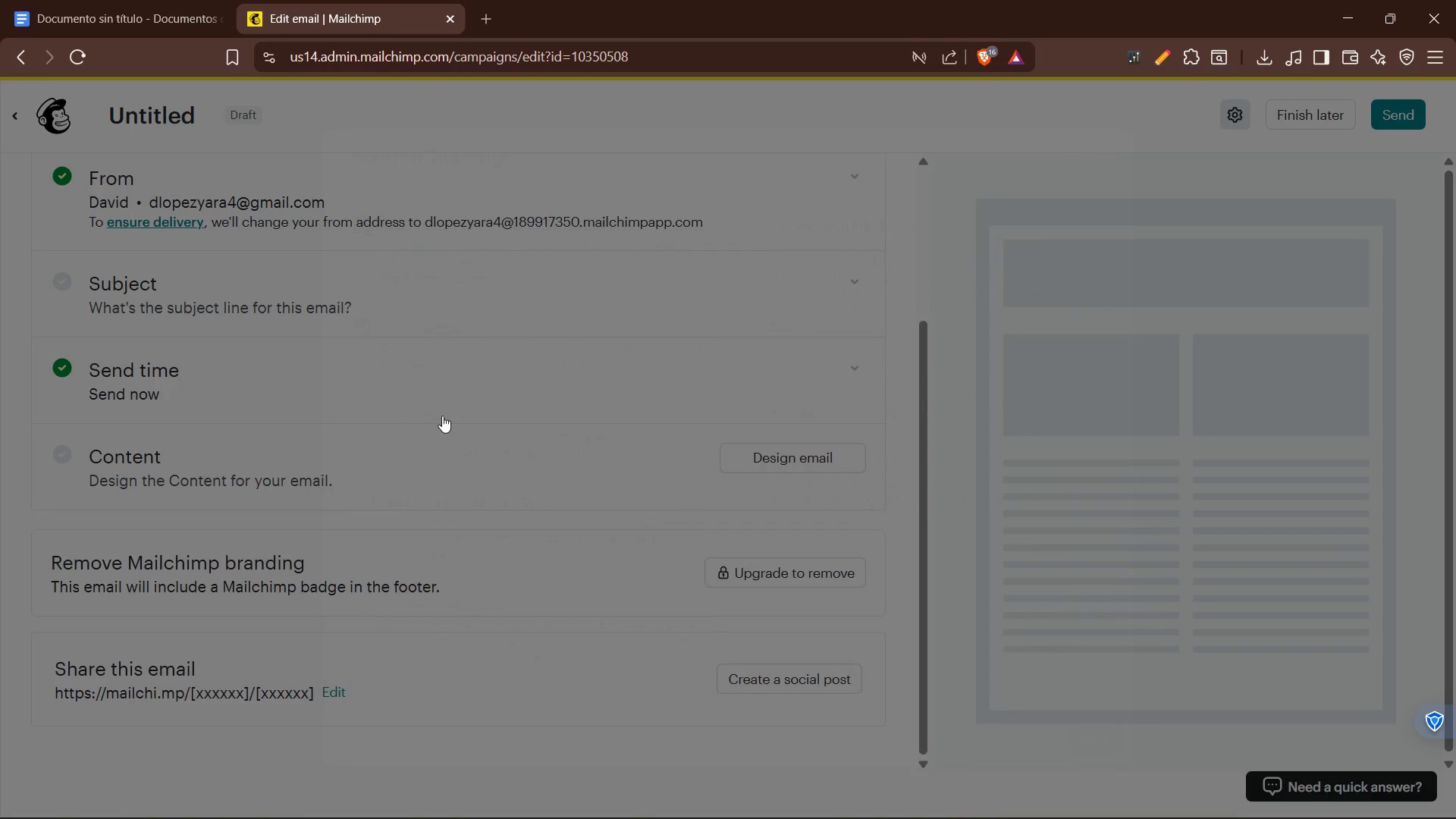 
scroll: coordinate [441, 417], scroll_direction: up, amount: 6.0
 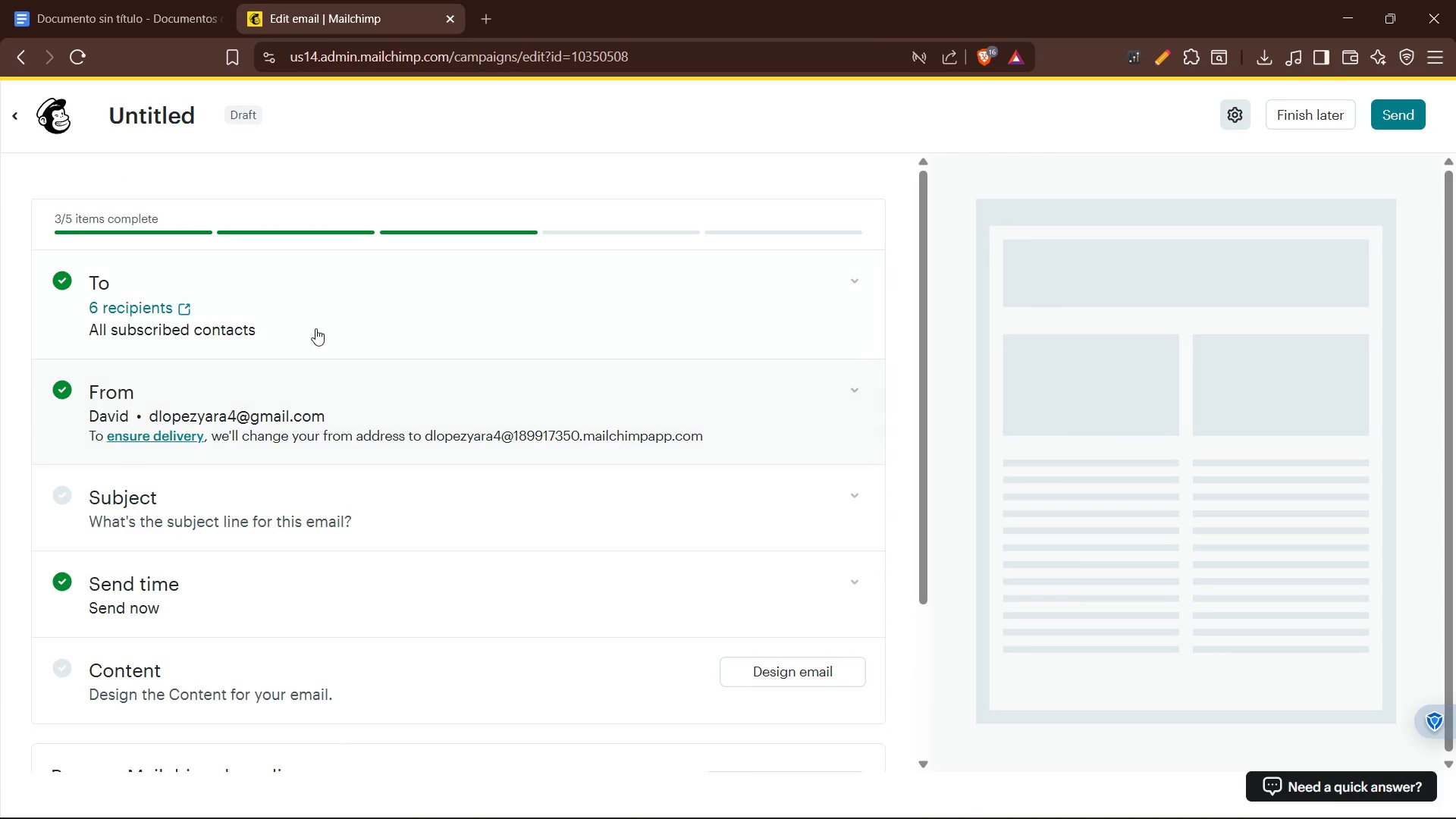 
left_click([316, 320])
 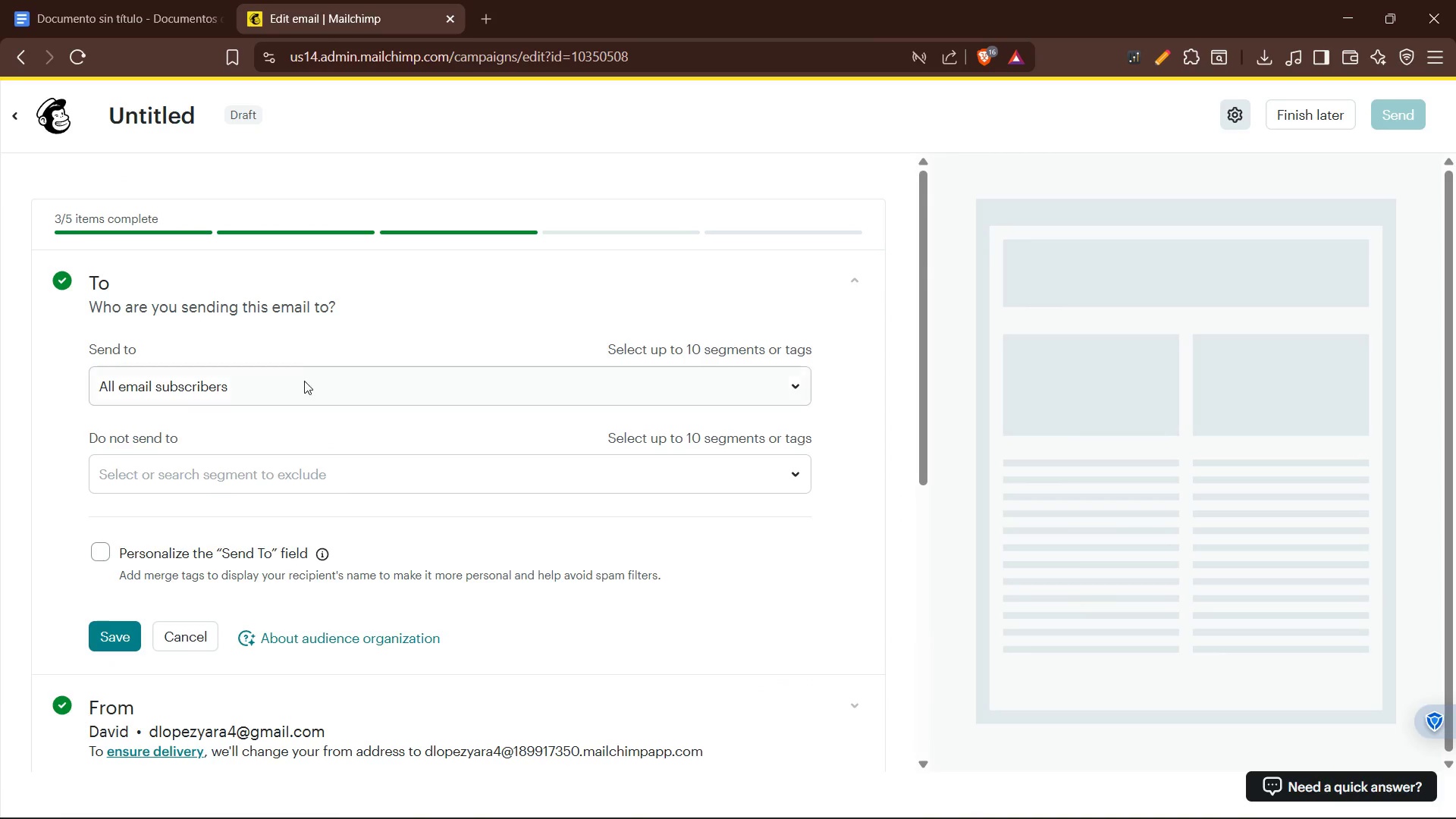 
left_click([304, 399])
 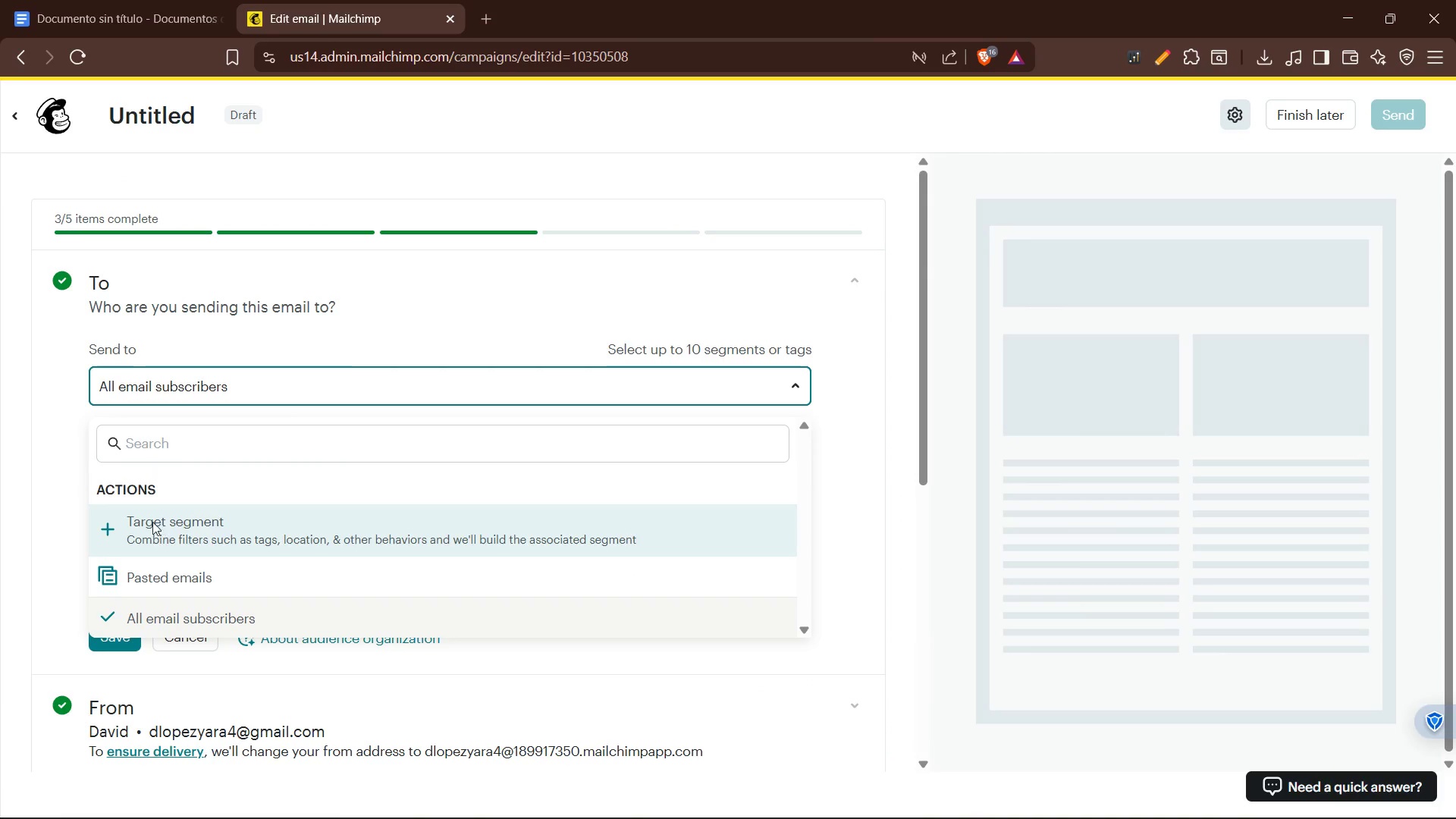 
left_click([127, 522])
 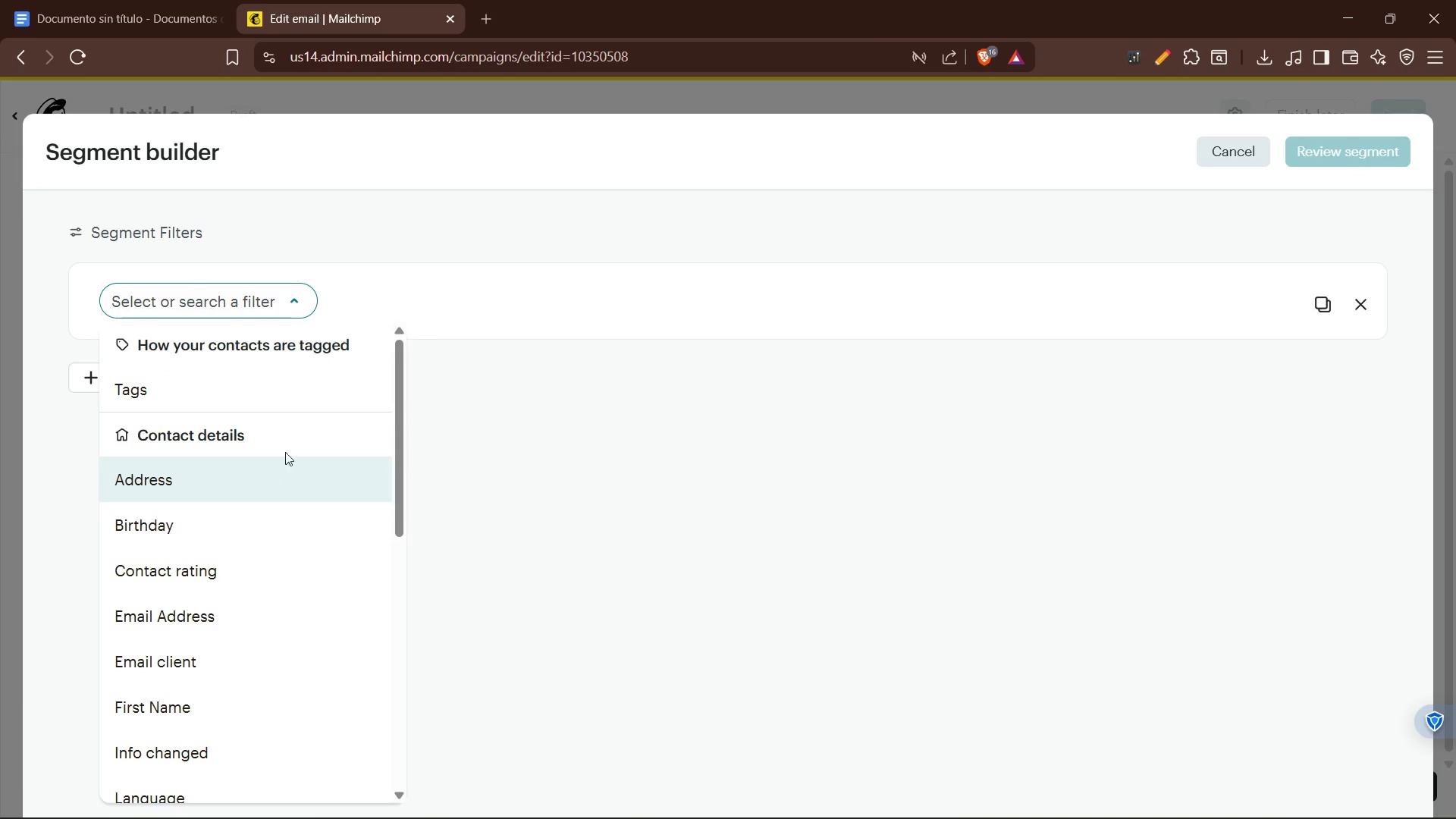 
left_click([507, 409])
 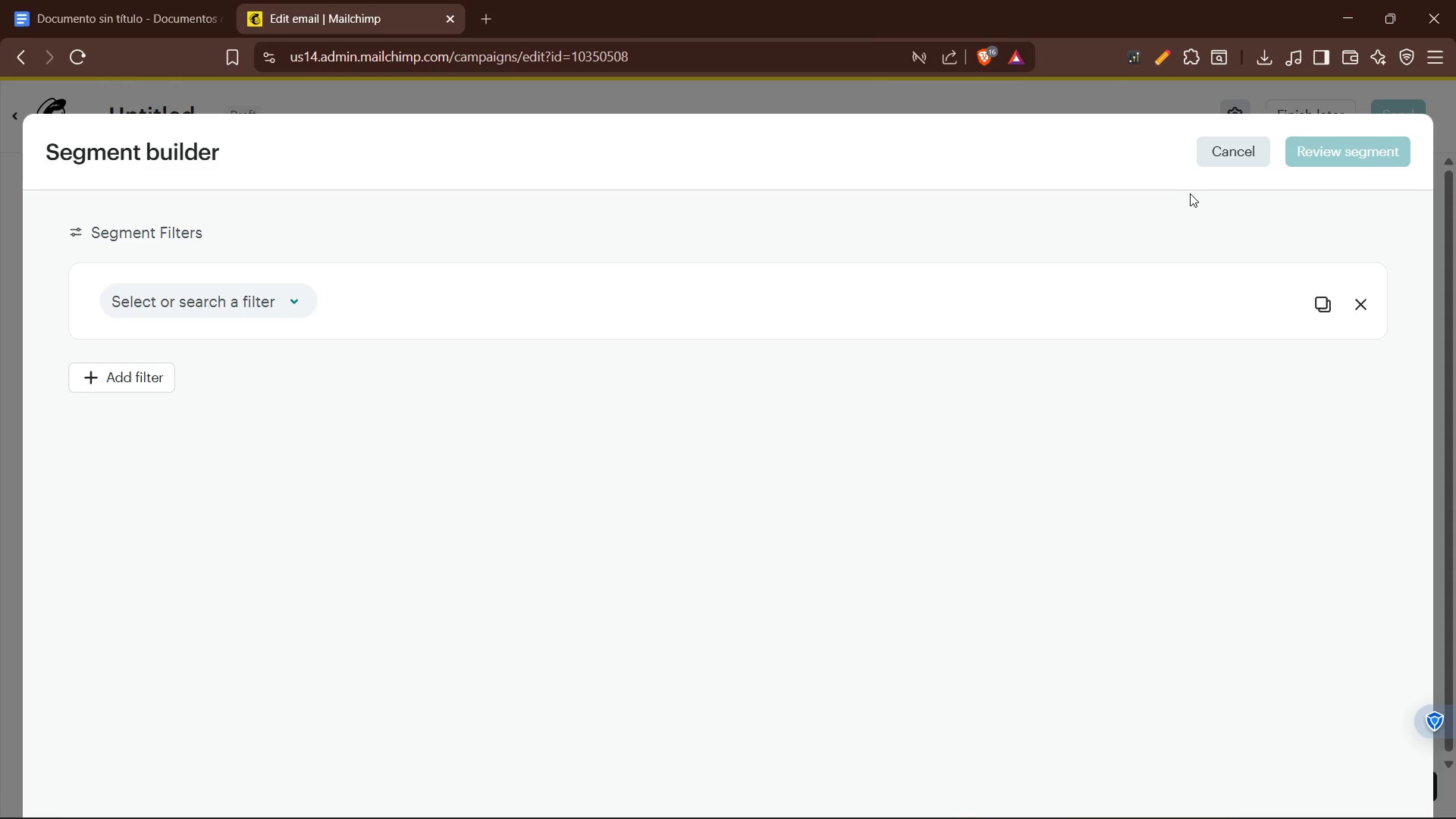 
left_click([1210, 165])
 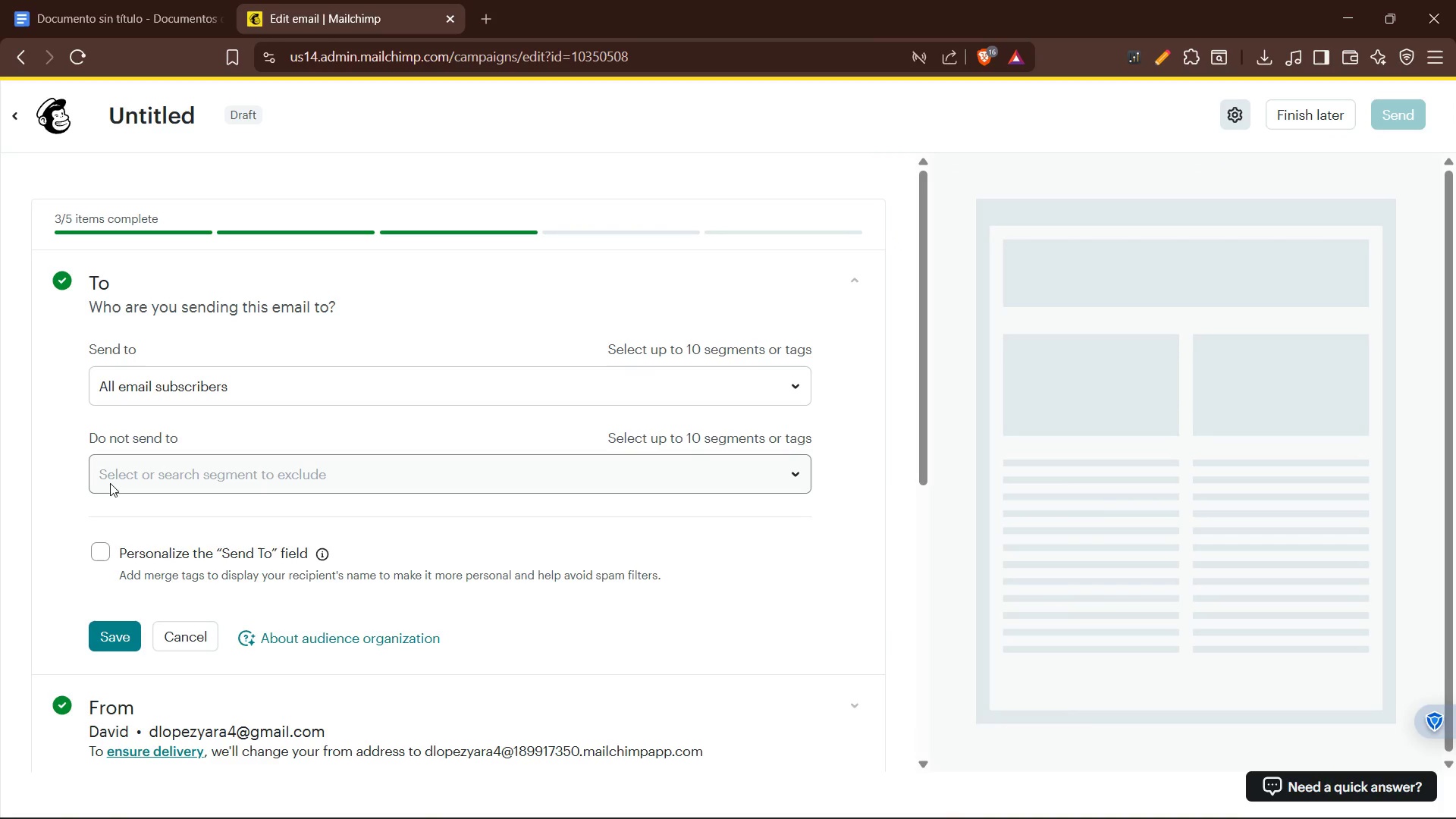 
wait(5.11)
 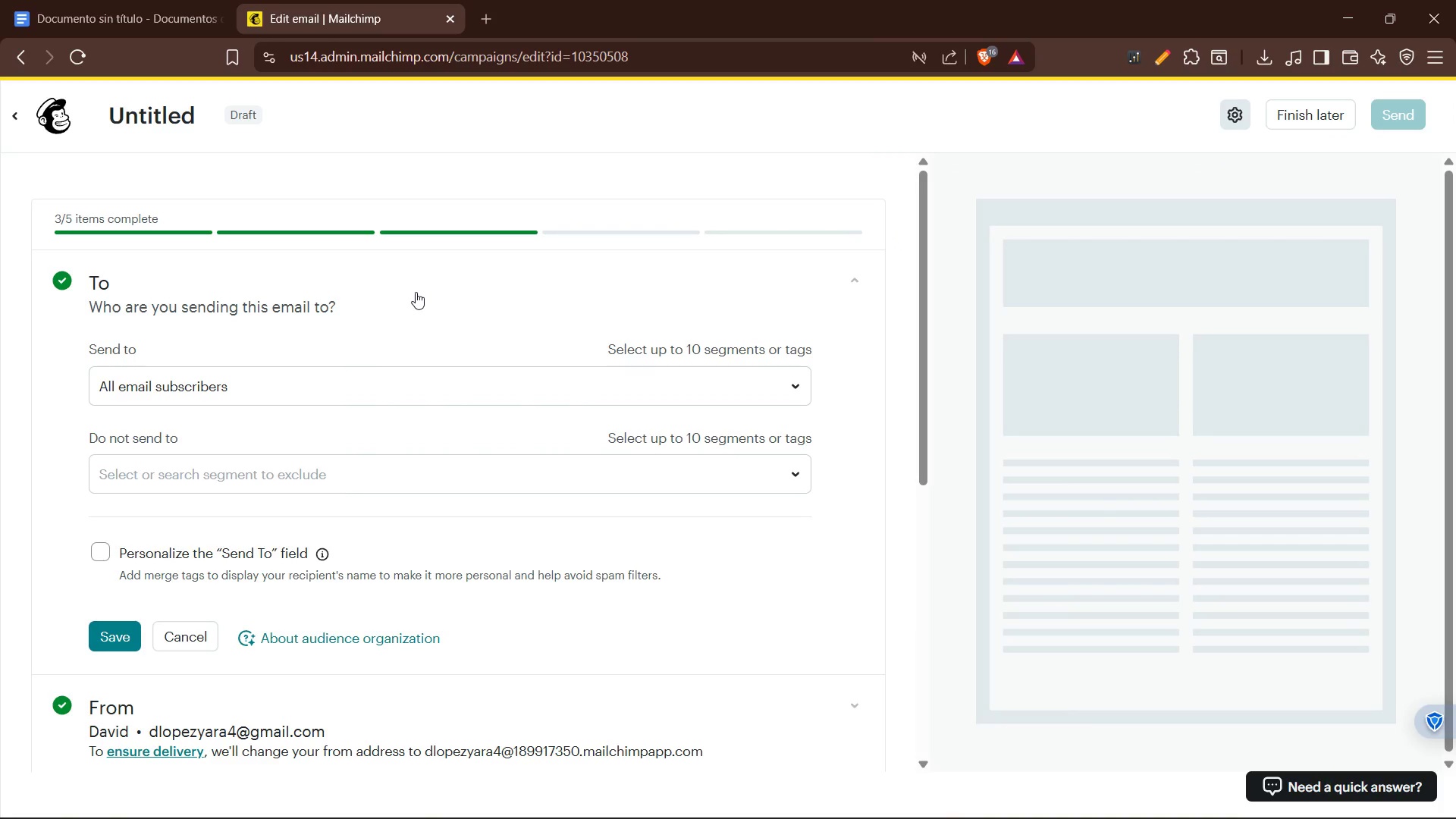 
left_click([191, 636])
 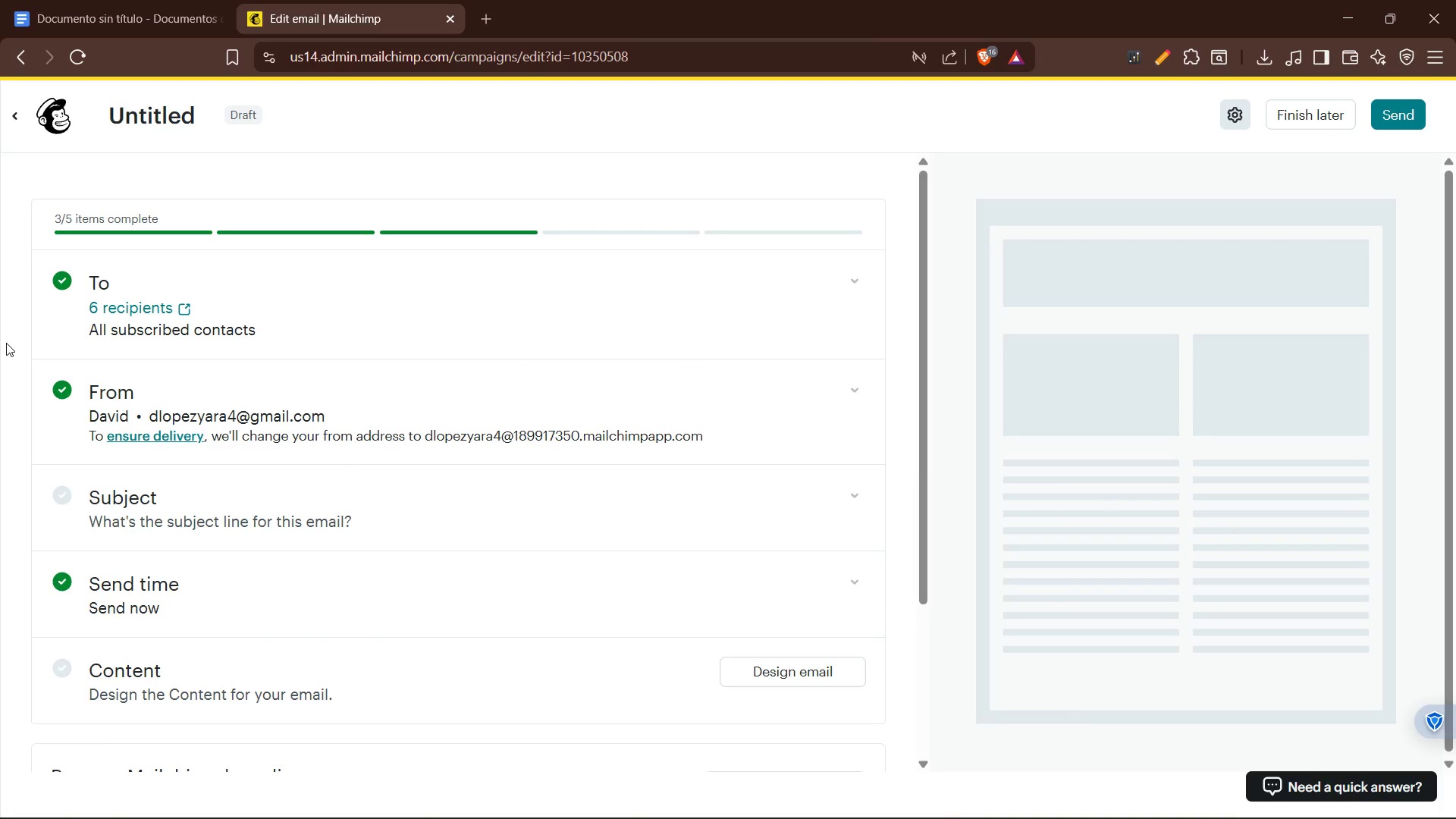 
scroll: coordinate [200, 534], scroll_direction: down, amount: 5.0
 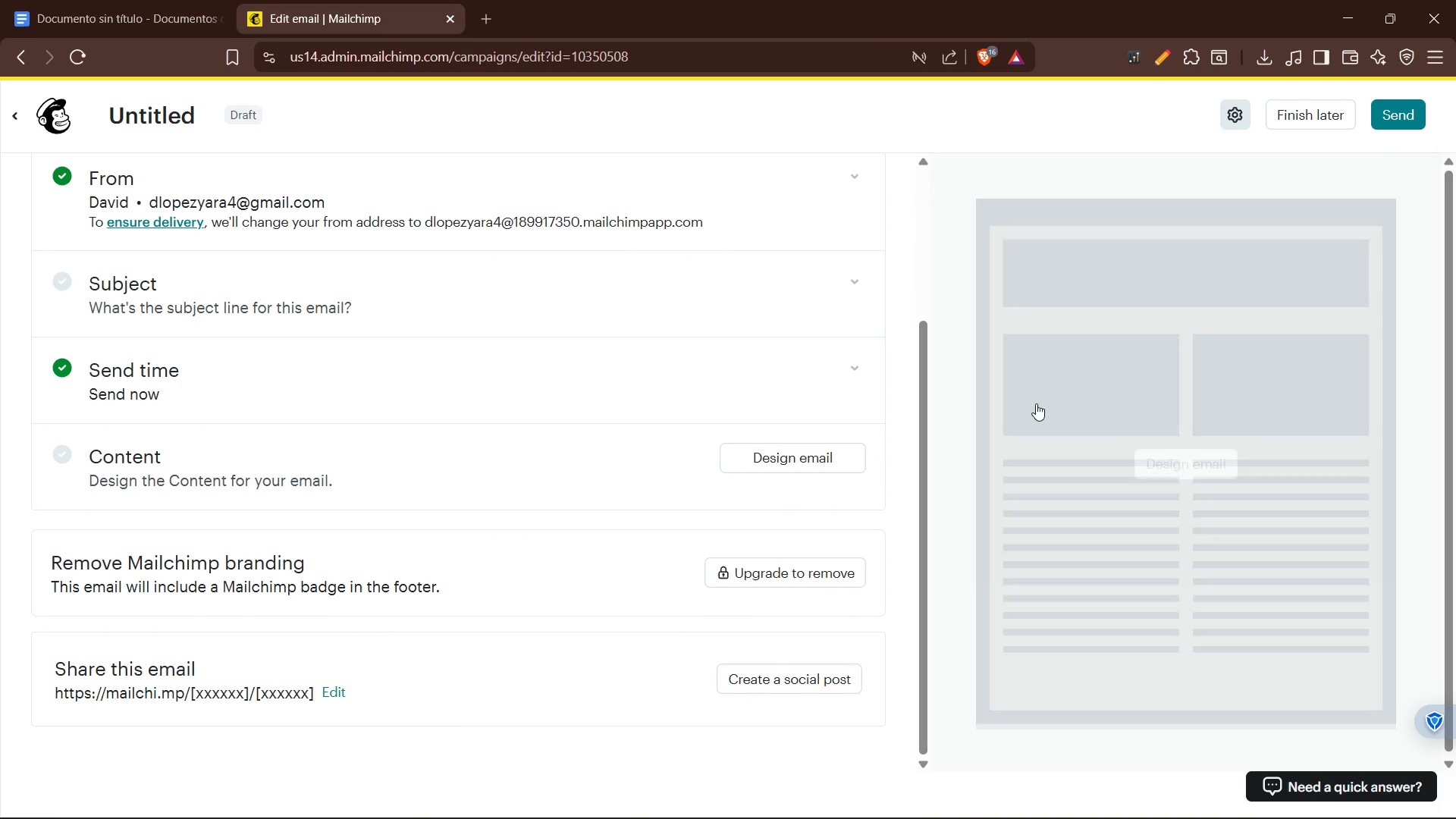 
scroll: coordinate [1078, 431], scroll_direction: up, amount: 1.0
 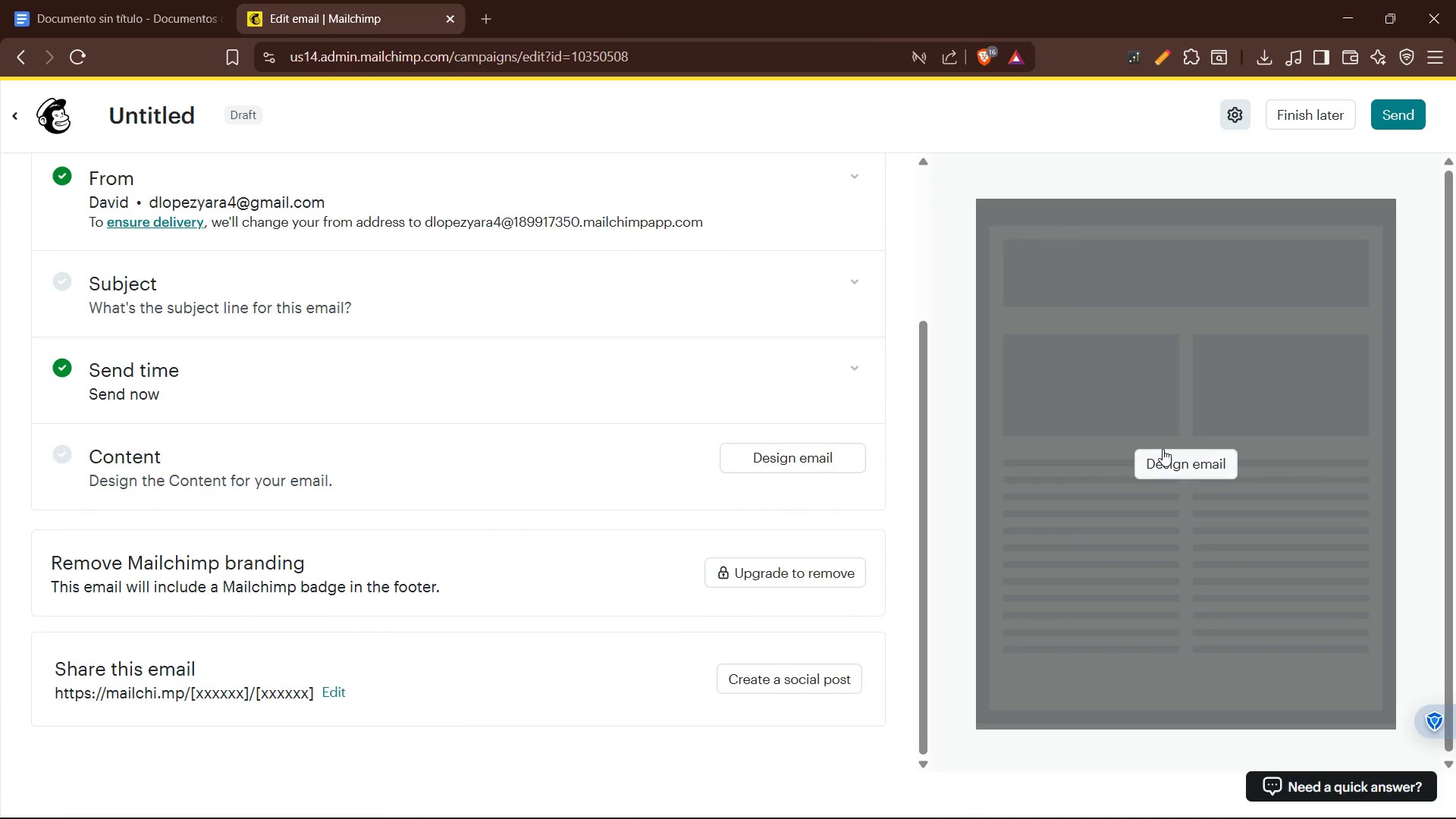 
left_click([1164, 449])
 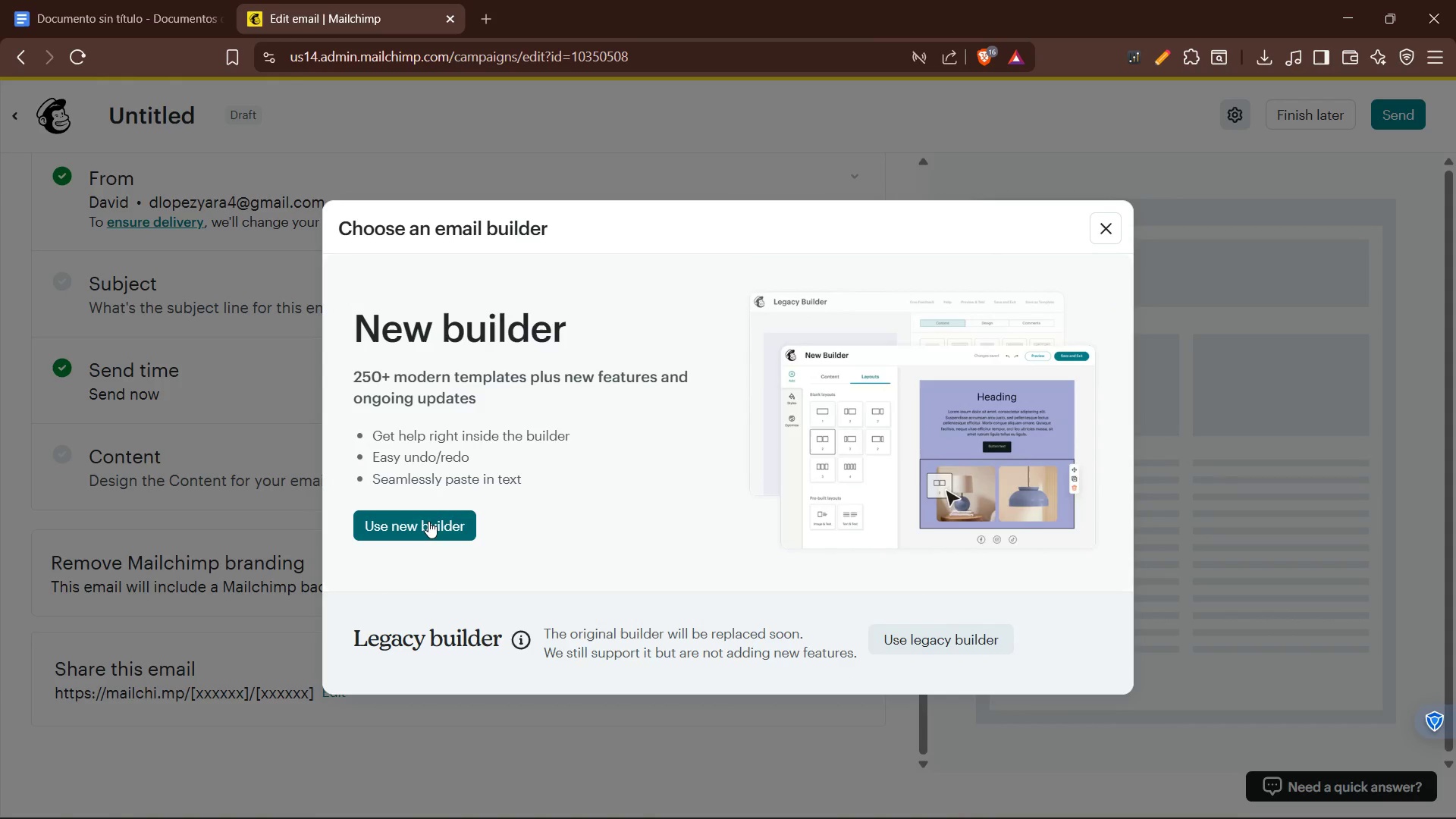 
wait(7.11)
 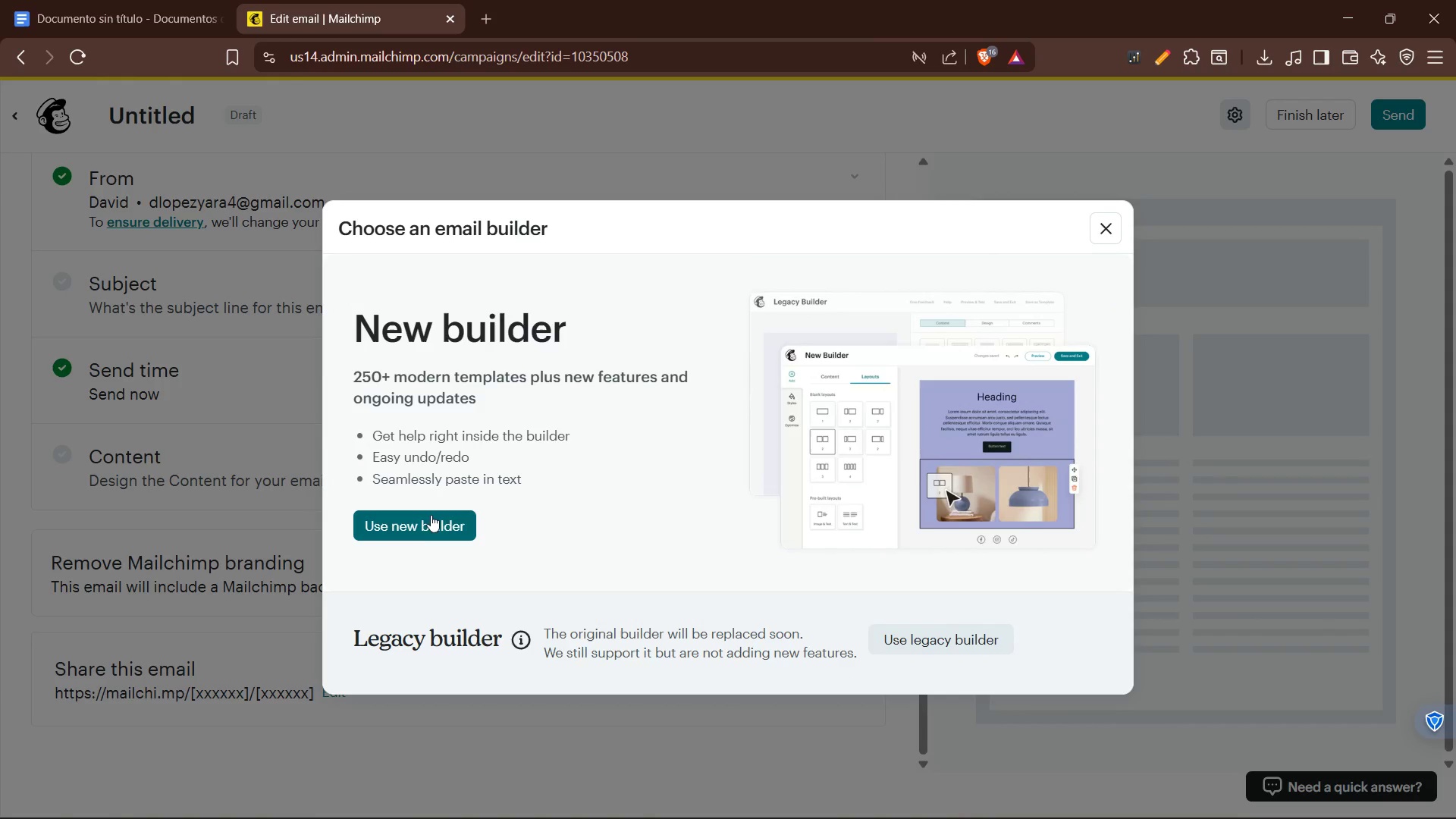 
left_click([428, 521])
 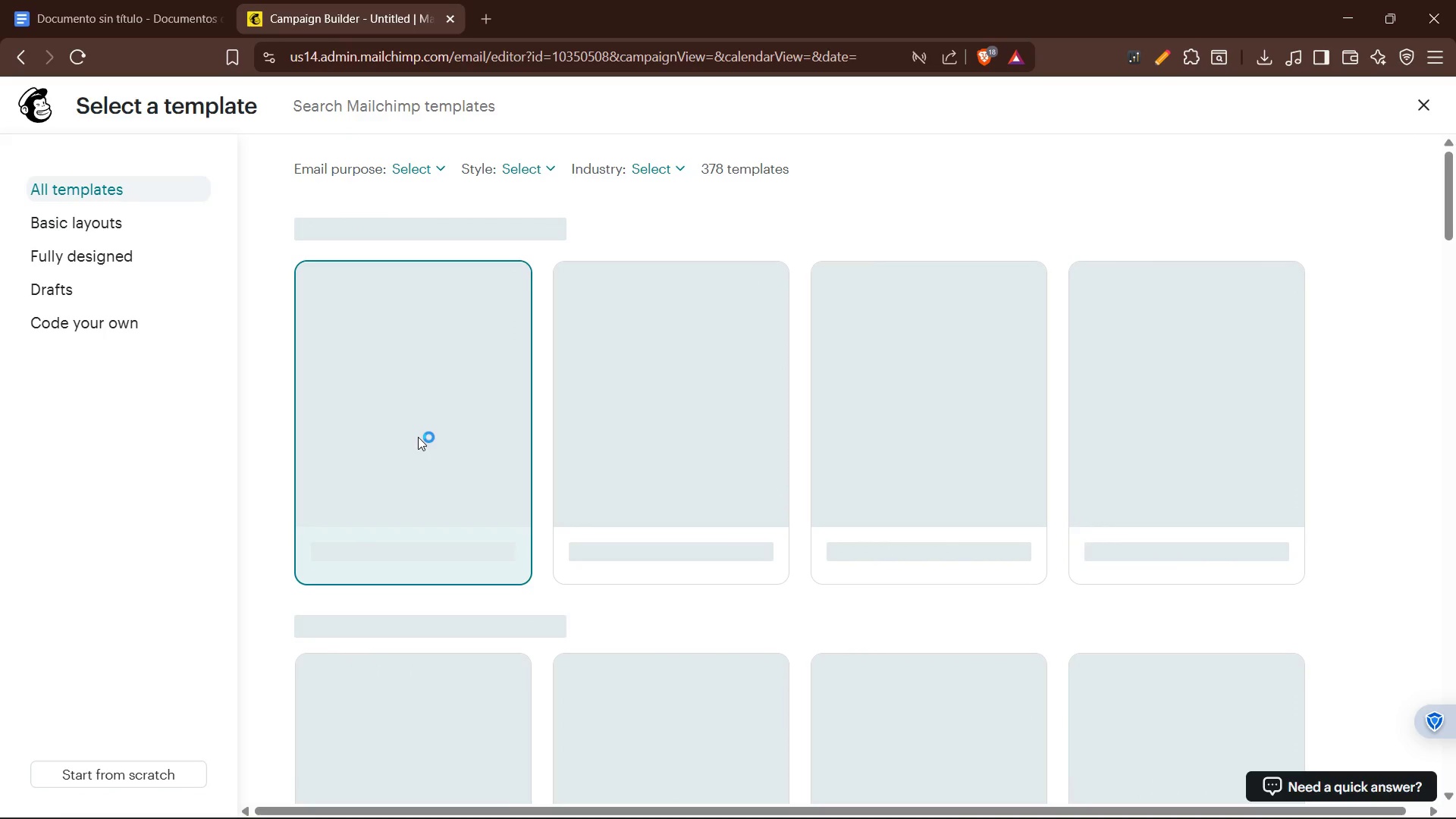 
wait(8.91)
 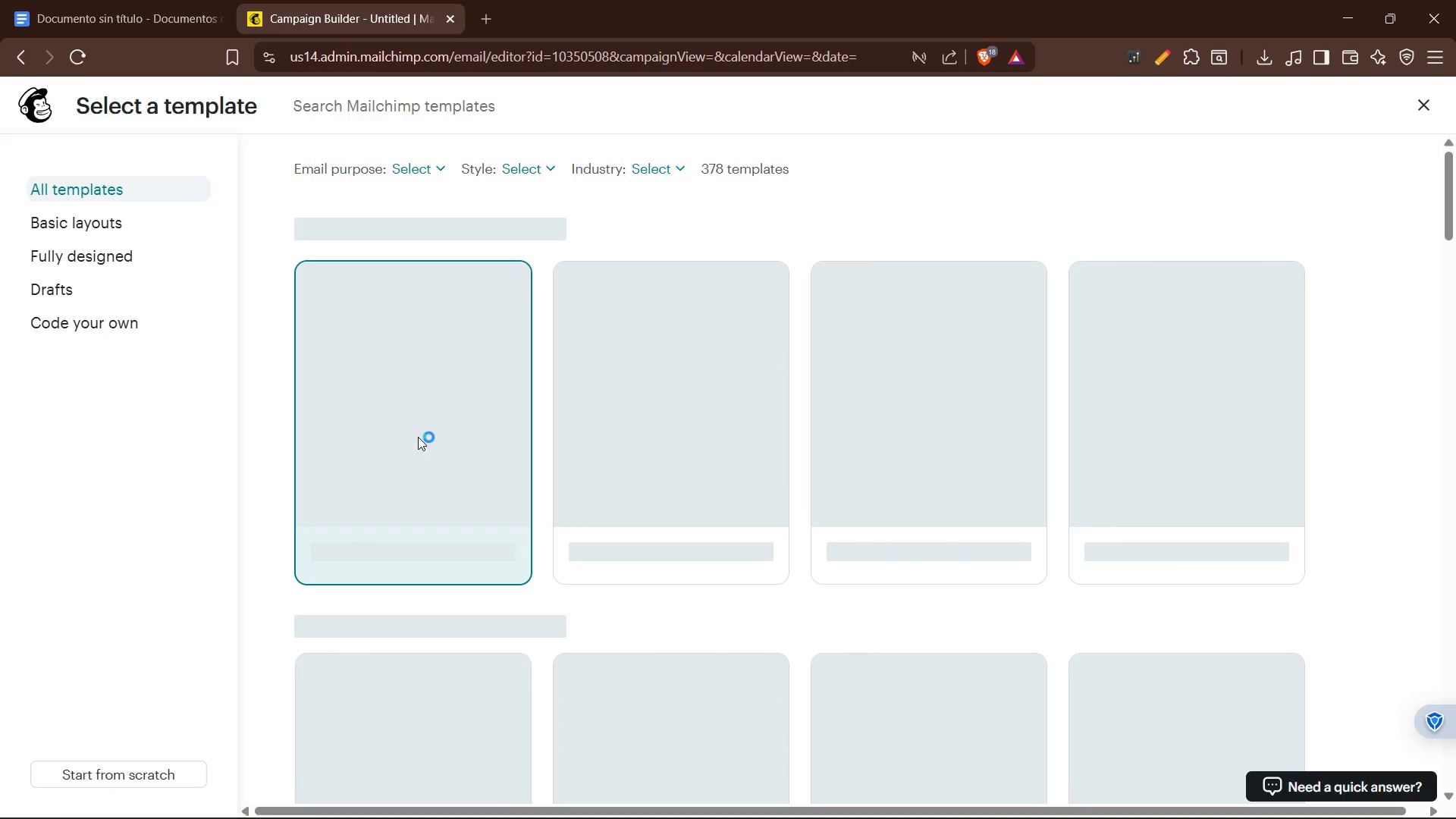 
scroll: coordinate [416, 490], scroll_direction: down, amount: 4.0
 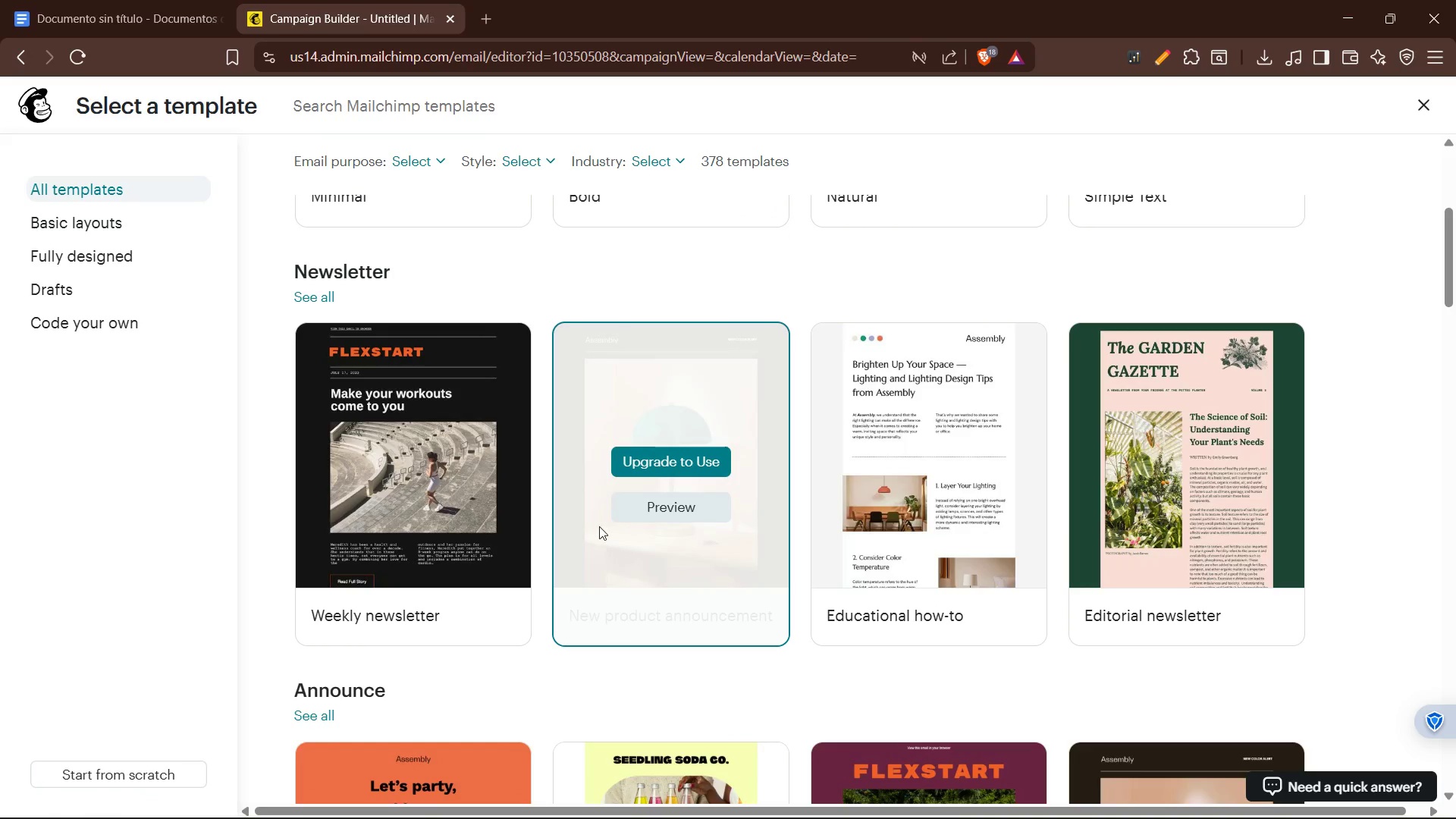 
scroll: coordinate [583, 516], scroll_direction: up, amount: 8.0
 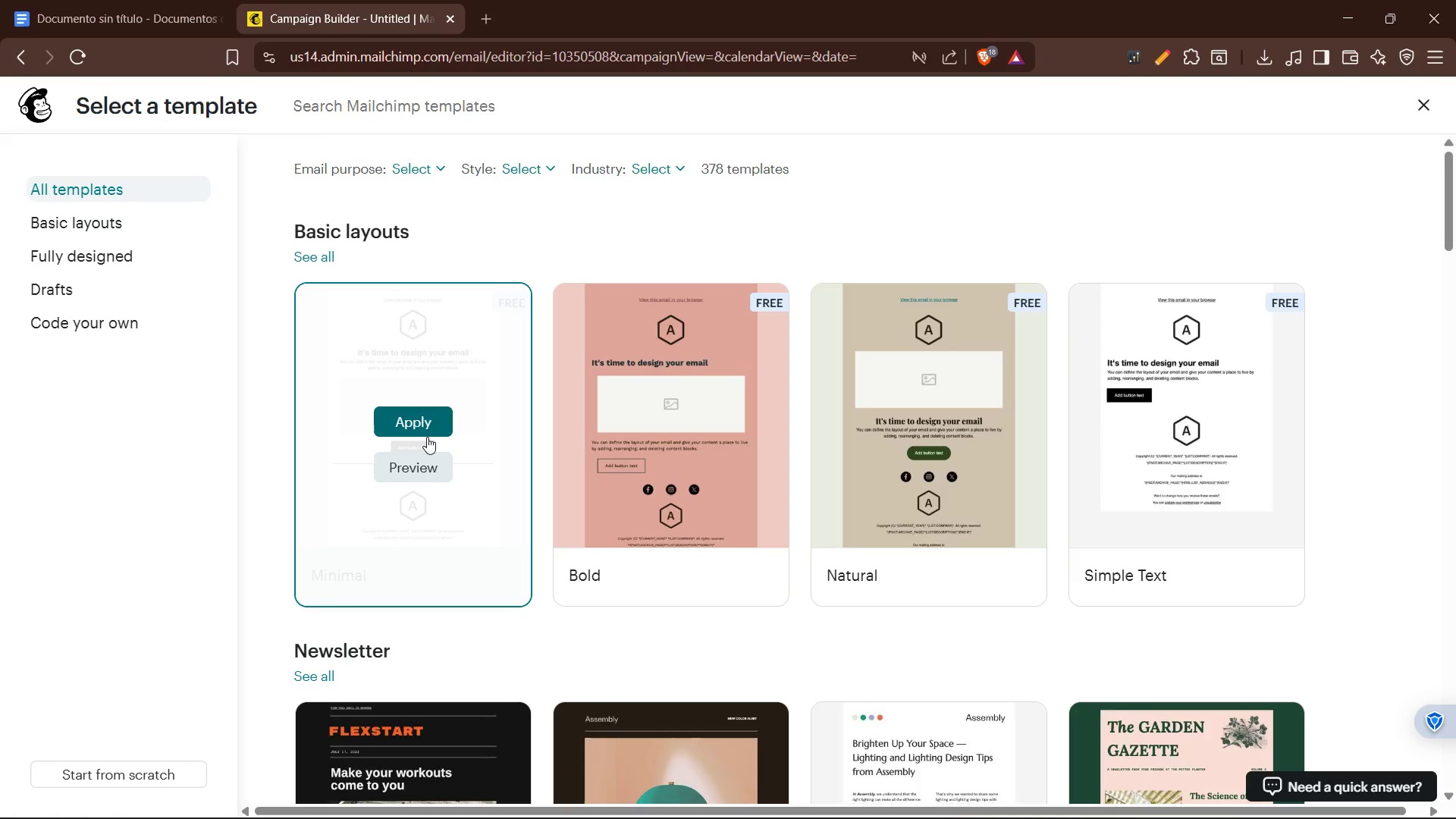 
left_click([417, 424])
 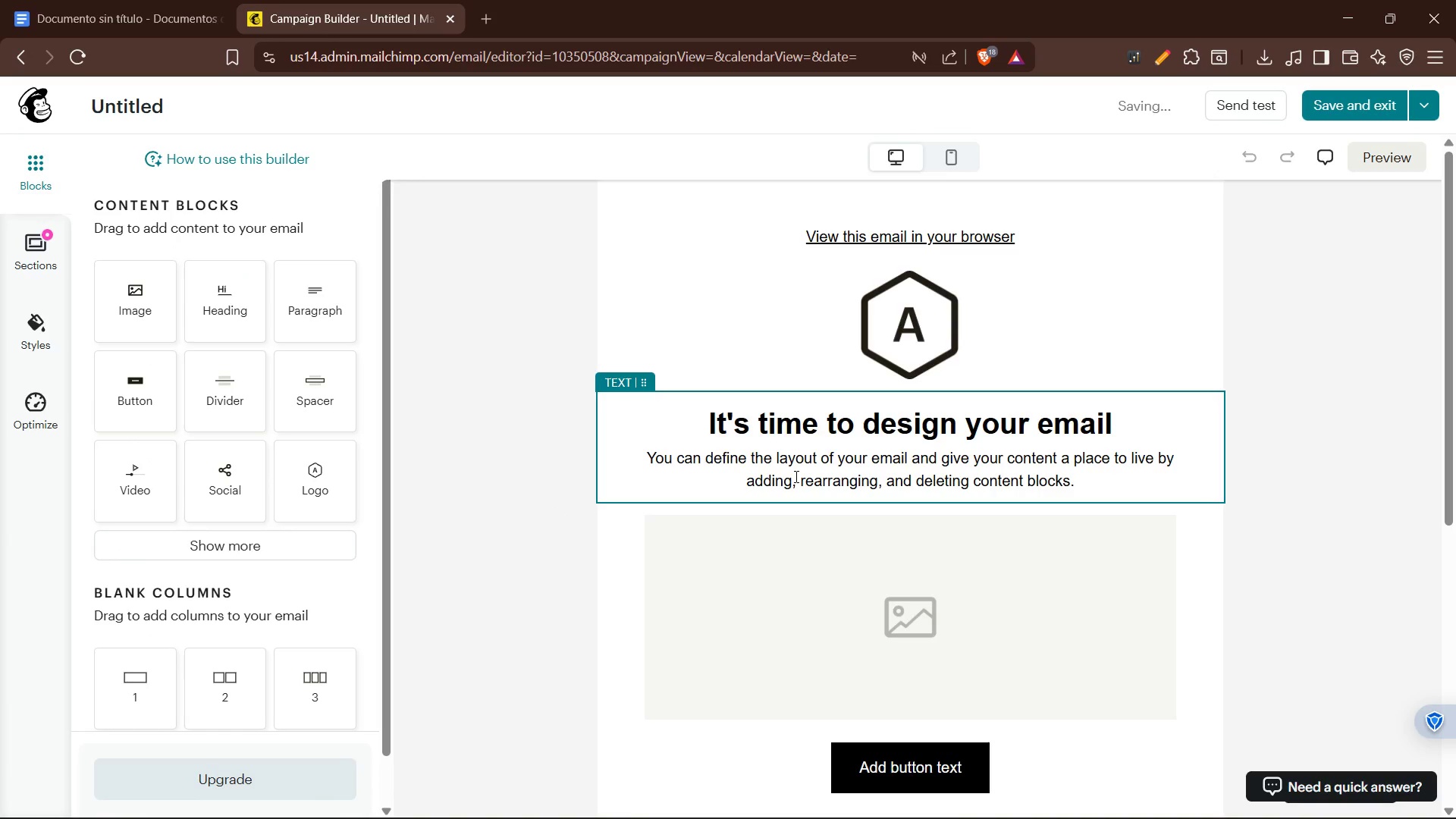 
wait(8.42)
 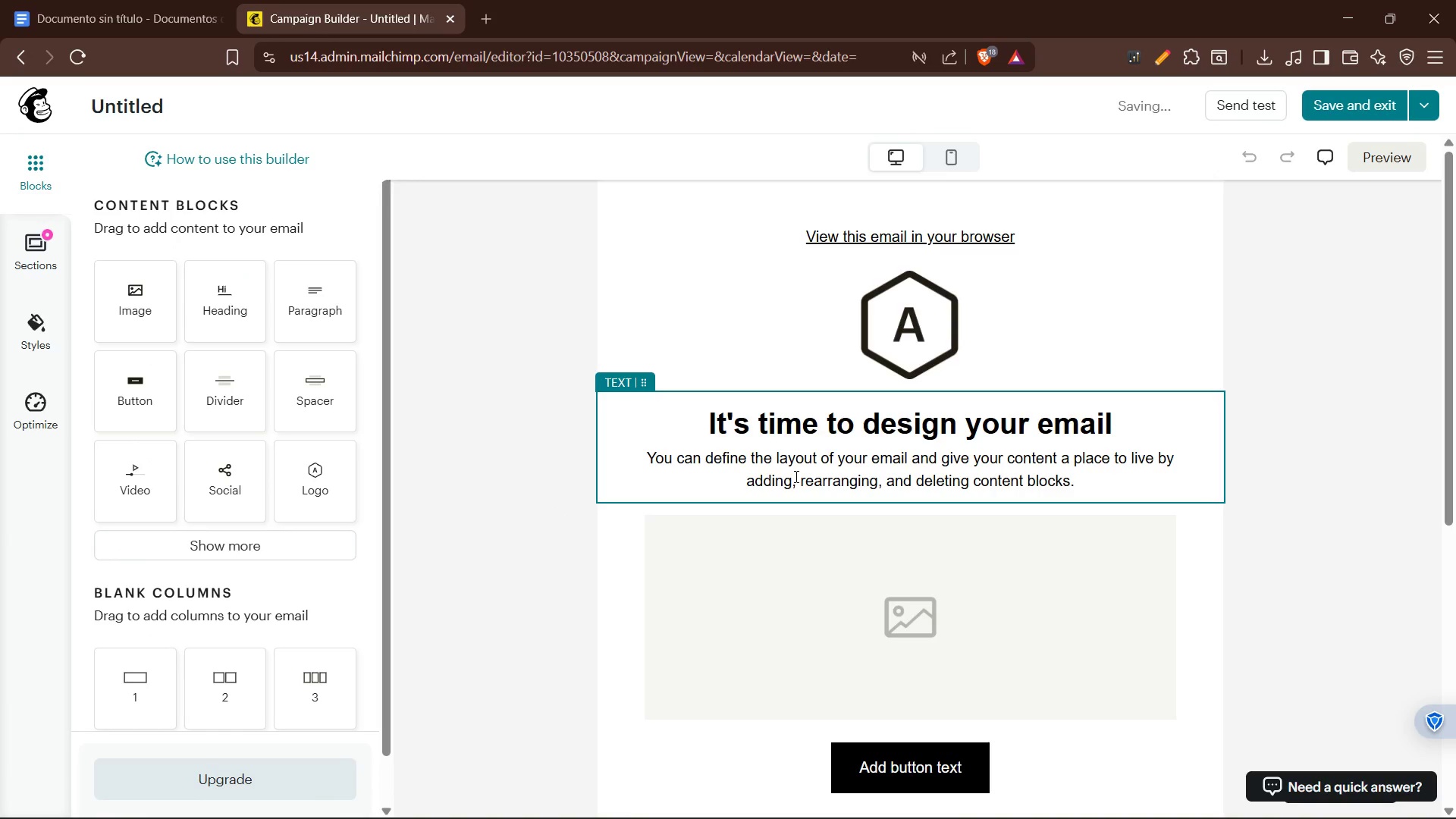 
left_click([1429, 102])
 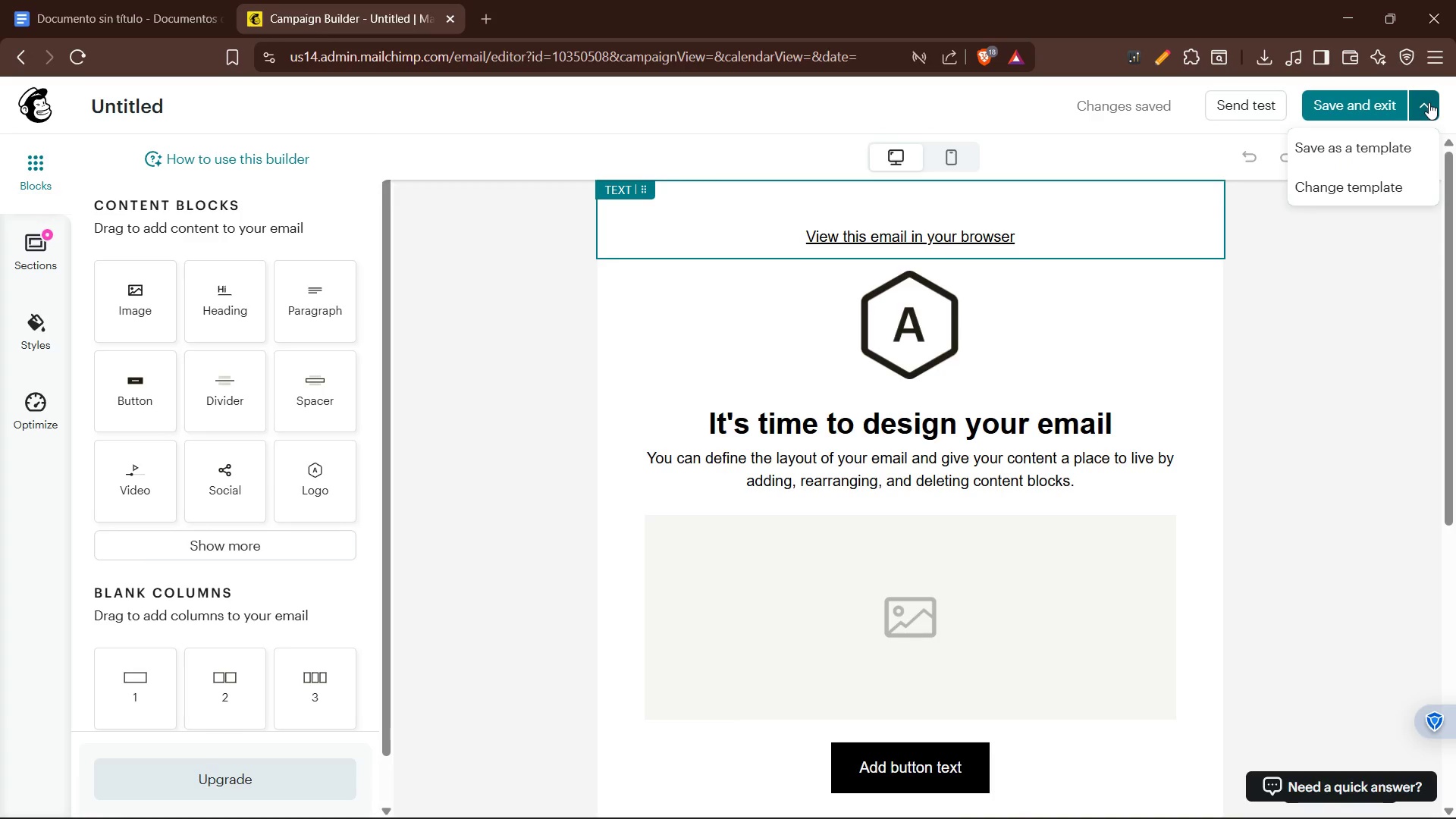 
left_click([1429, 102])
 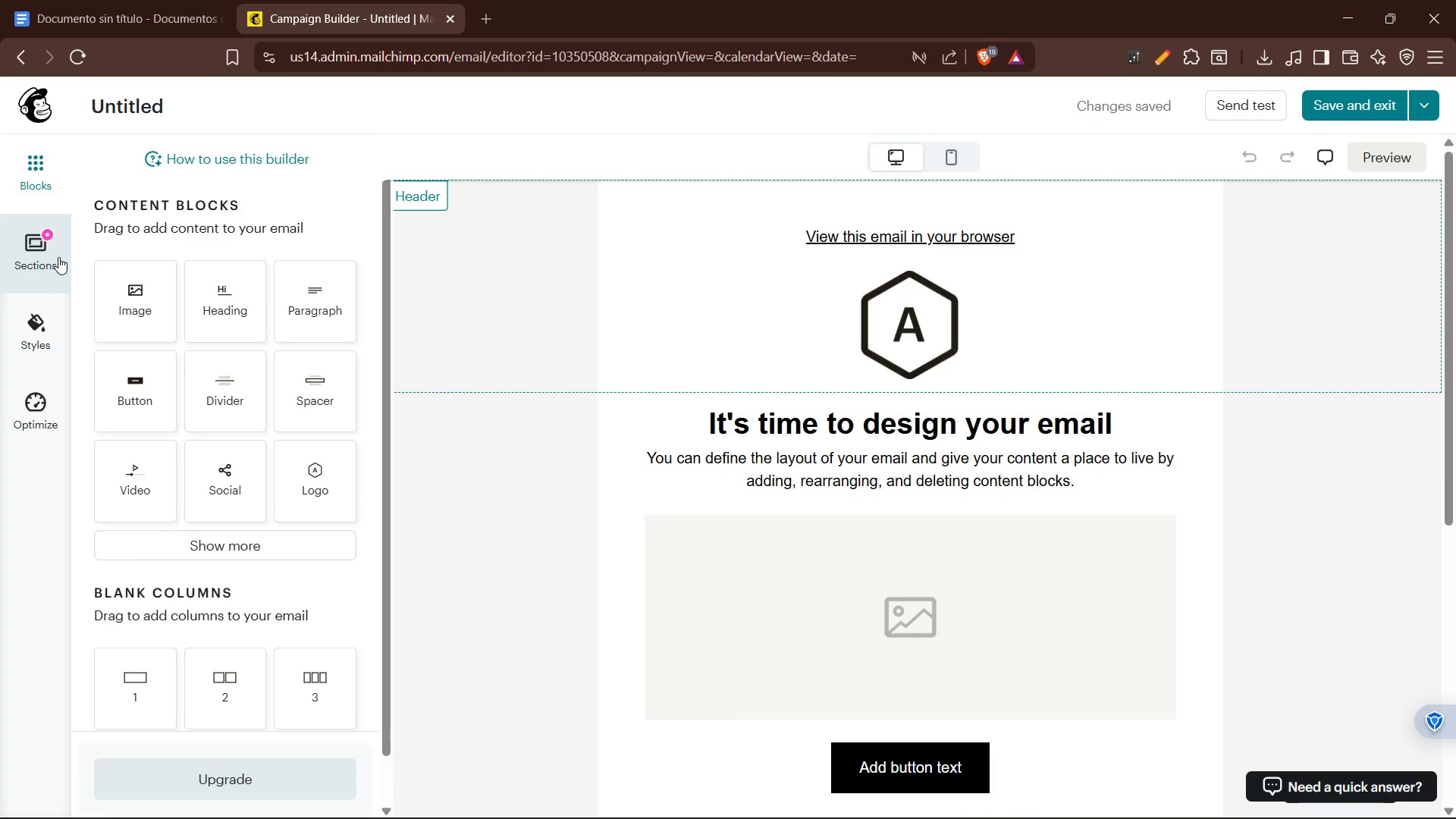 
left_click([58, 257])
 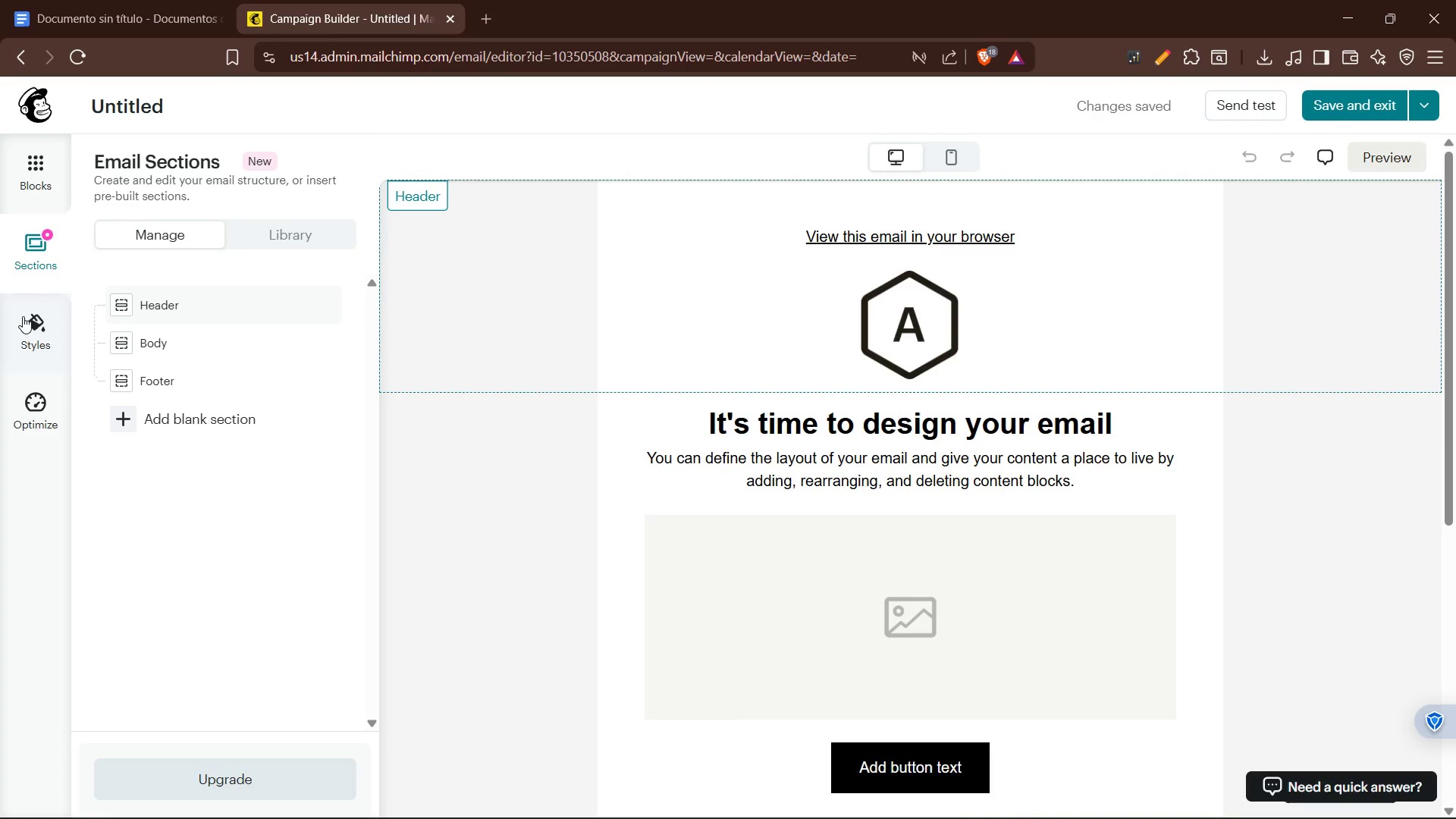 
left_click([23, 339])
 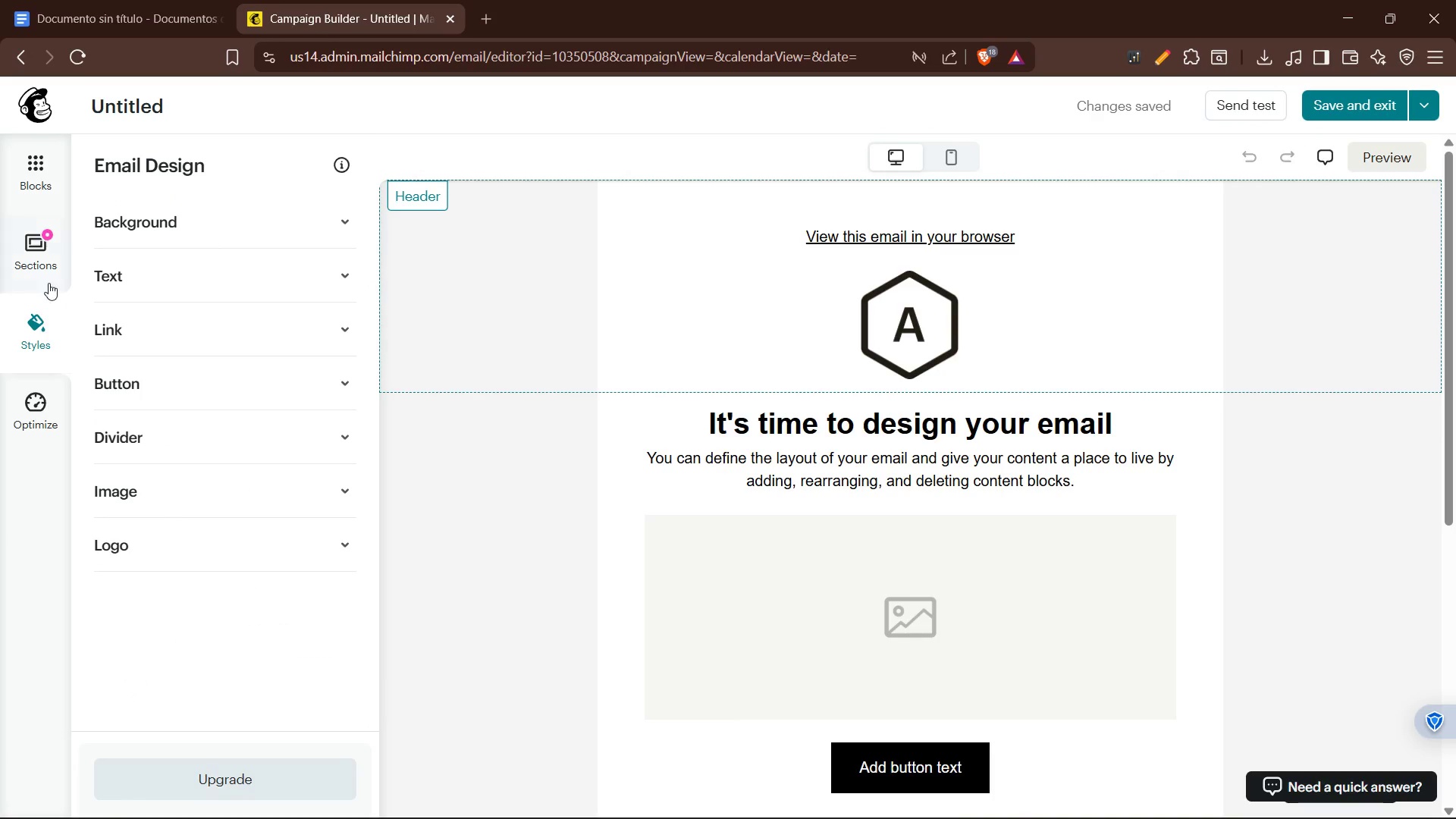 
left_click([42, 262])
 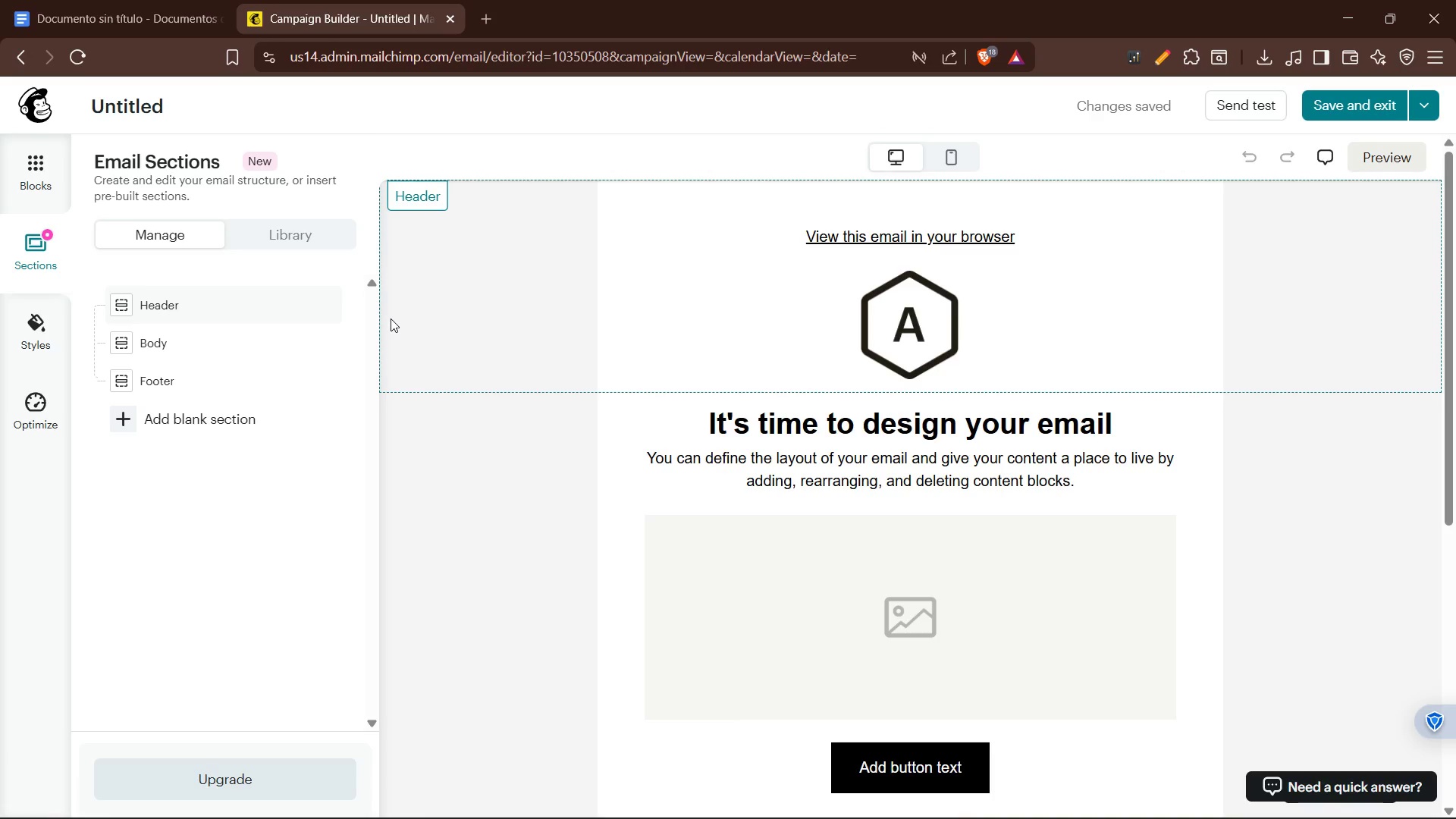 
wait(39.28)
 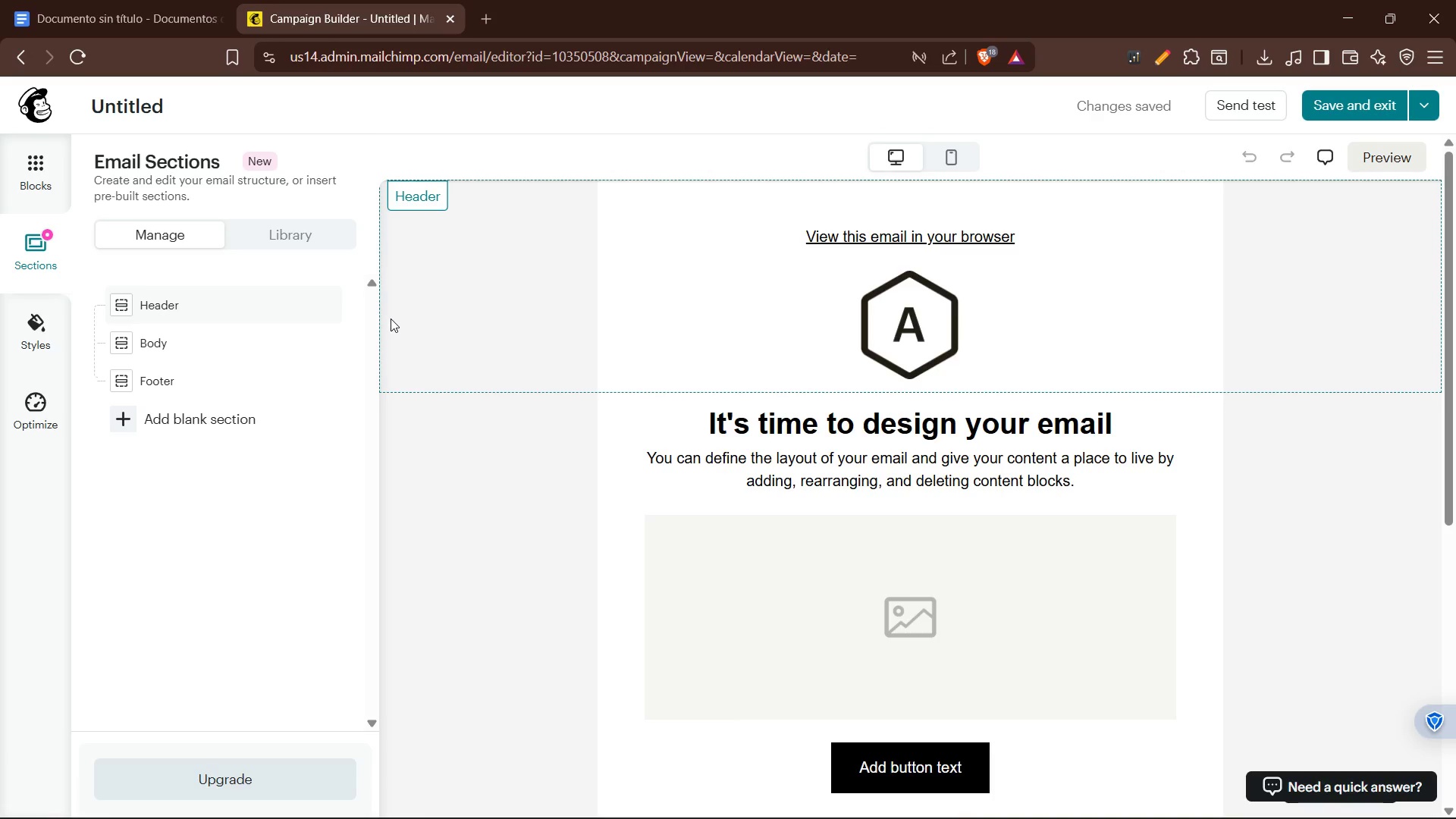 
left_click([46, 158])
 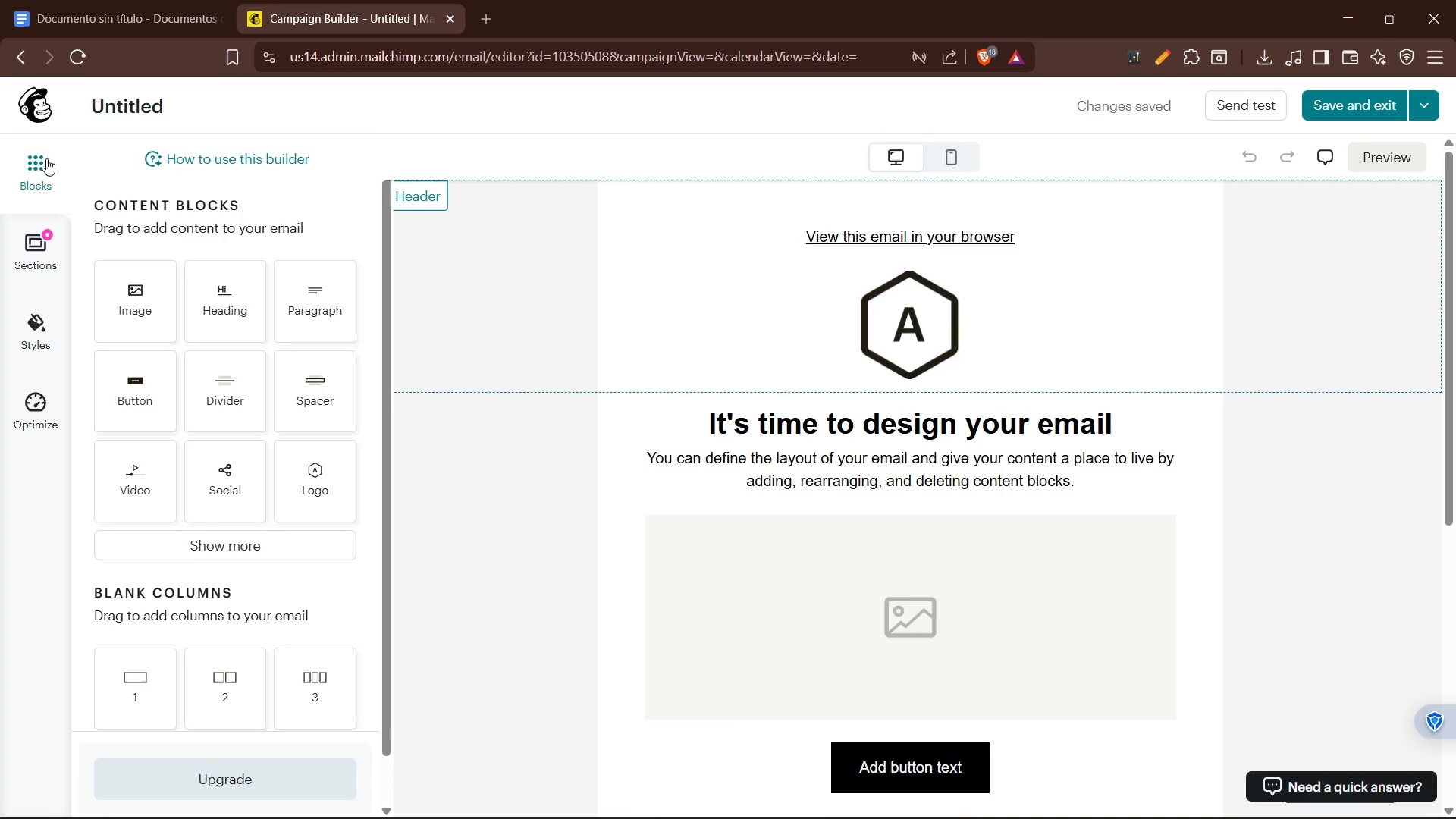 
wait(12.48)
 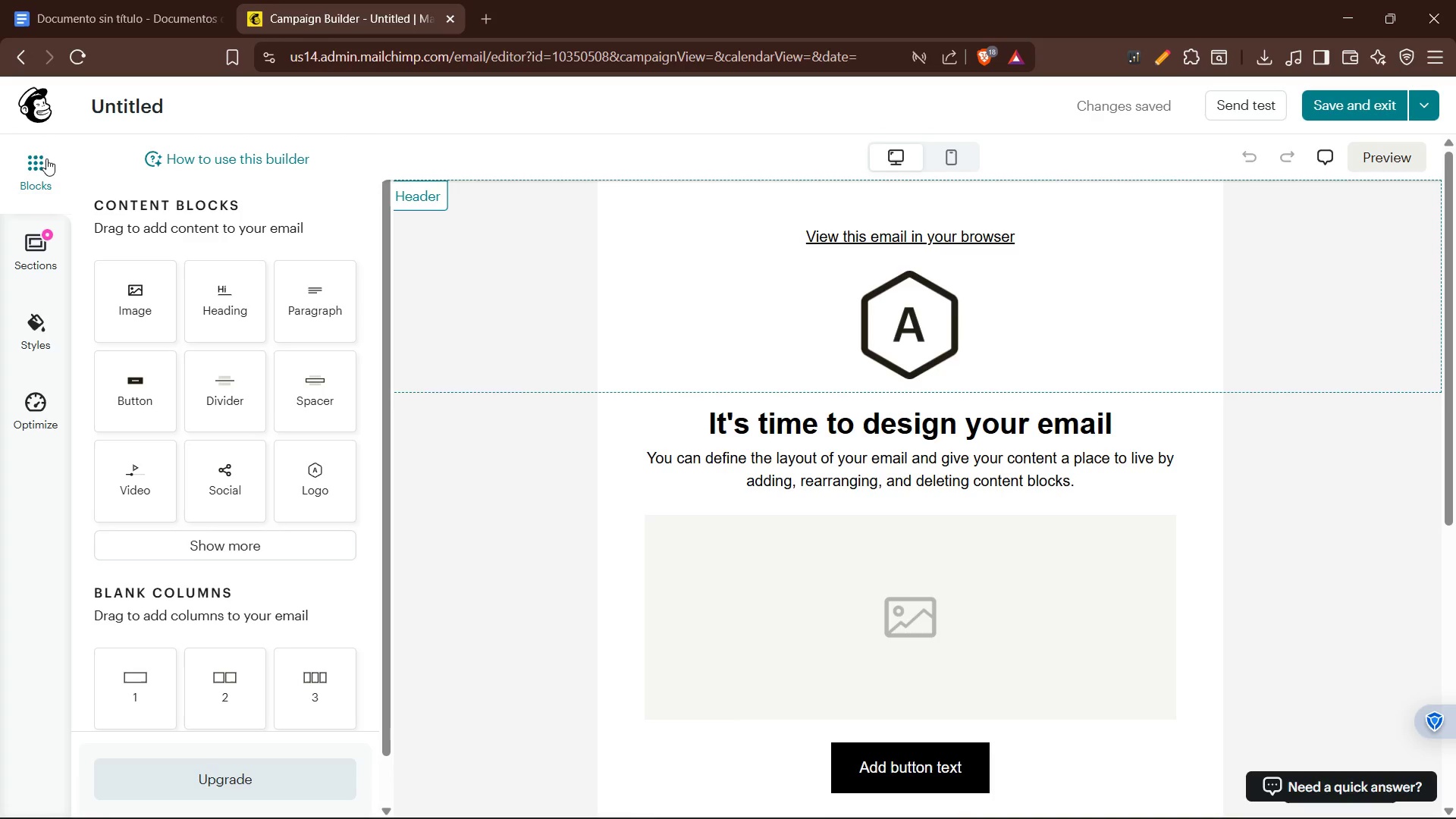 
left_click([44, 249])
 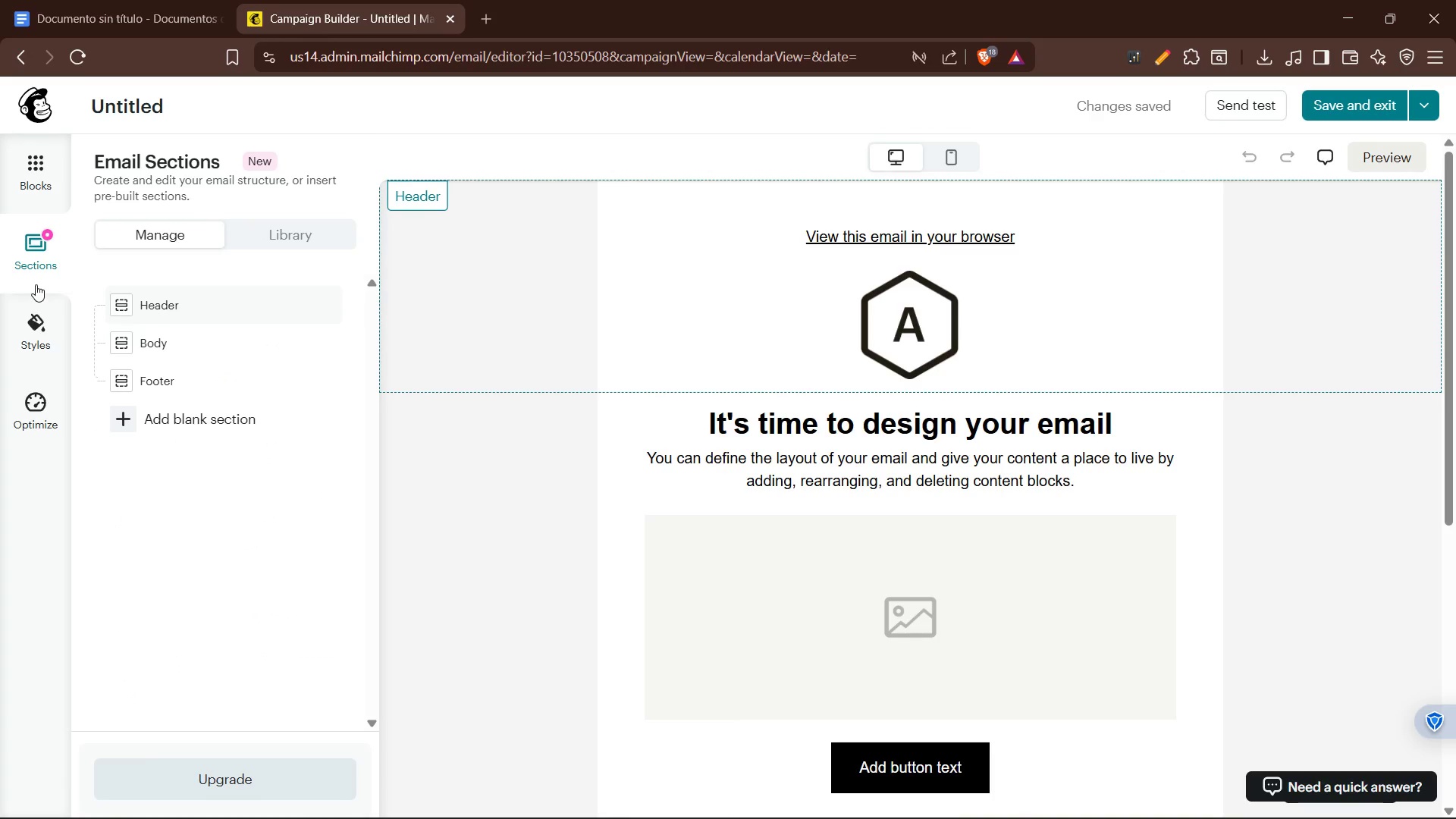 
left_click([33, 328])
 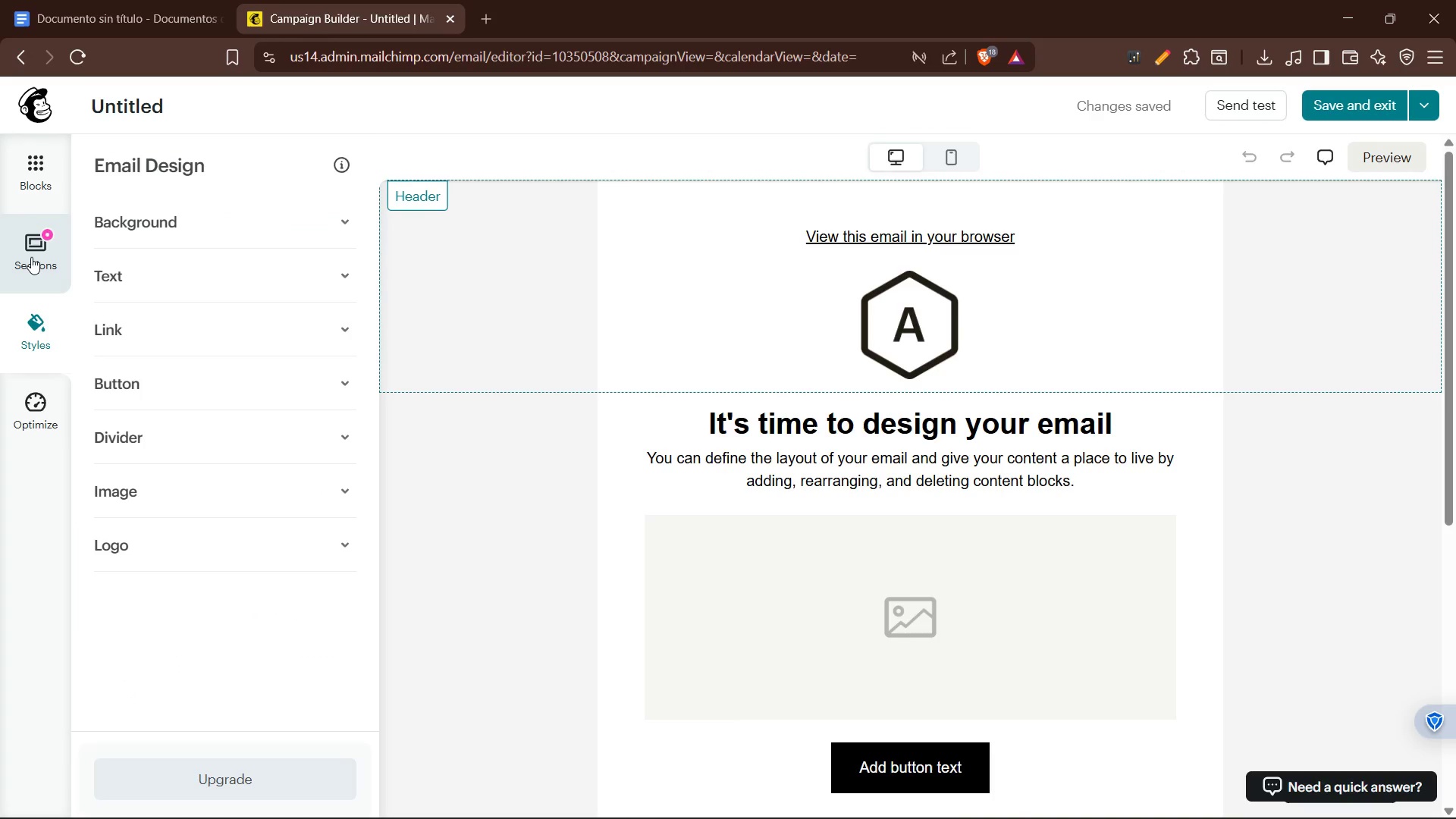 
left_click([31, 256])
 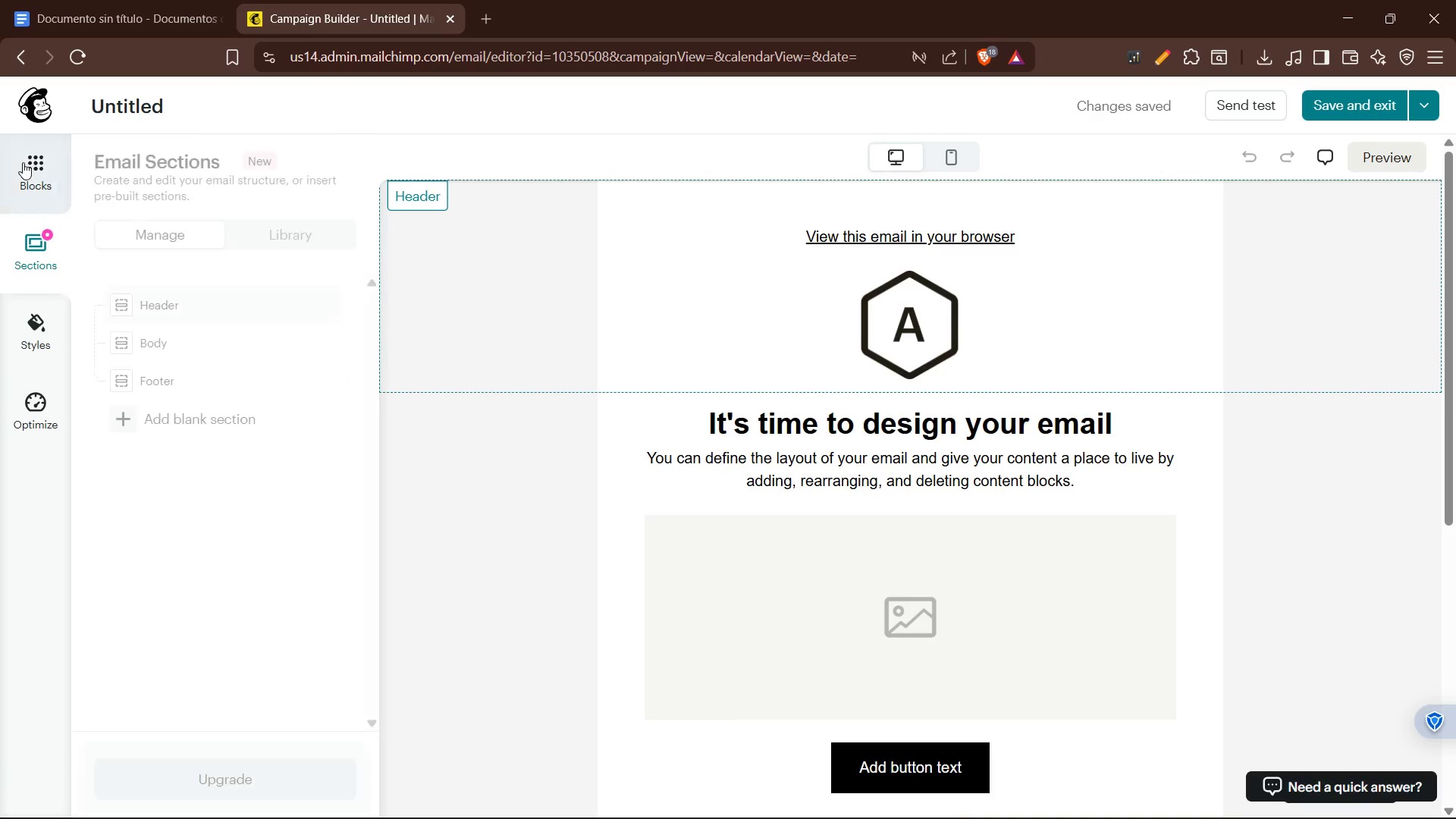 
left_click([23, 162])
 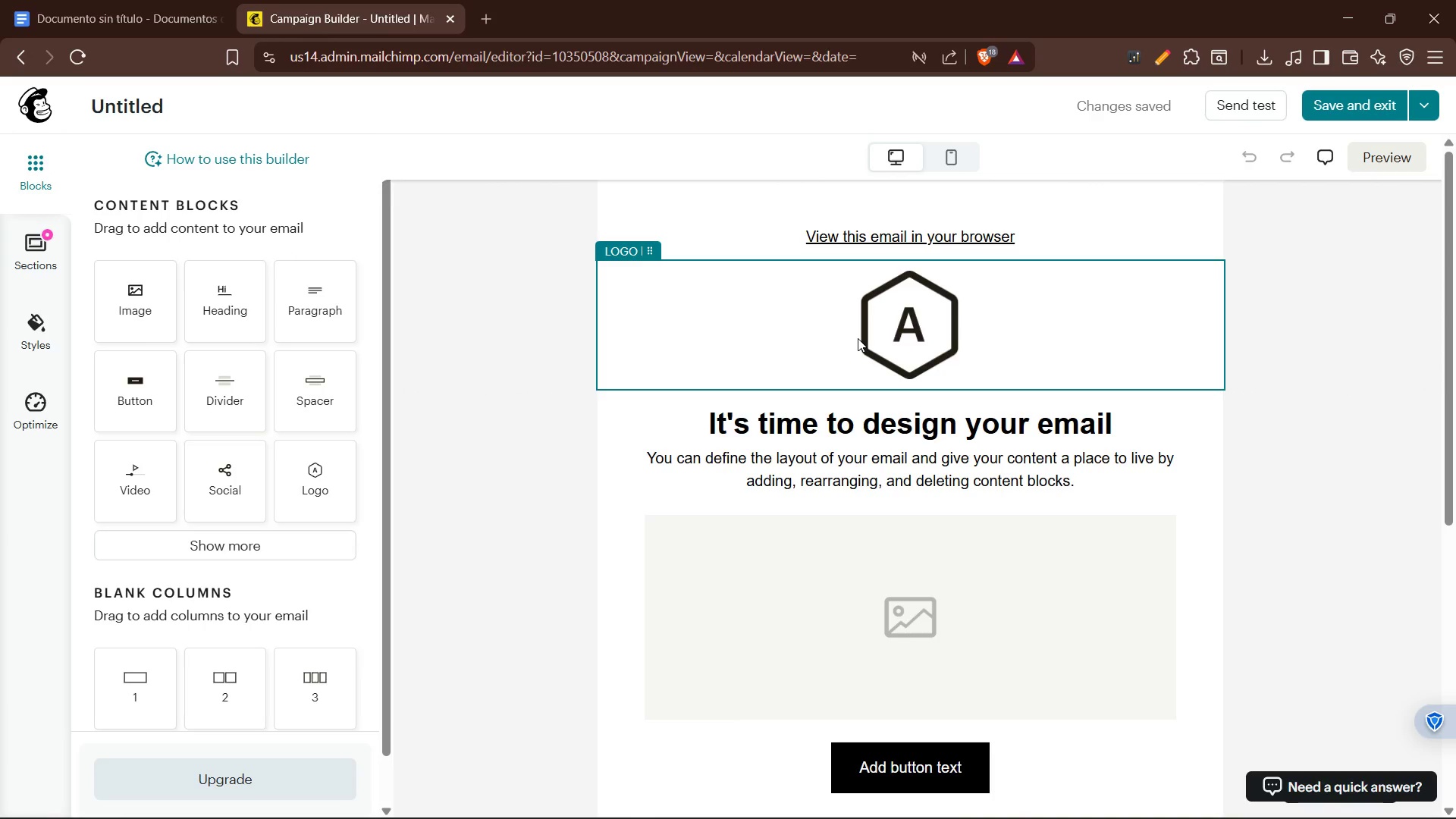 
wait(7.08)
 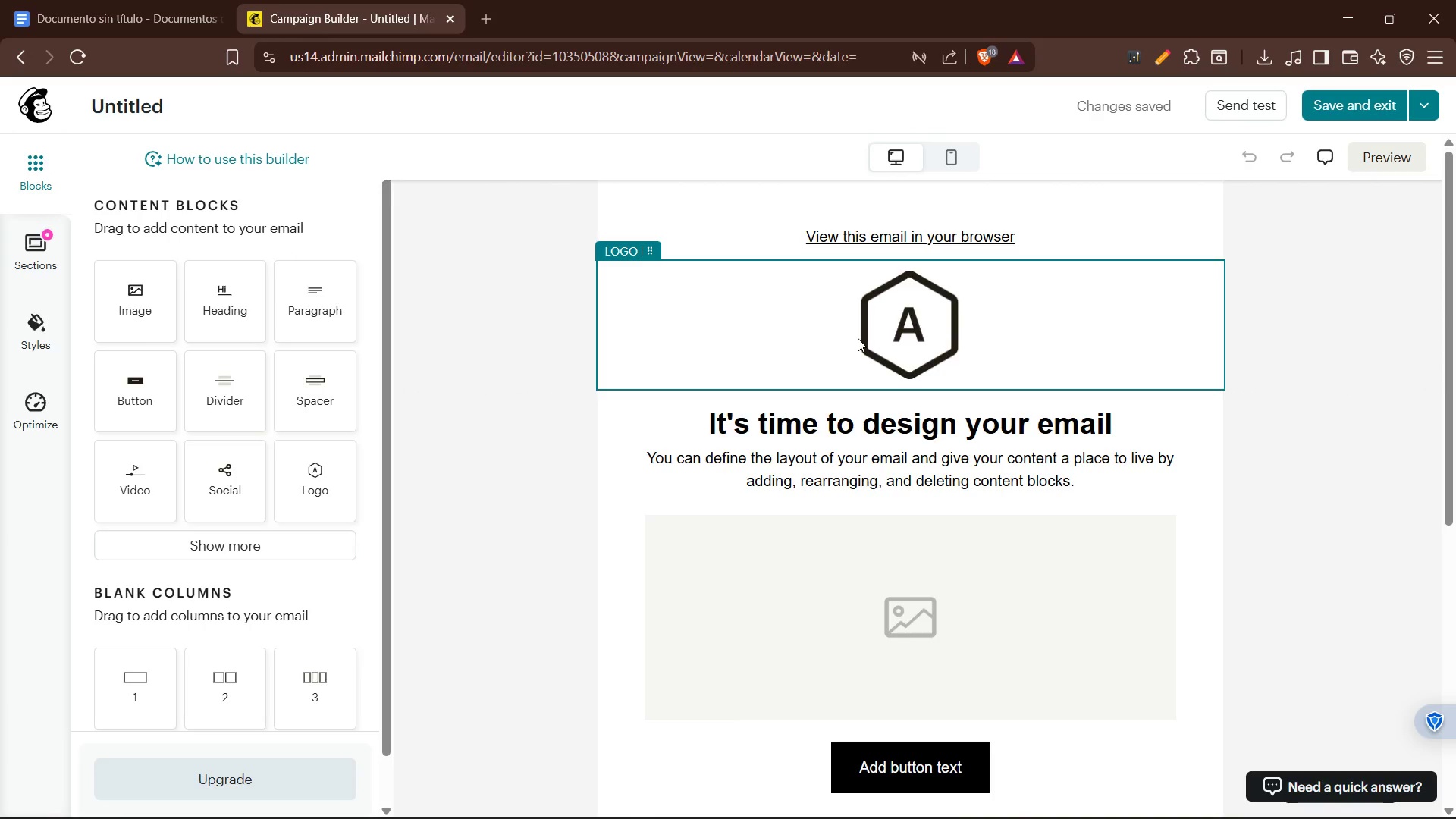 
left_click([858, 338])
 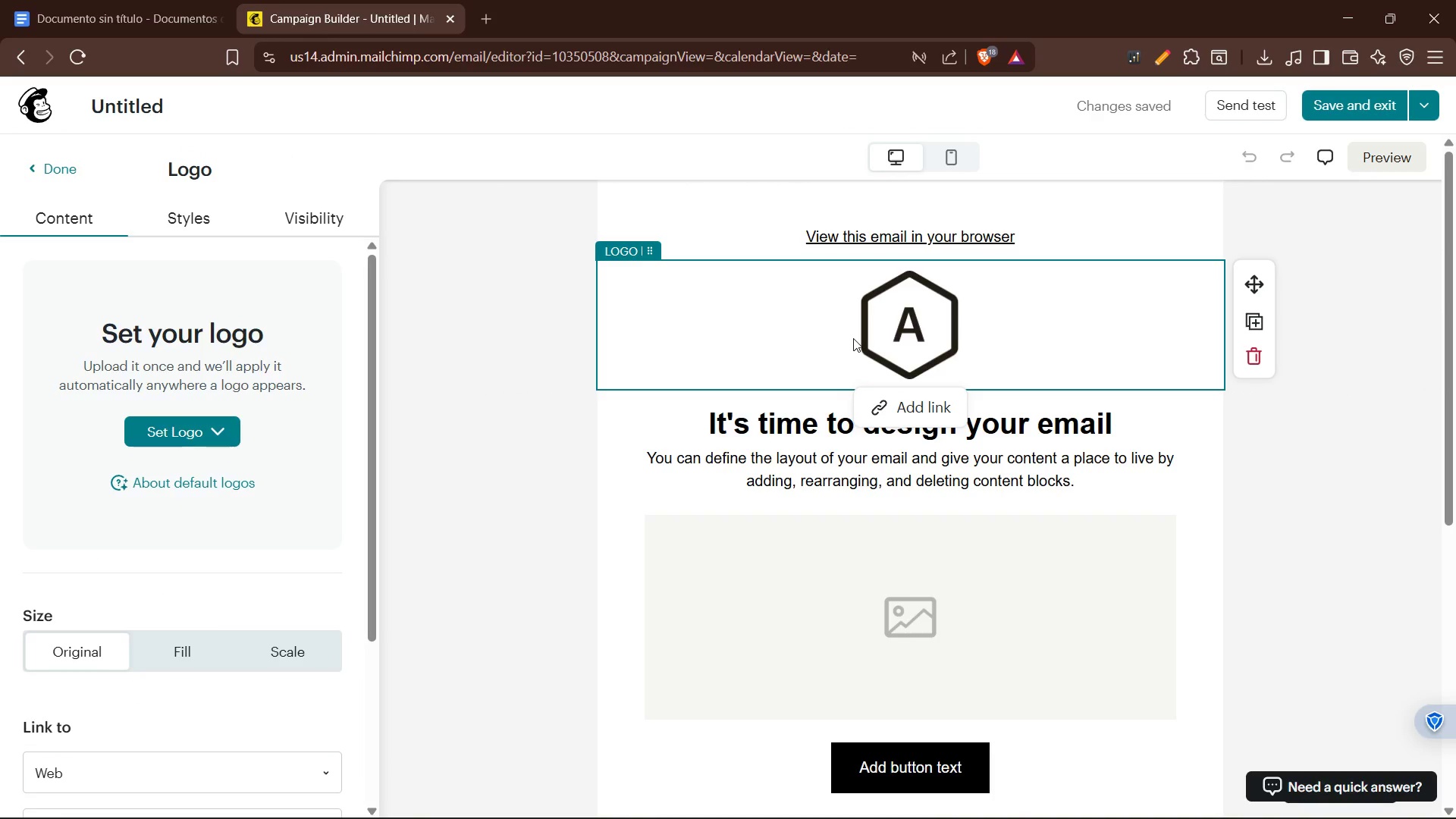 
key(Backspace)
 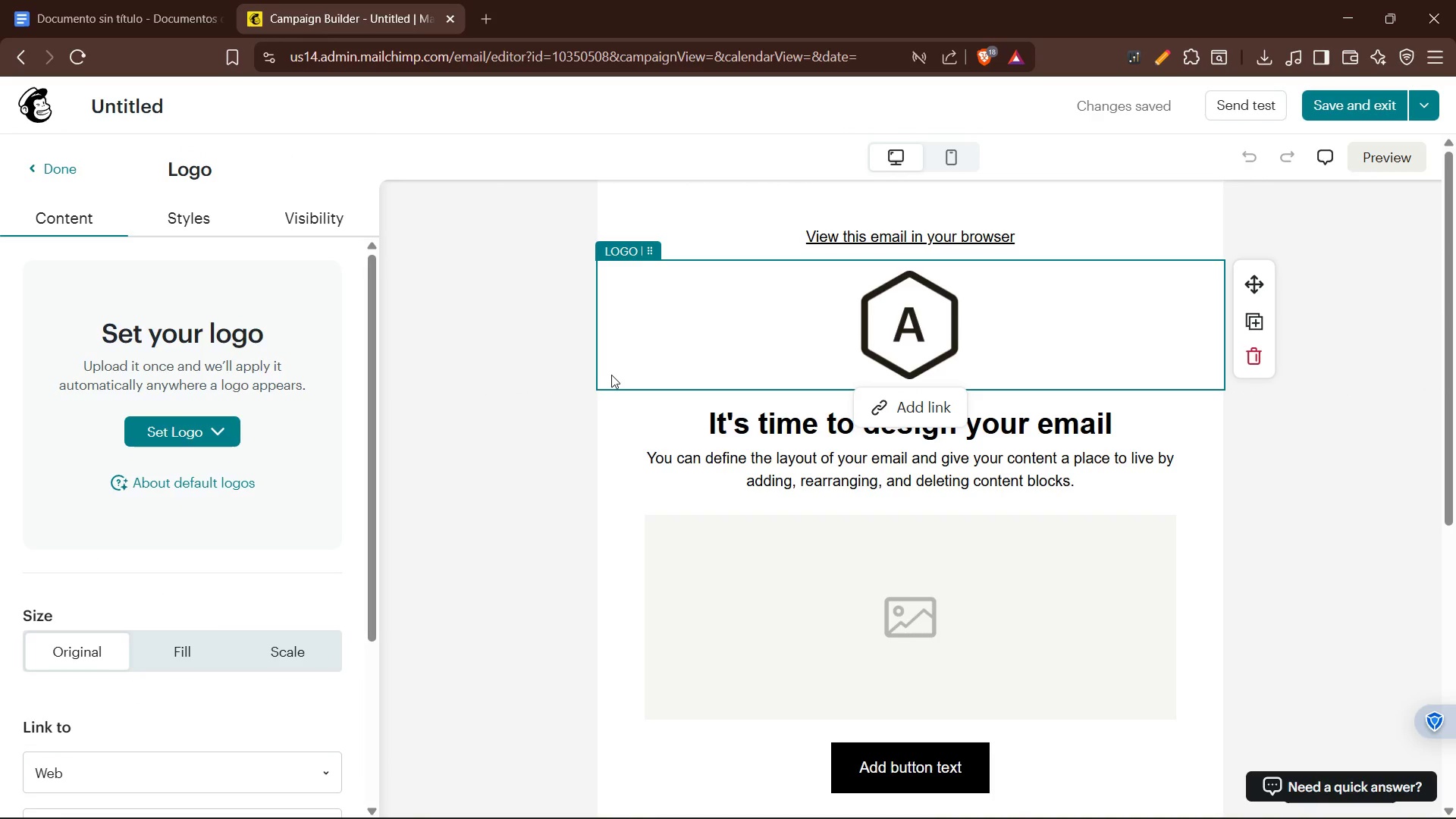 
left_click_drag(start_coordinate=[571, 348], to_coordinate=[567, 348])
 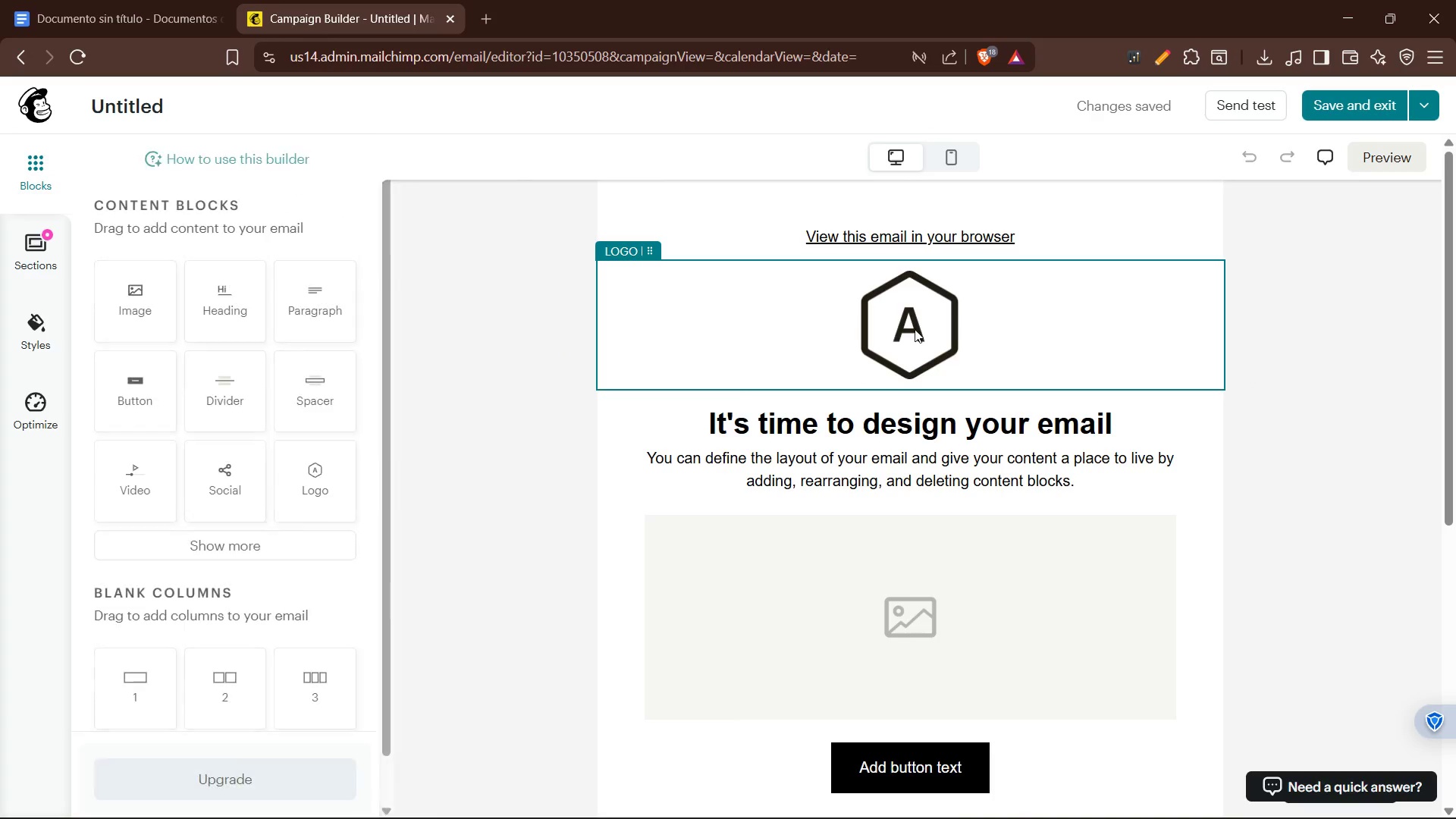 
left_click([915, 329])
 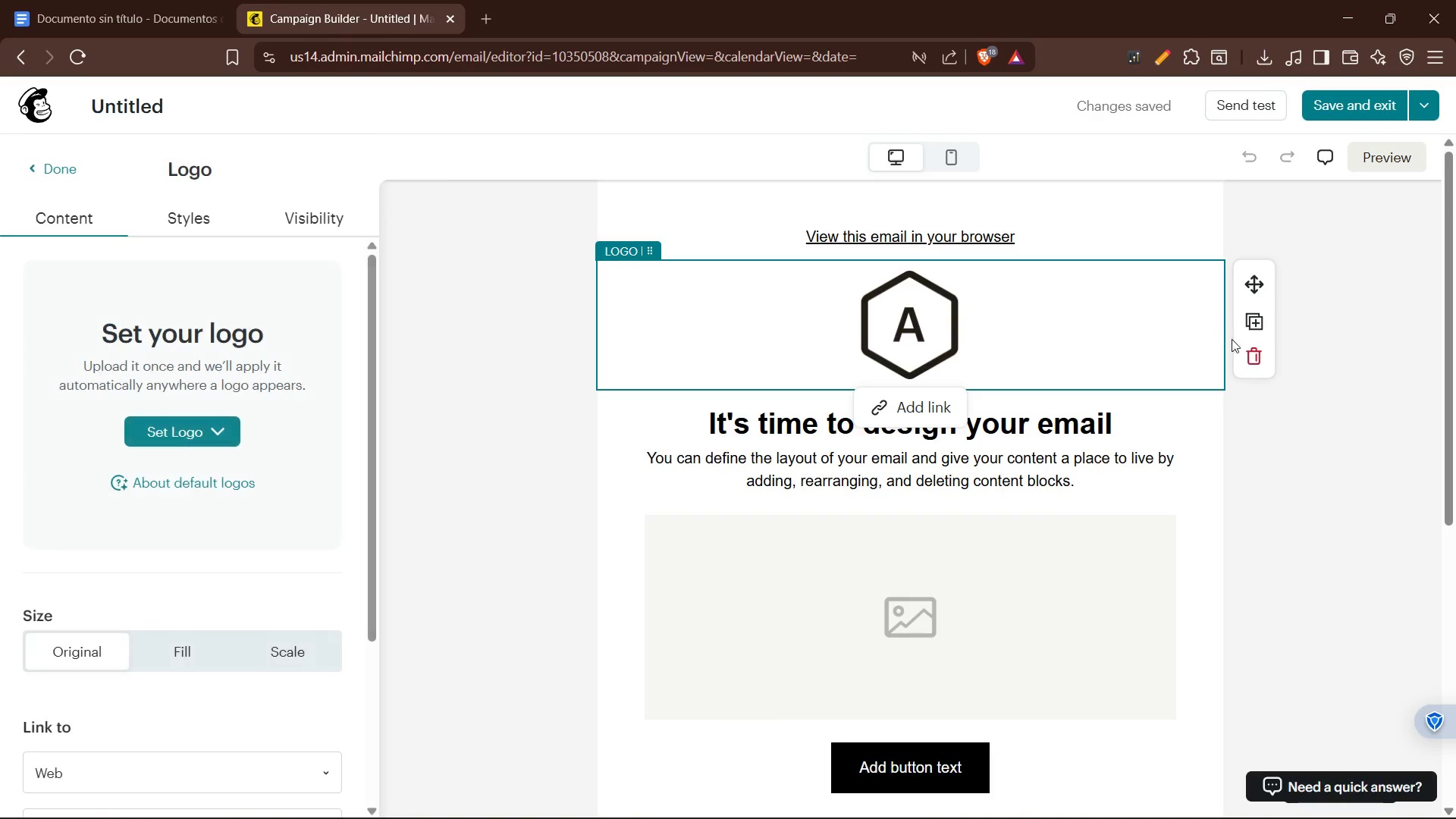 
left_click([1260, 359])
 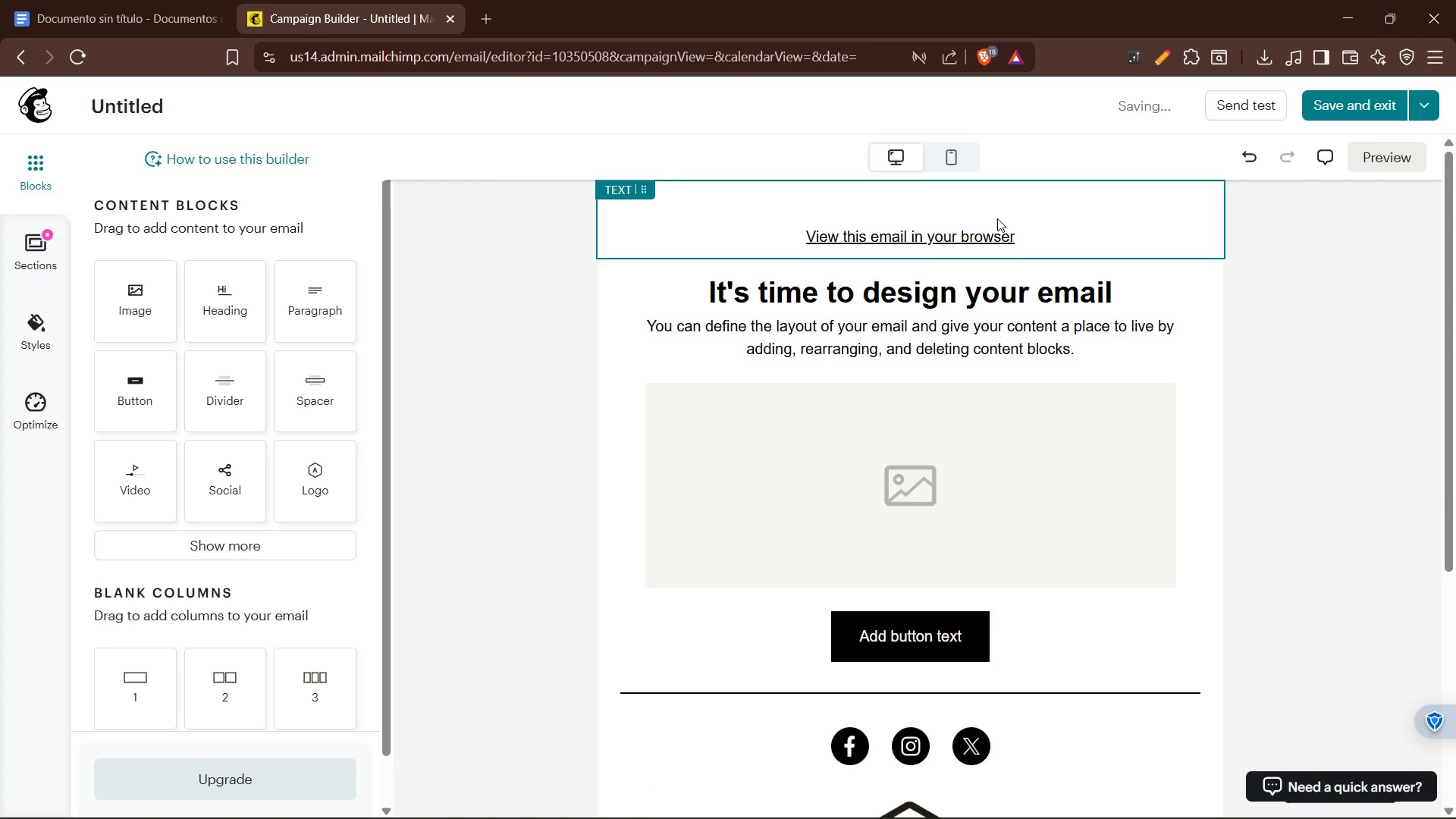 
left_click([1122, 241])
 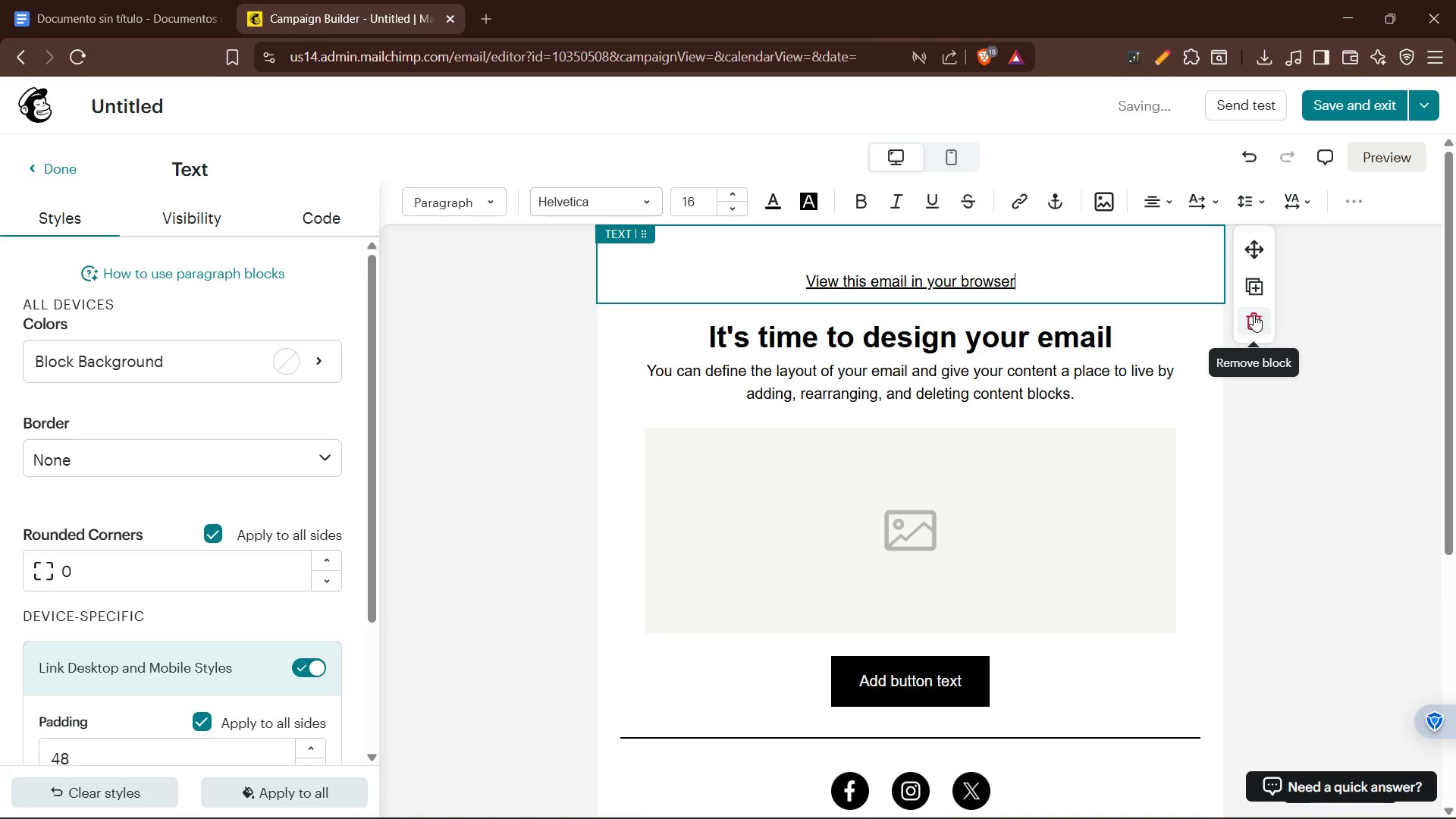 
left_click([1254, 315])
 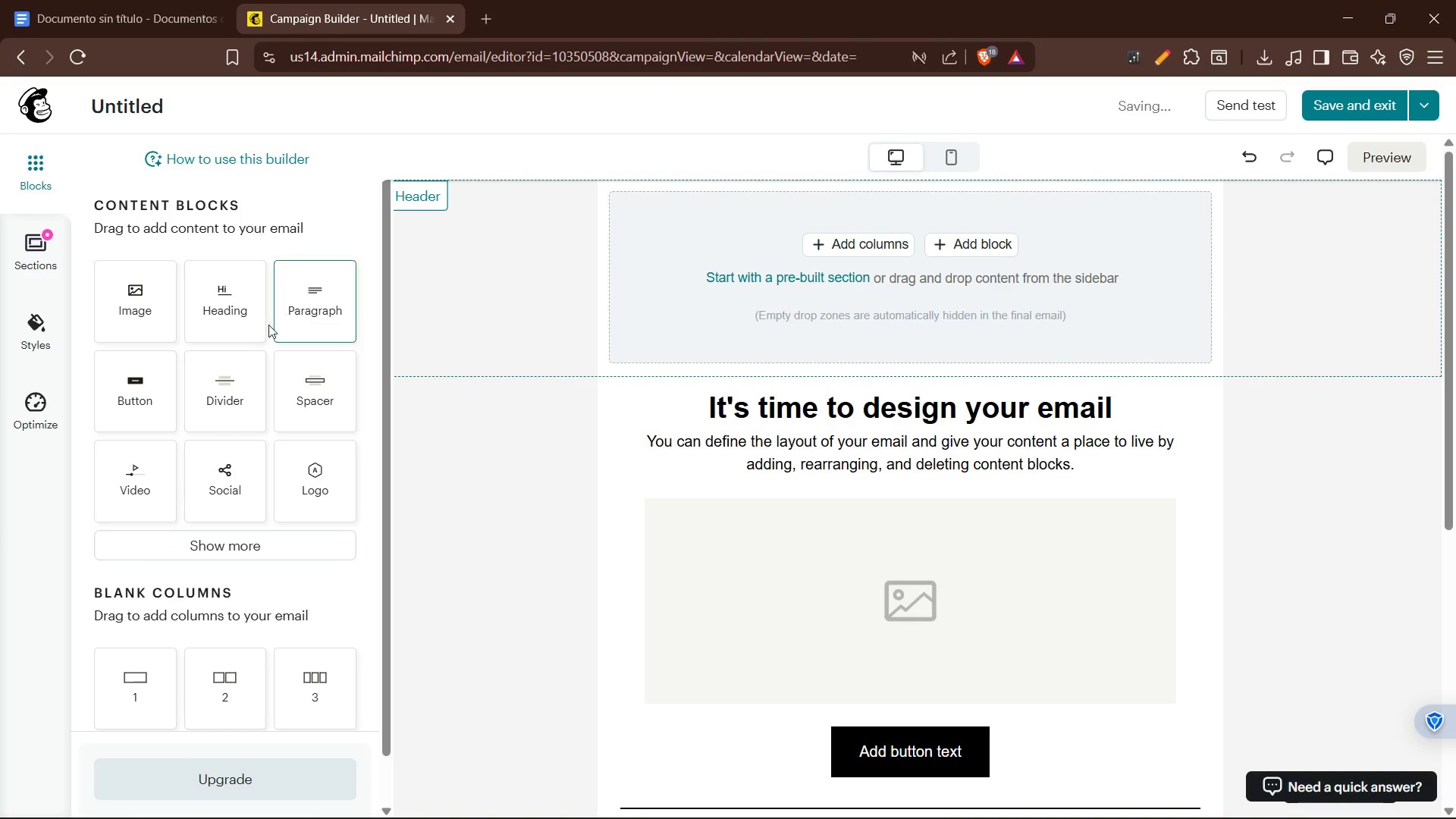 
left_click_drag(start_coordinate=[221, 325], to_coordinate=[729, 303])
 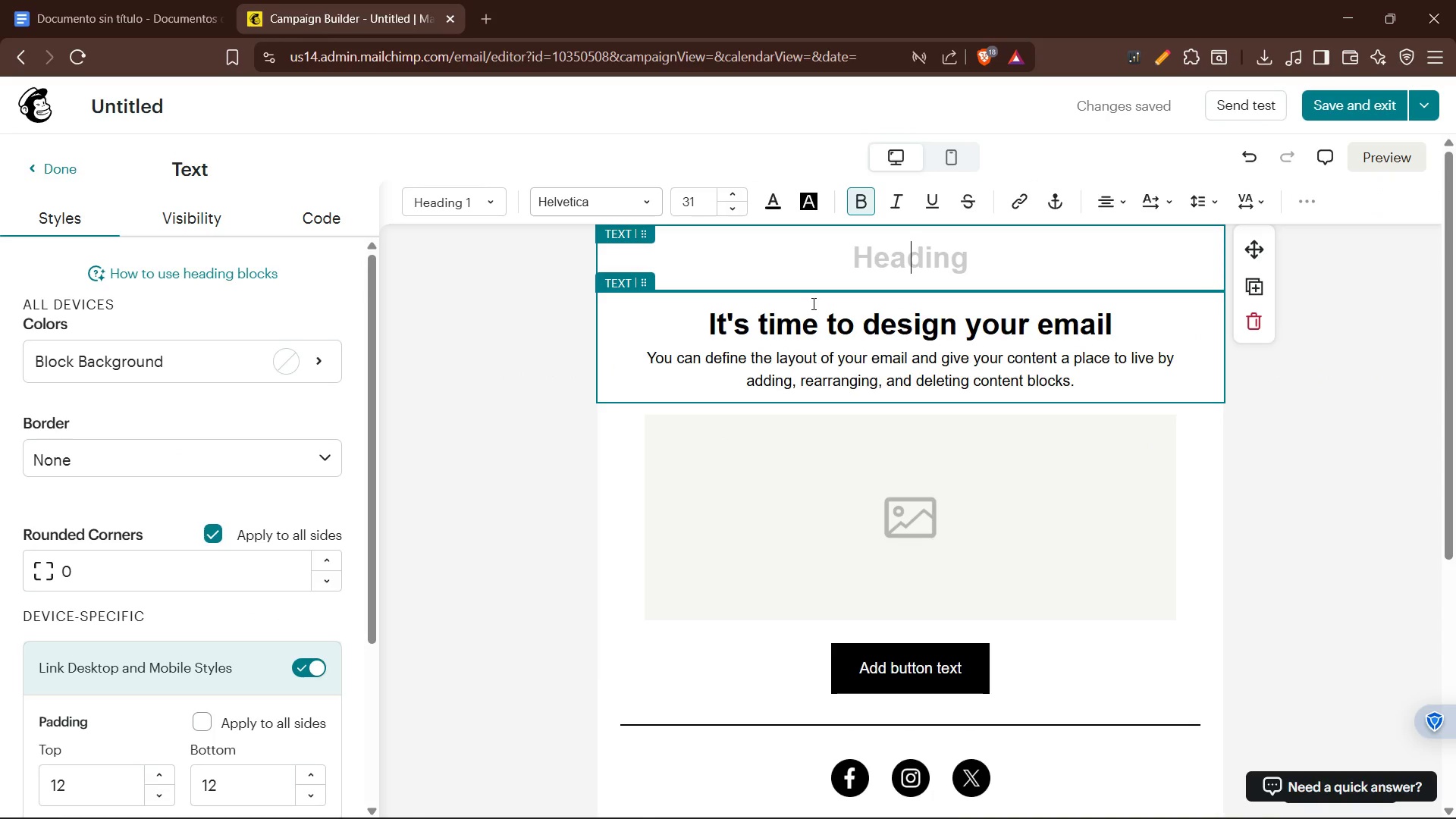 
wait(13.21)
 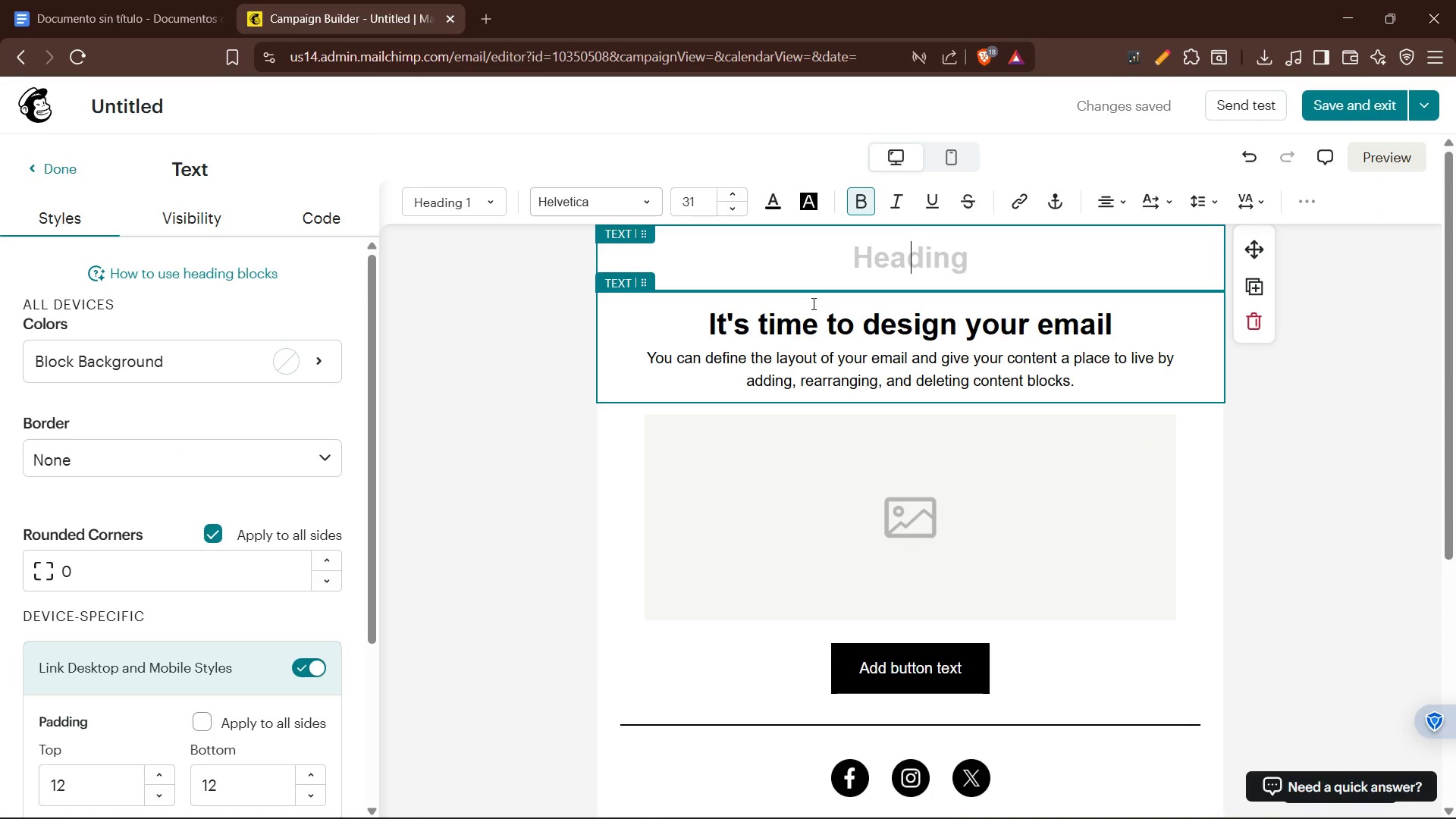 
mouse_move([981, 729])
 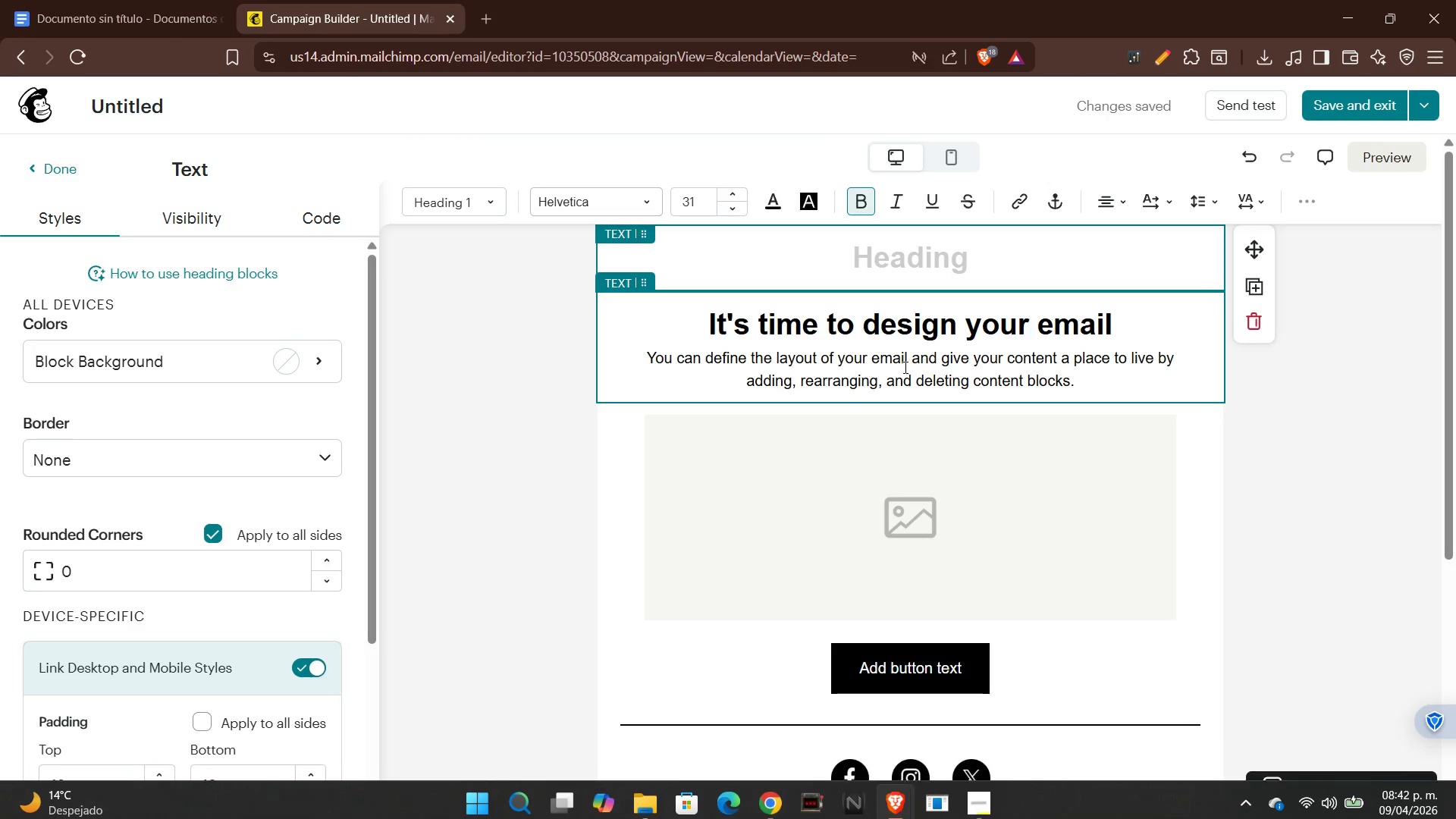 
type(NAIL THE SEASON)
 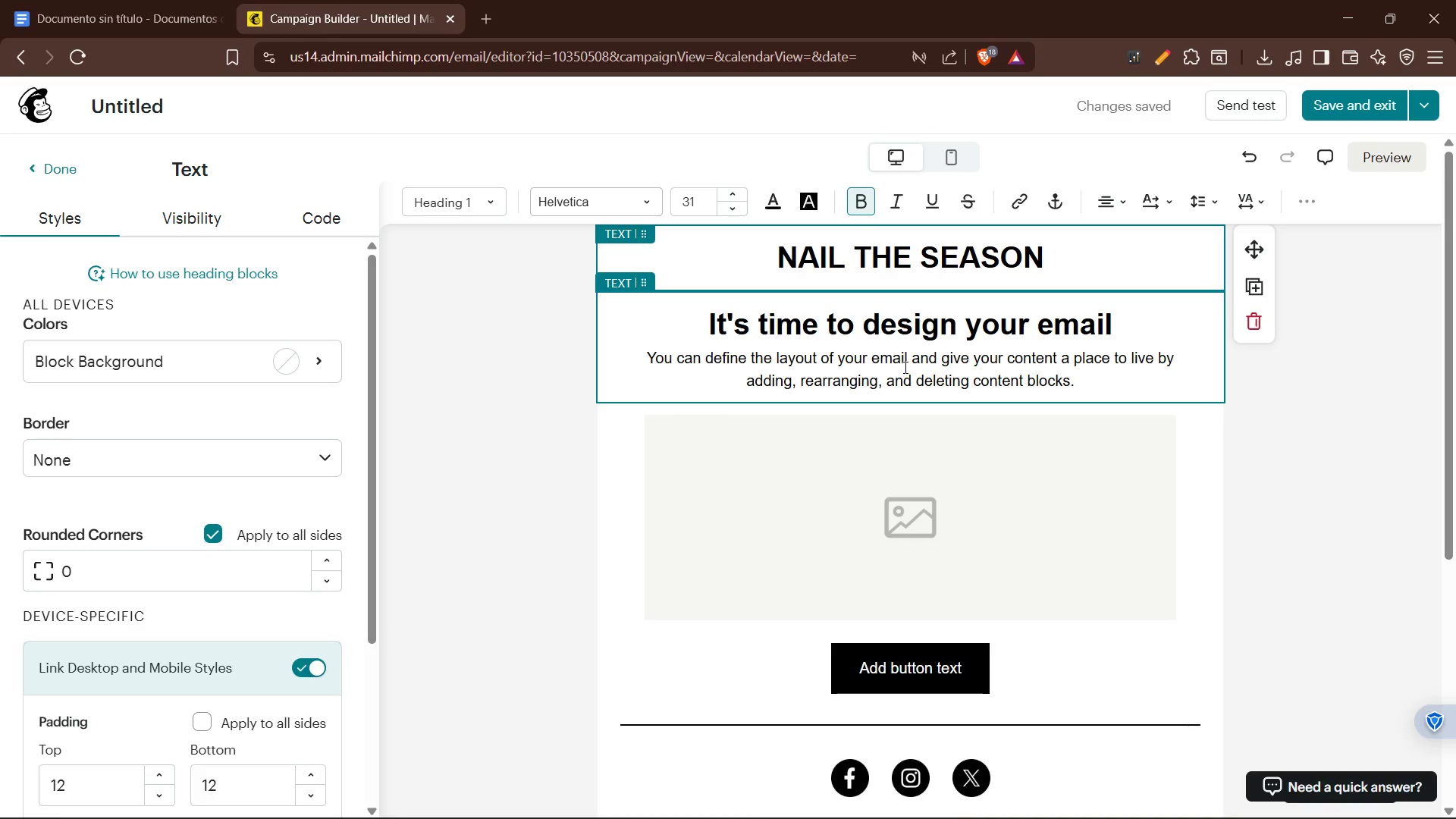 
wait(5.52)
 